 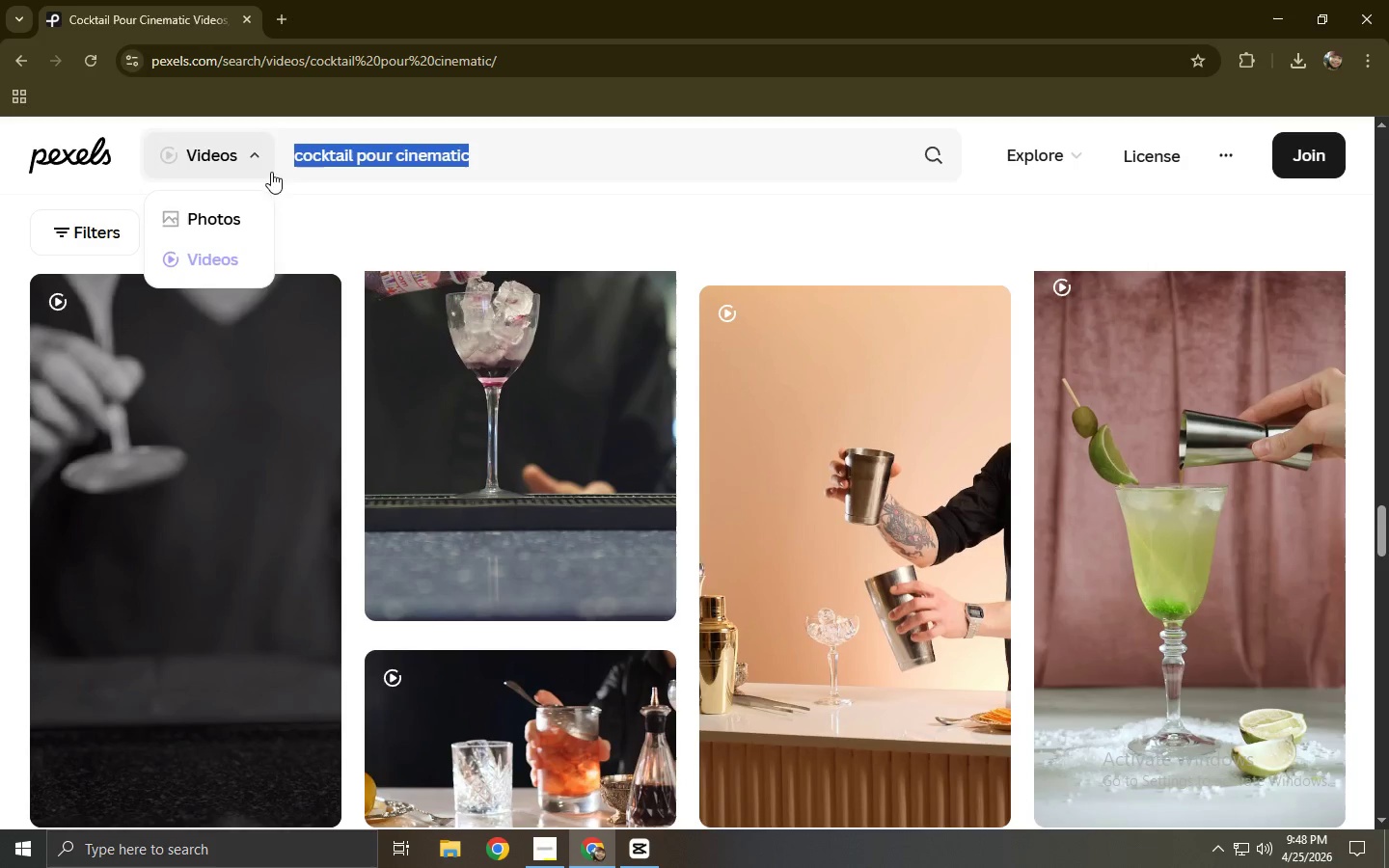 
type(restaurant patio sus)
key(Backspace)
type(nmse)
key(Backspace)
key(Backspace)
key(Backspace)
type(set lights)
 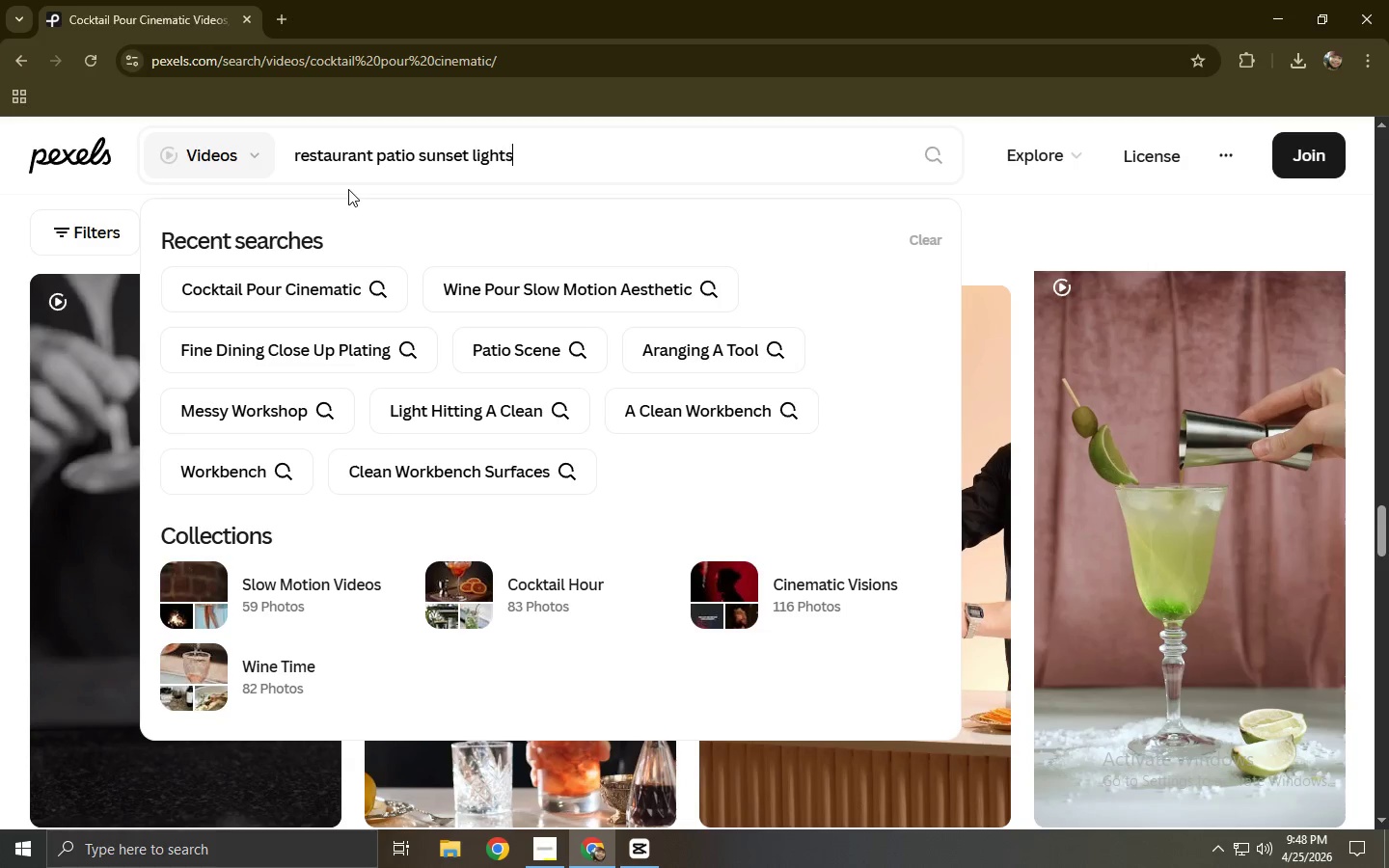 
key(Enter)
 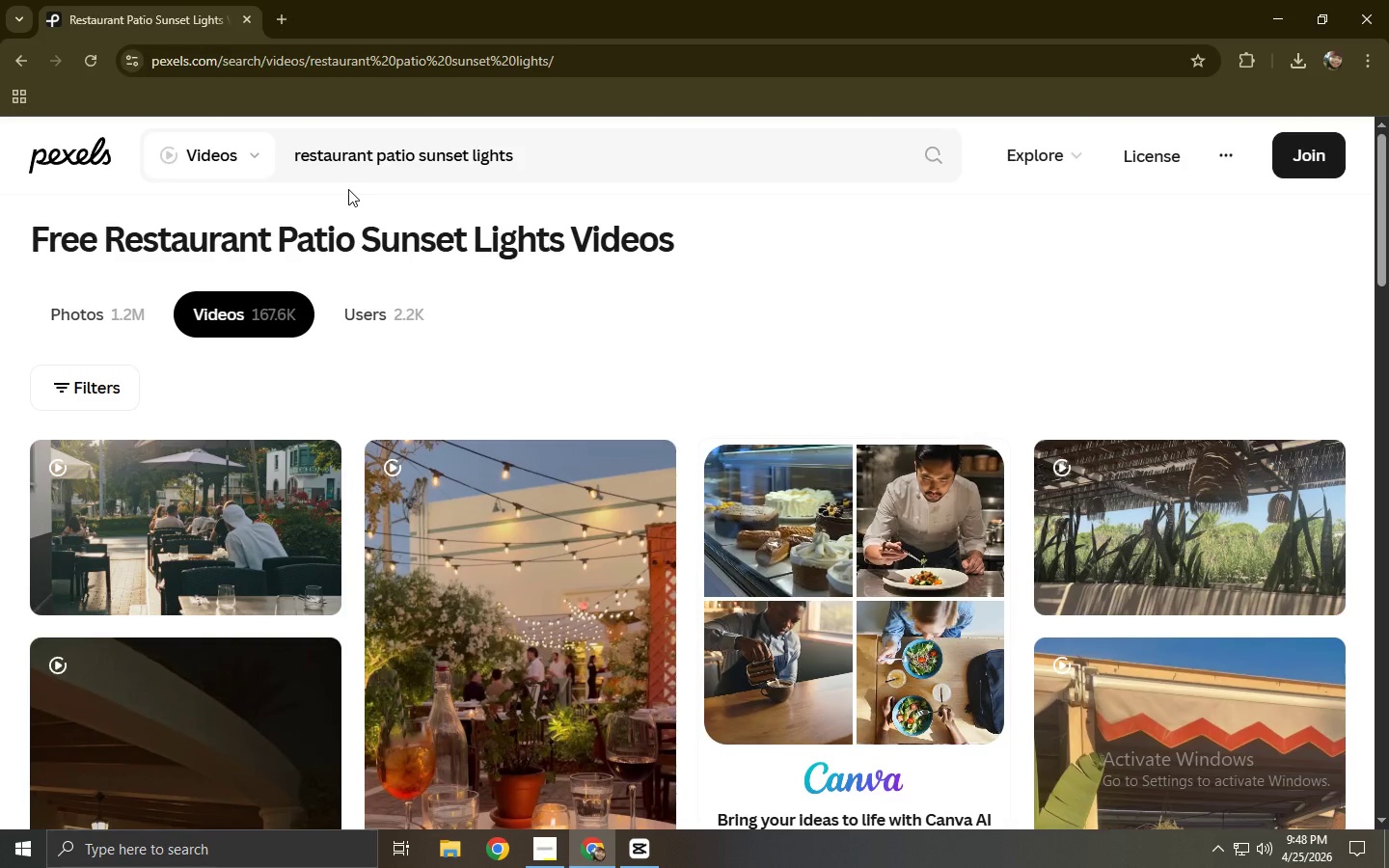 
wait(7.19)
 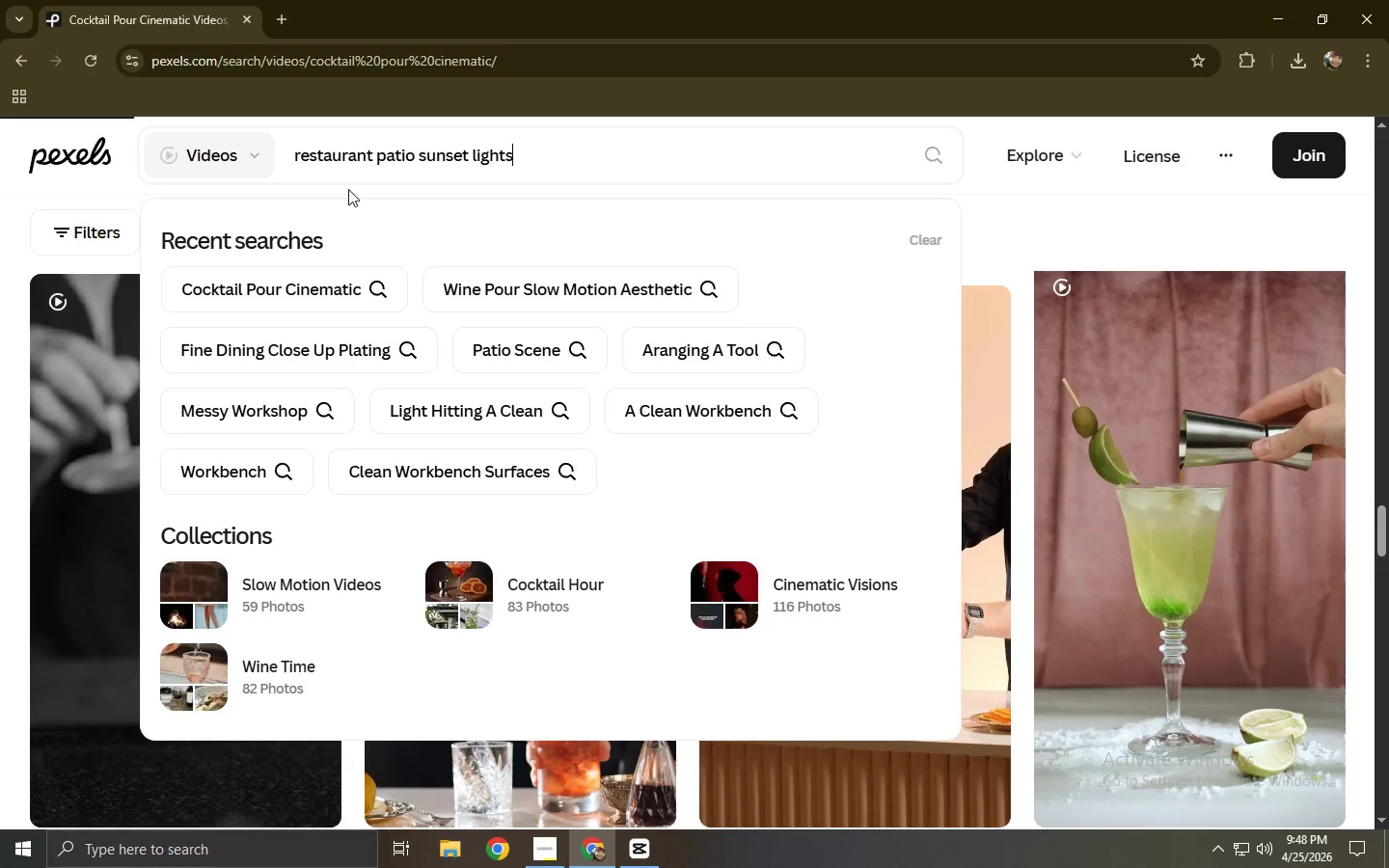 
left_click([158, 509])
 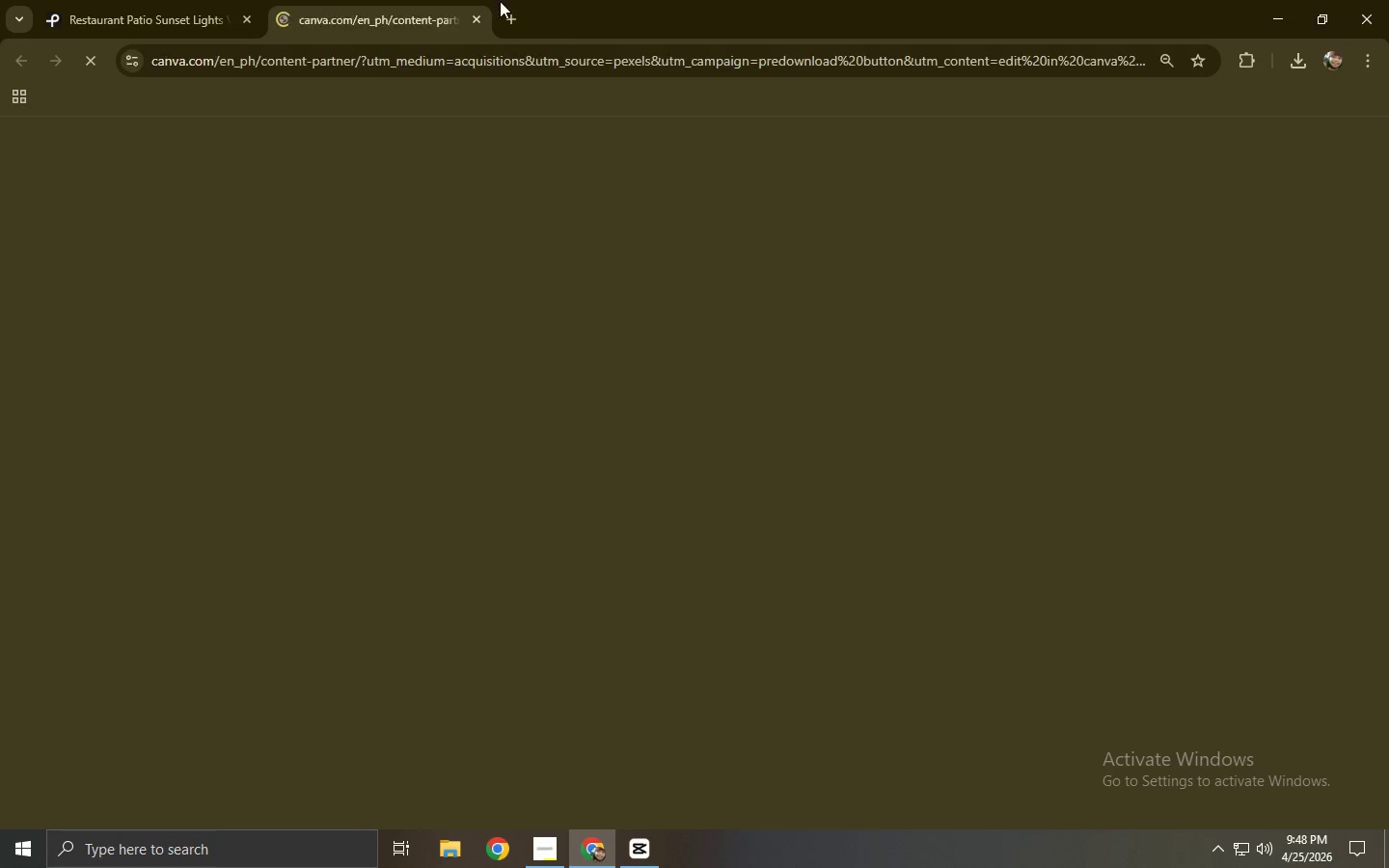 
left_click([480, 10])
 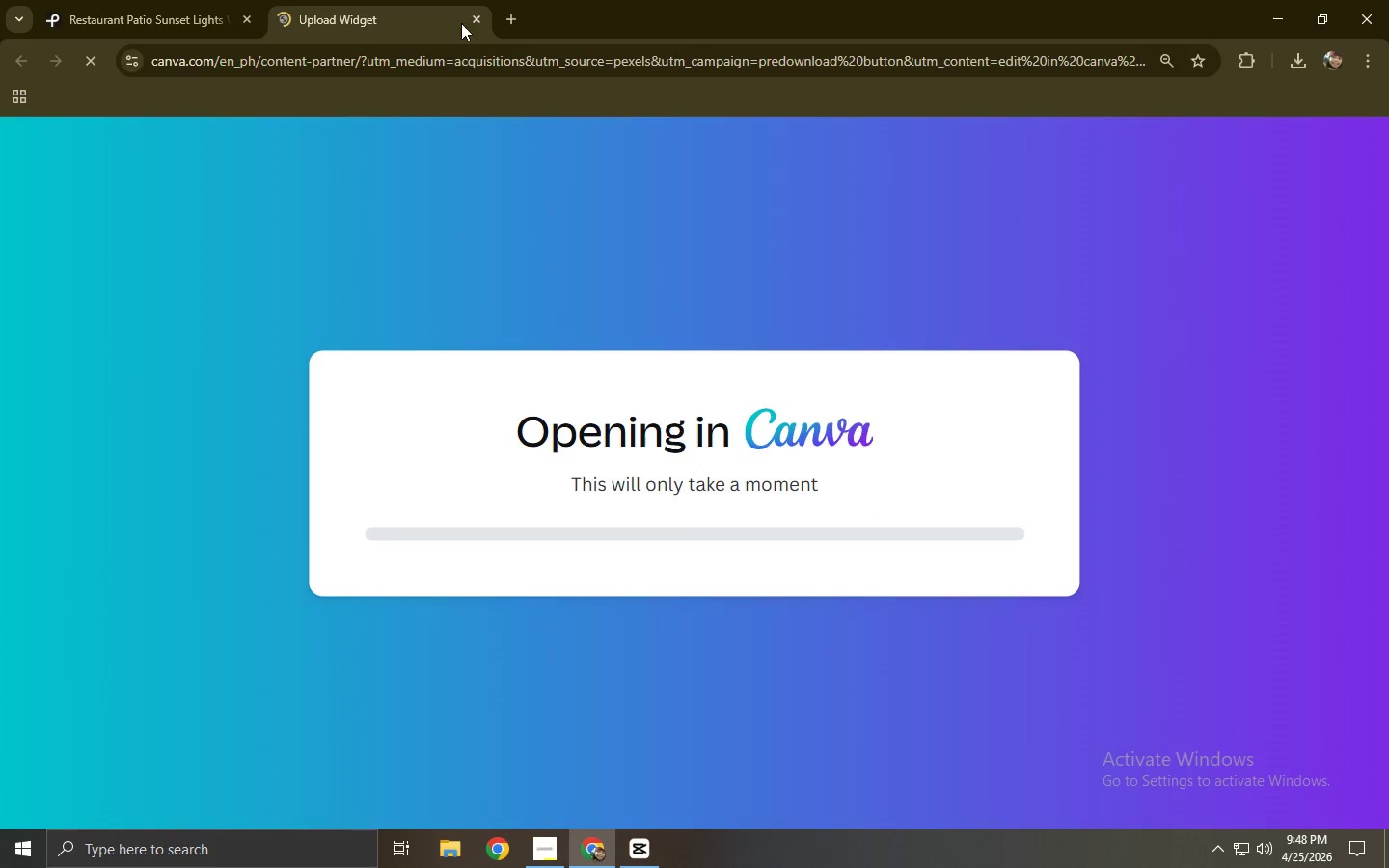 
key(Control+ControlLeft)
 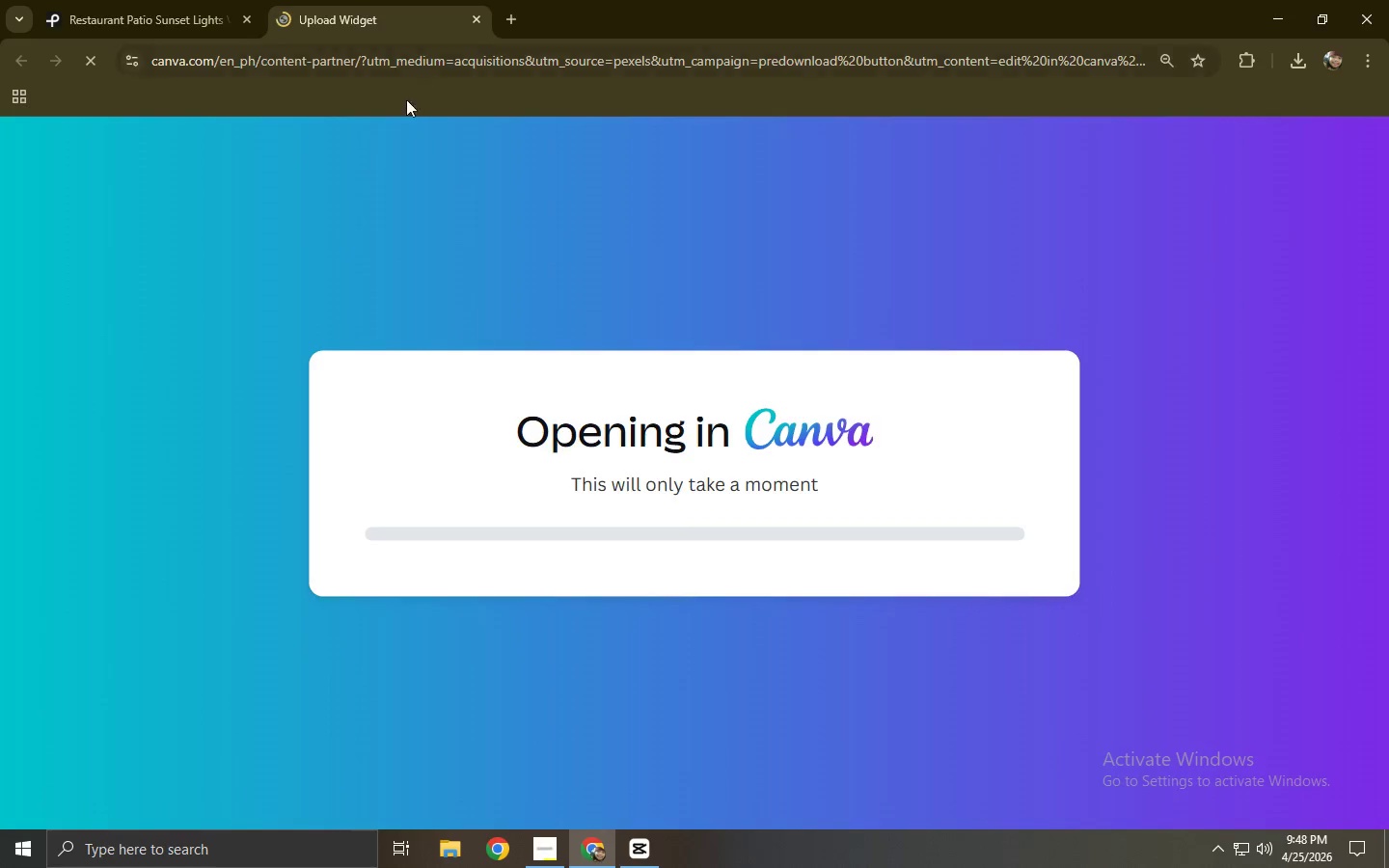 
key(Control+W)
 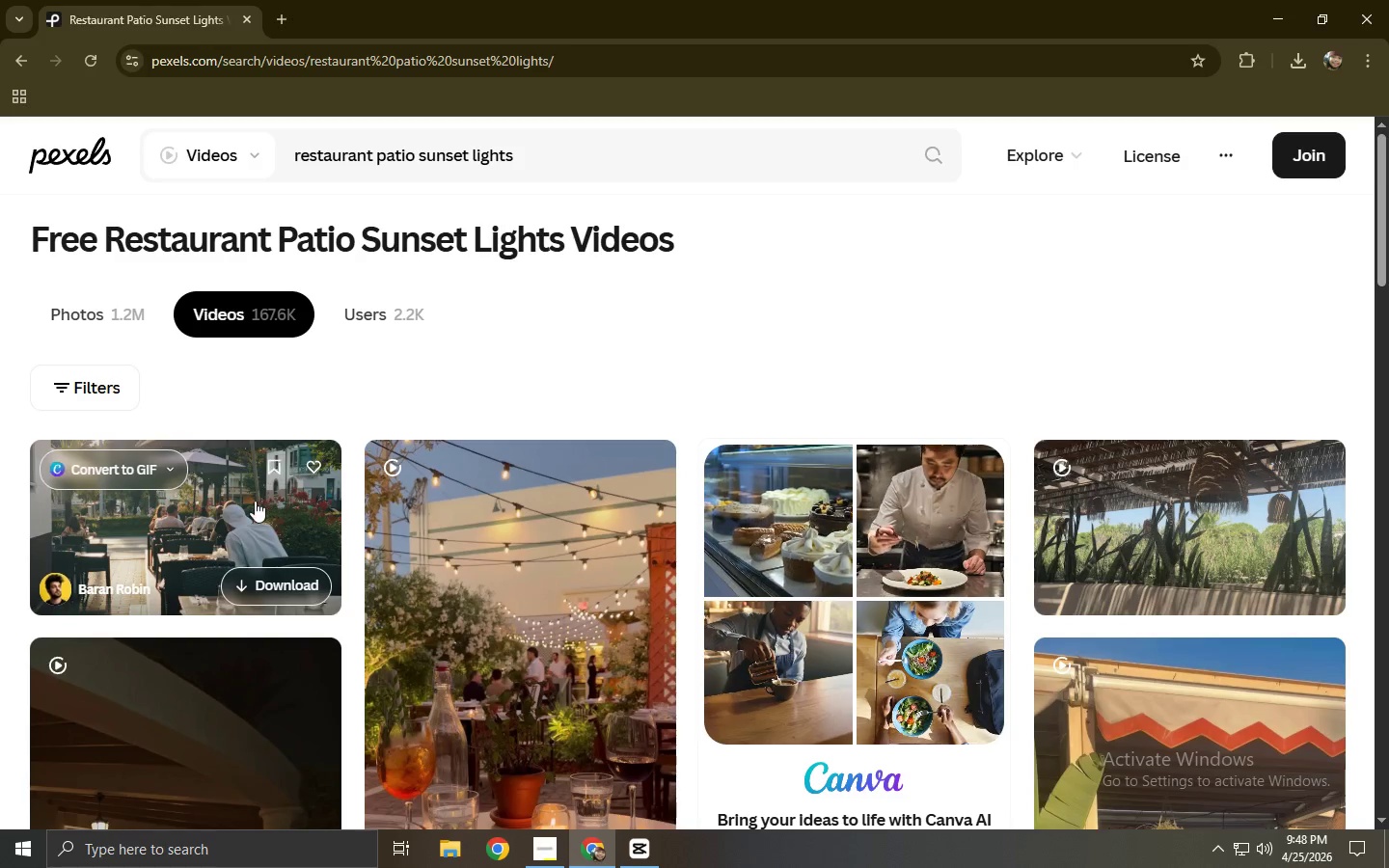 
left_click([249, 502])
 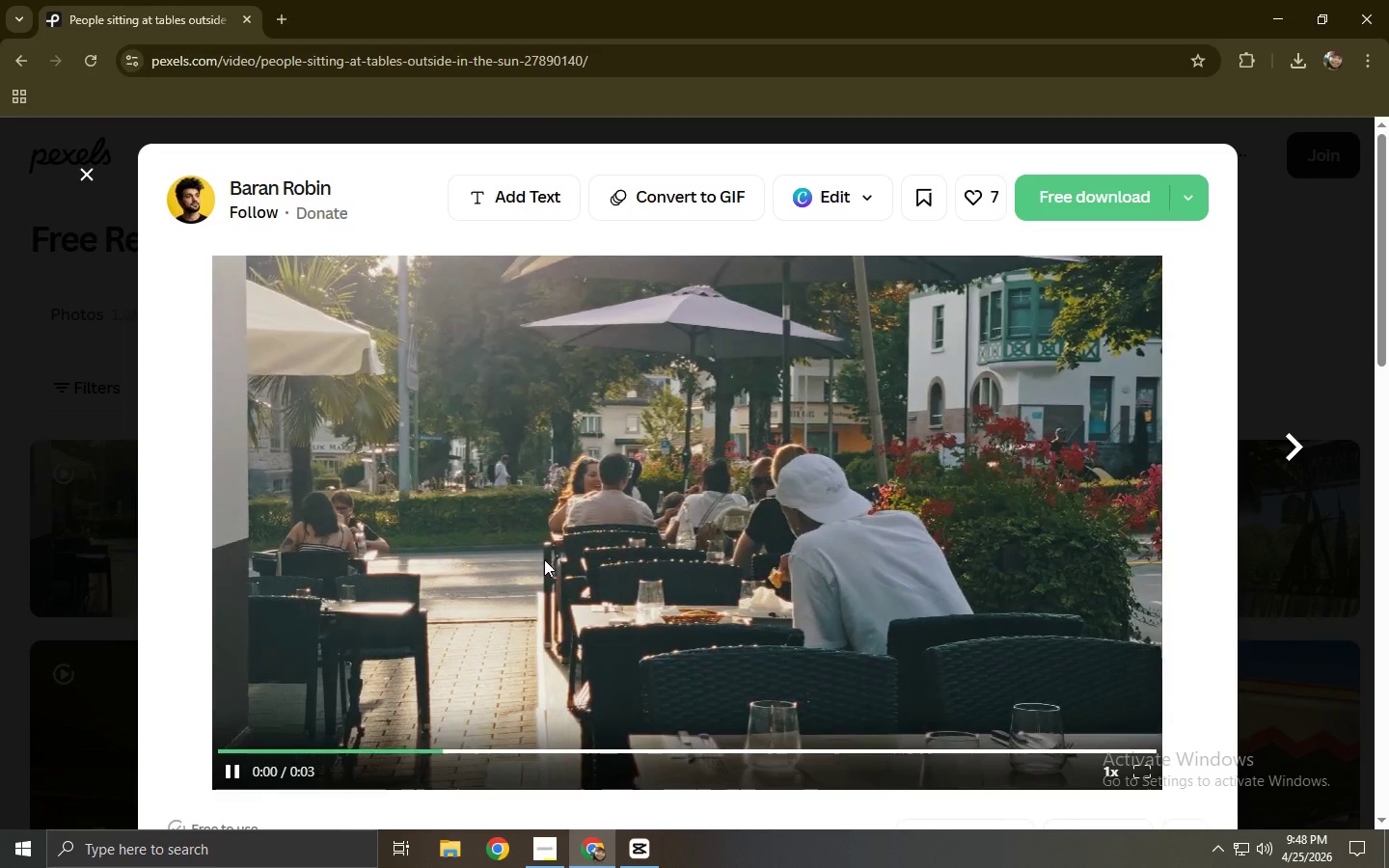 
wait(9.2)
 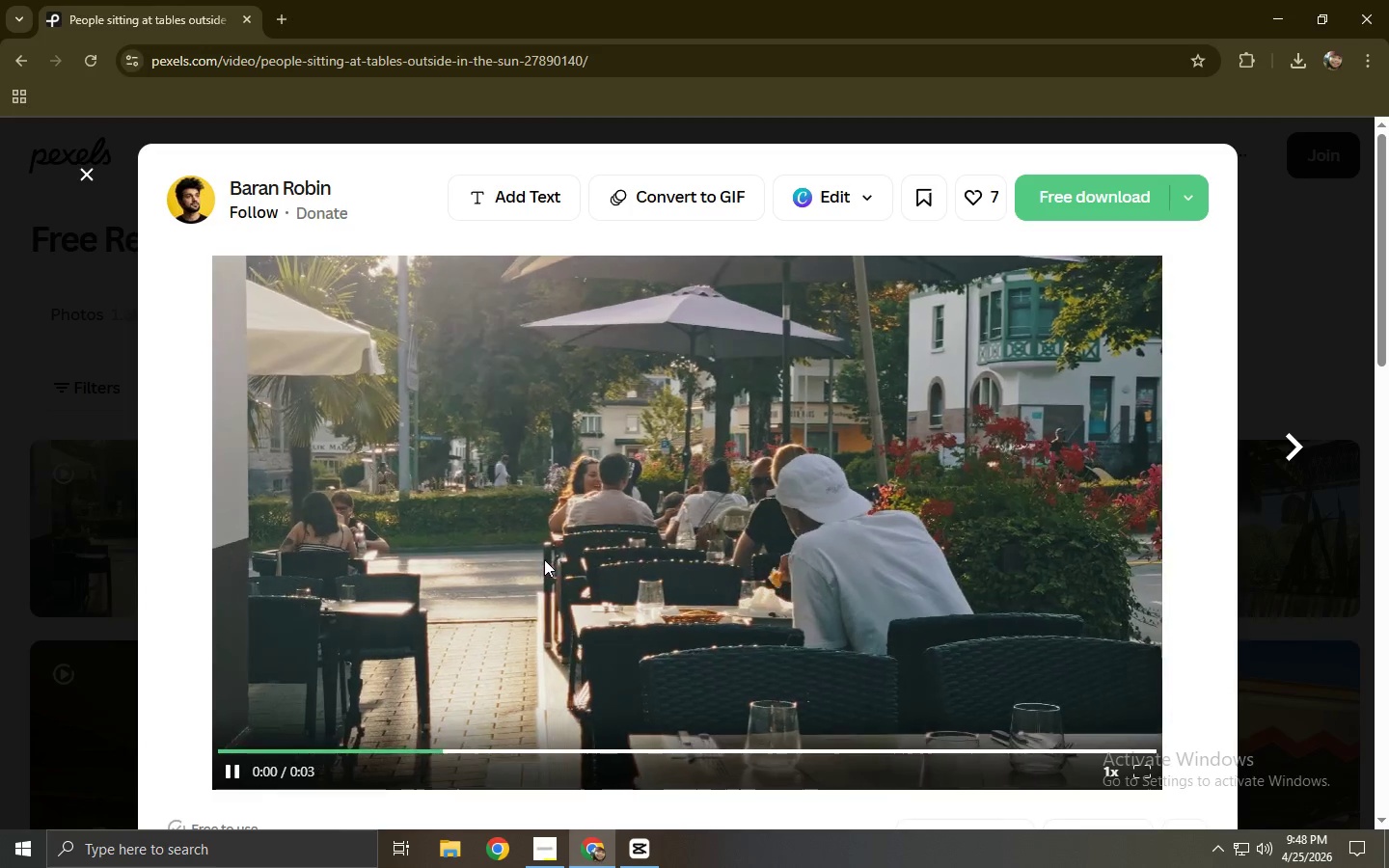 
scroll: coordinate [9, 538], scroll_direction: down, amount: 12.0
 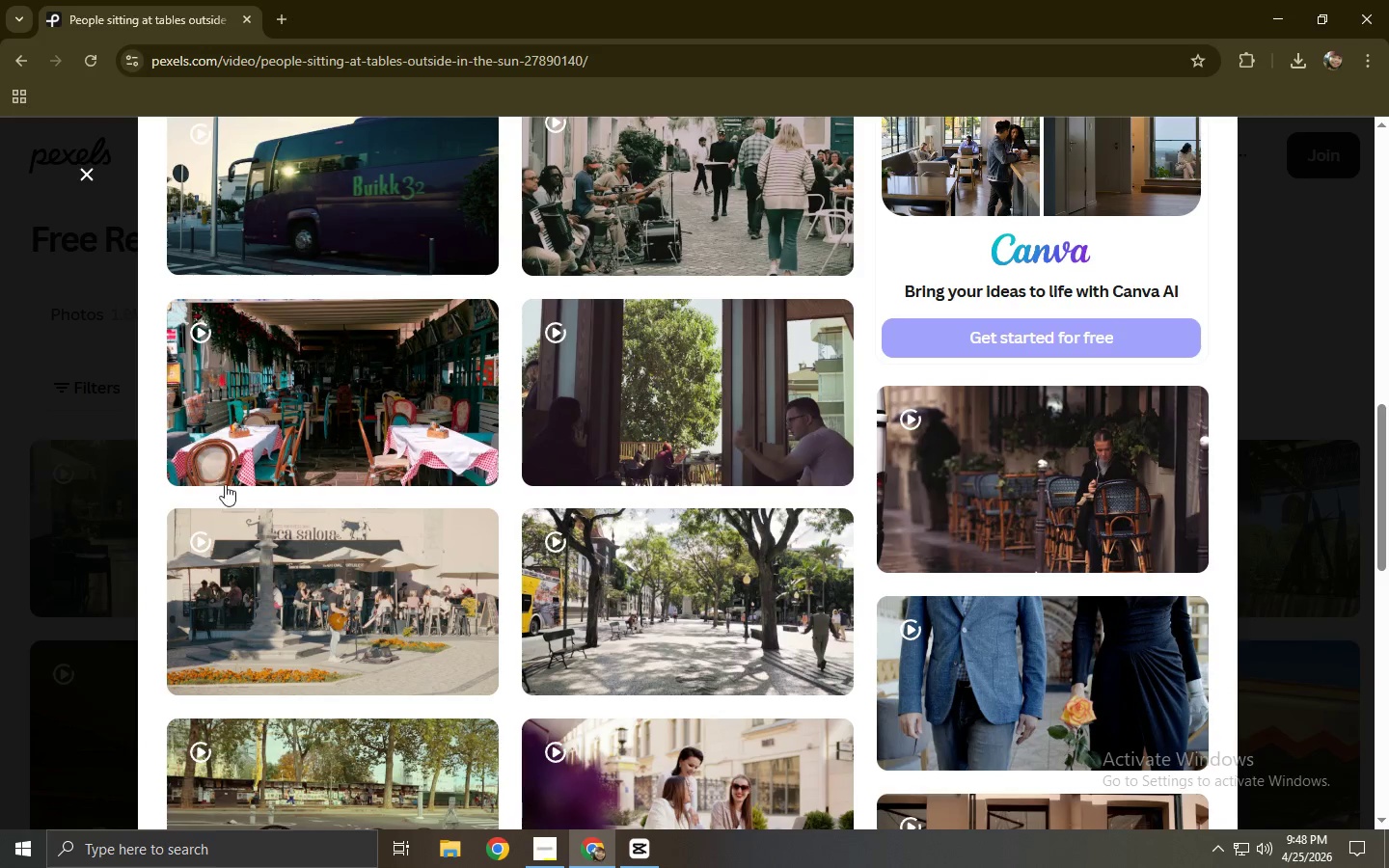 
left_click([326, 388])
 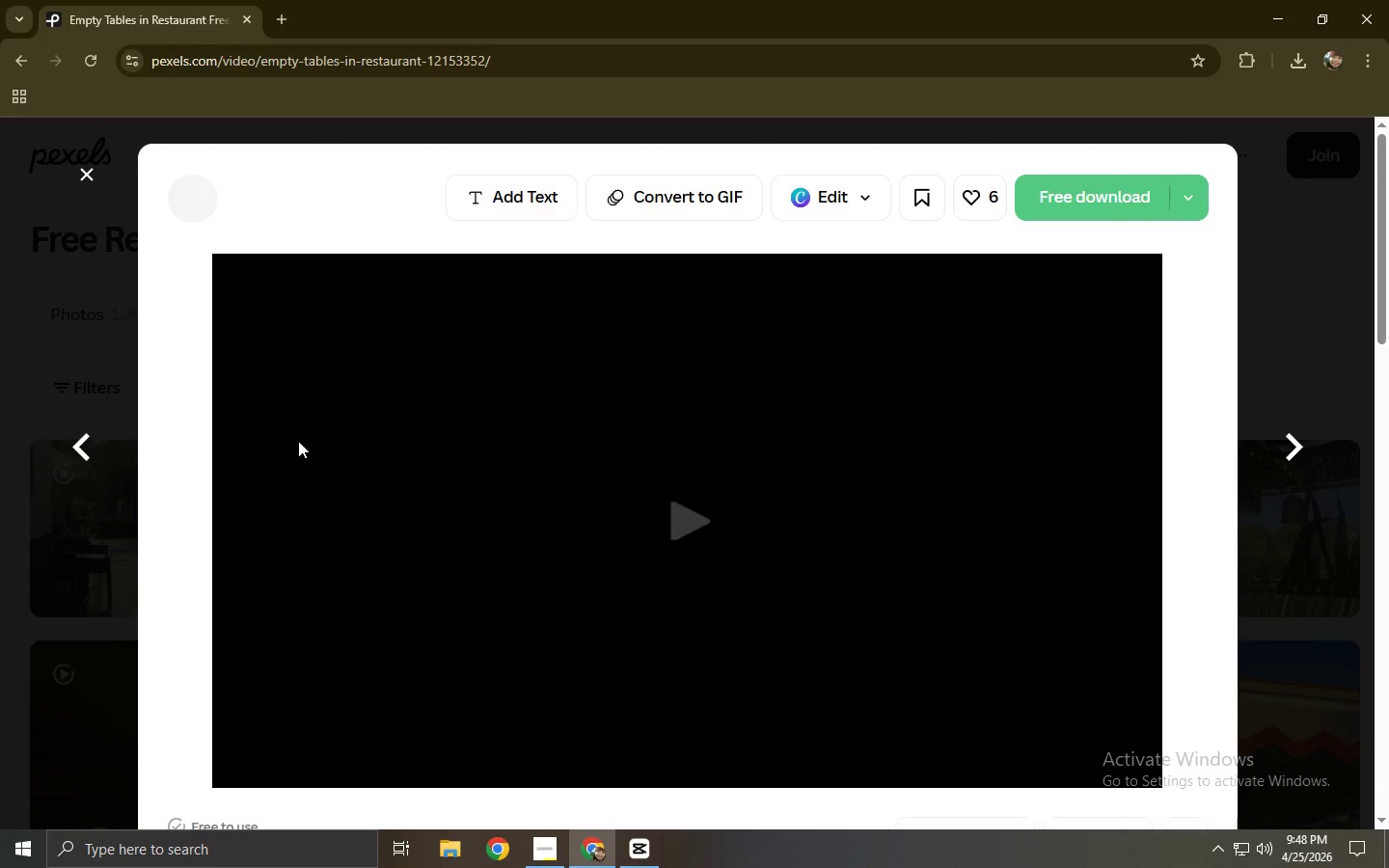 
scroll: coordinate [482, 427], scroll_direction: down, amount: 3.0
 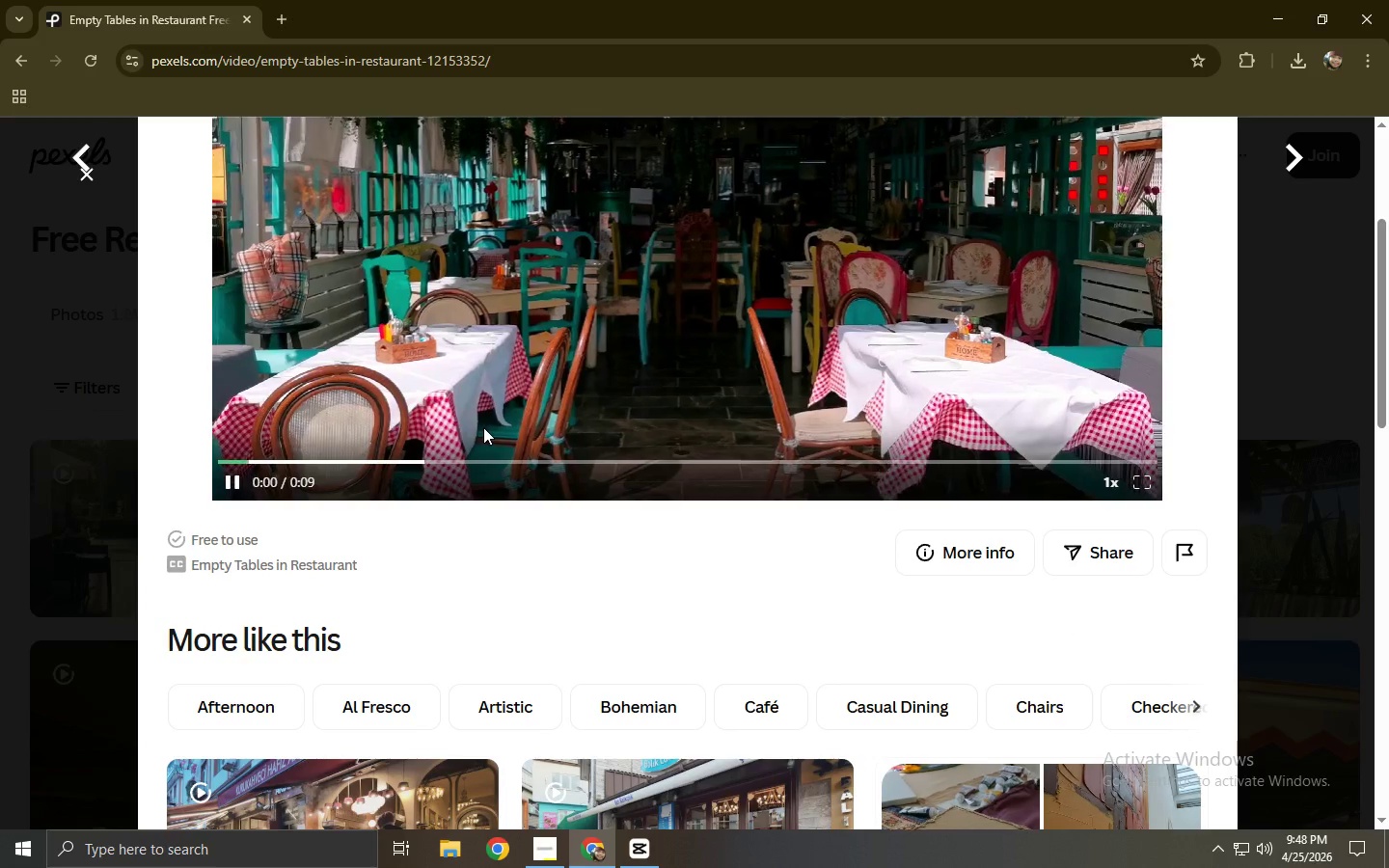 
scroll: coordinate [483, 427], scroll_direction: up, amount: 2.0
 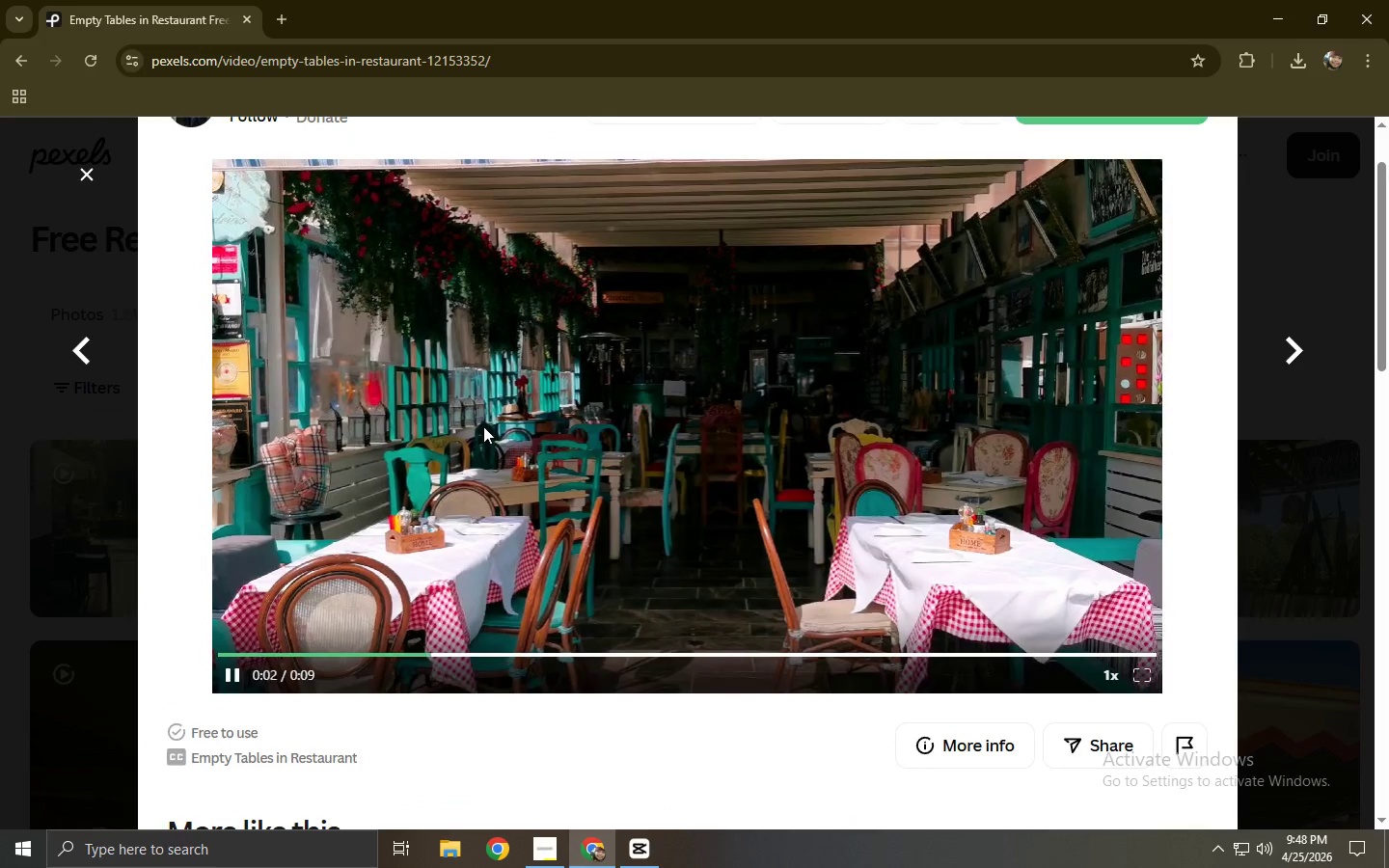 
left_click([0, 482])
 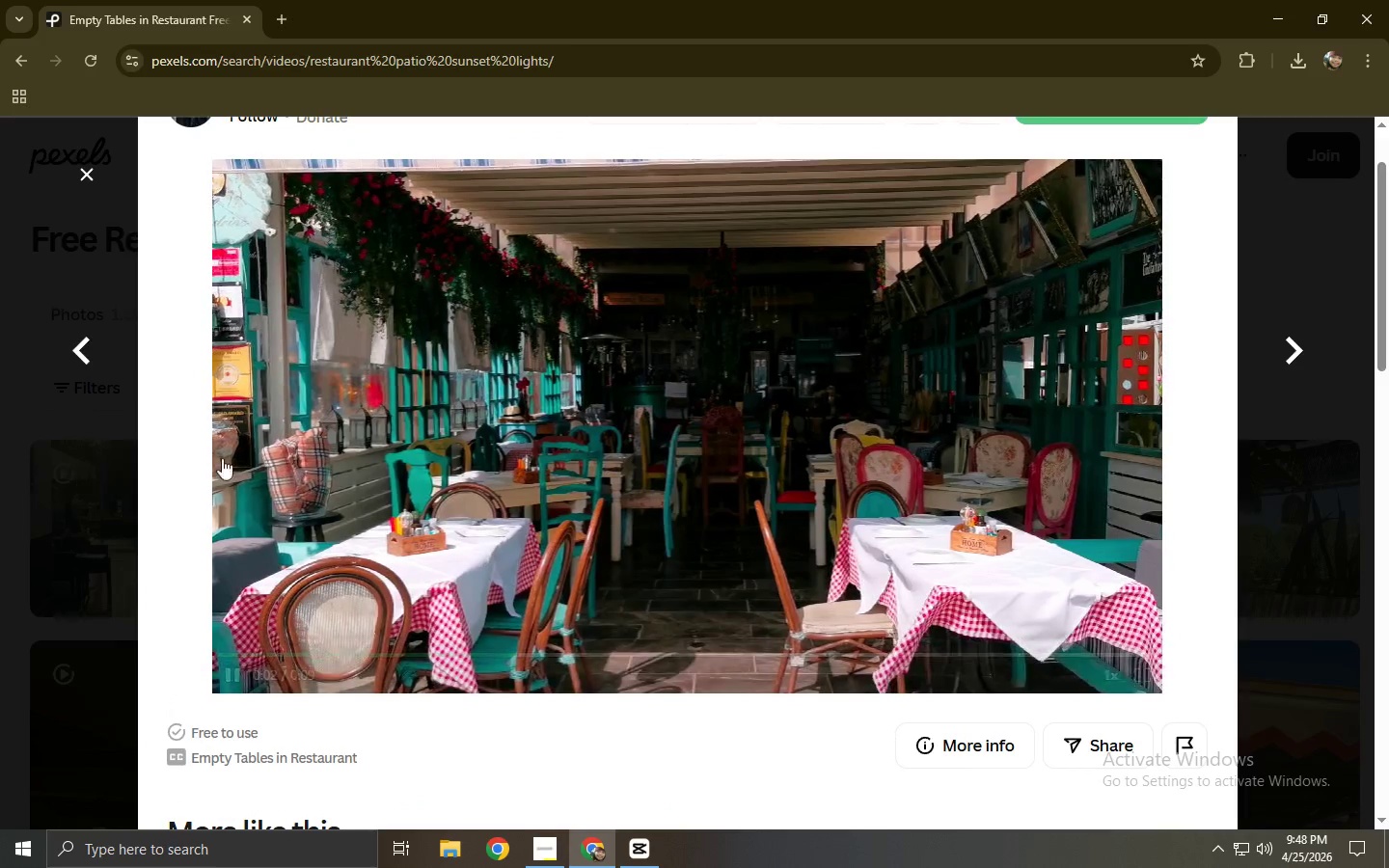 
scroll: coordinate [222, 458], scroll_direction: down, amount: 4.0
 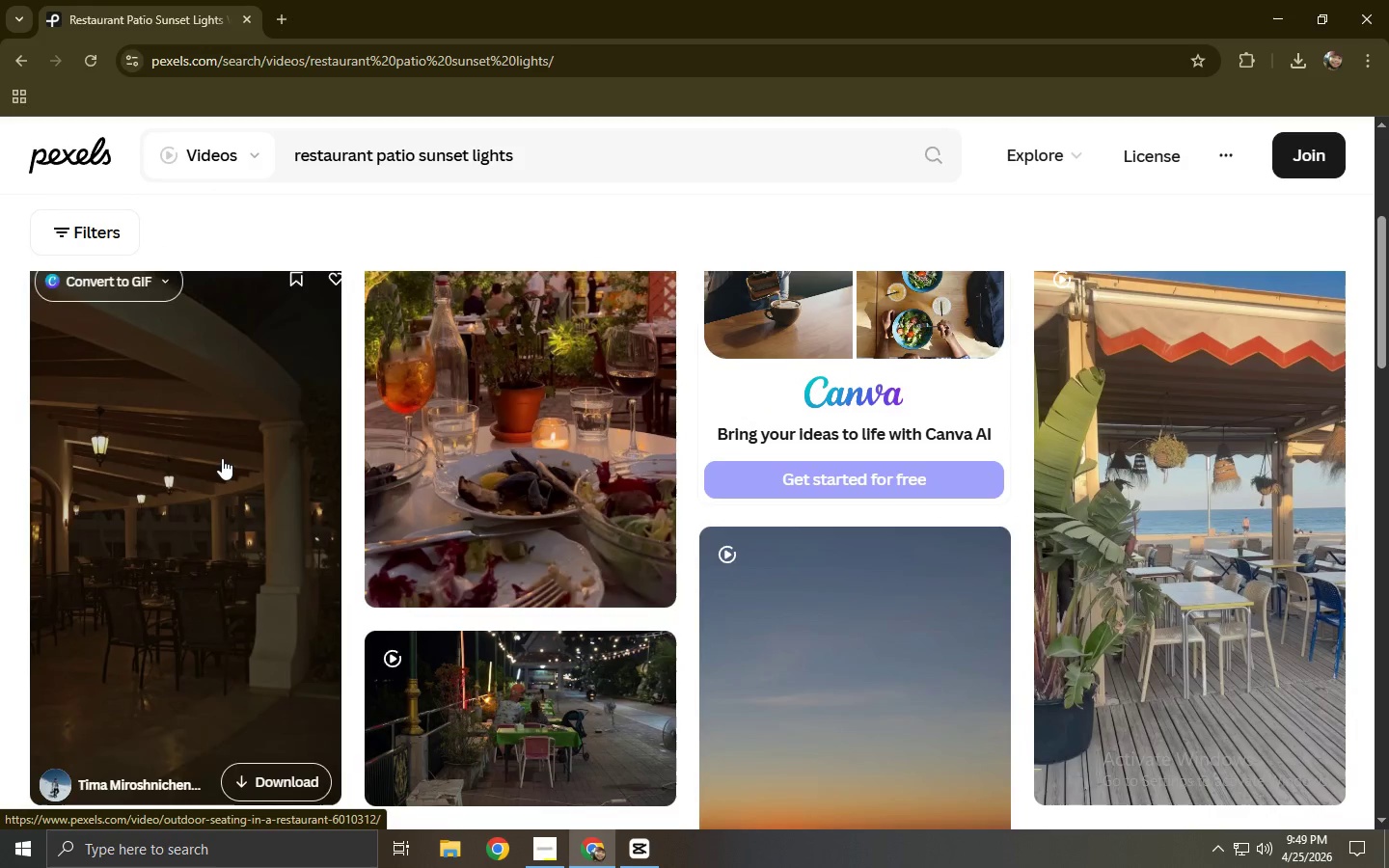 
scroll: coordinate [503, 464], scroll_direction: up, amount: 3.0
 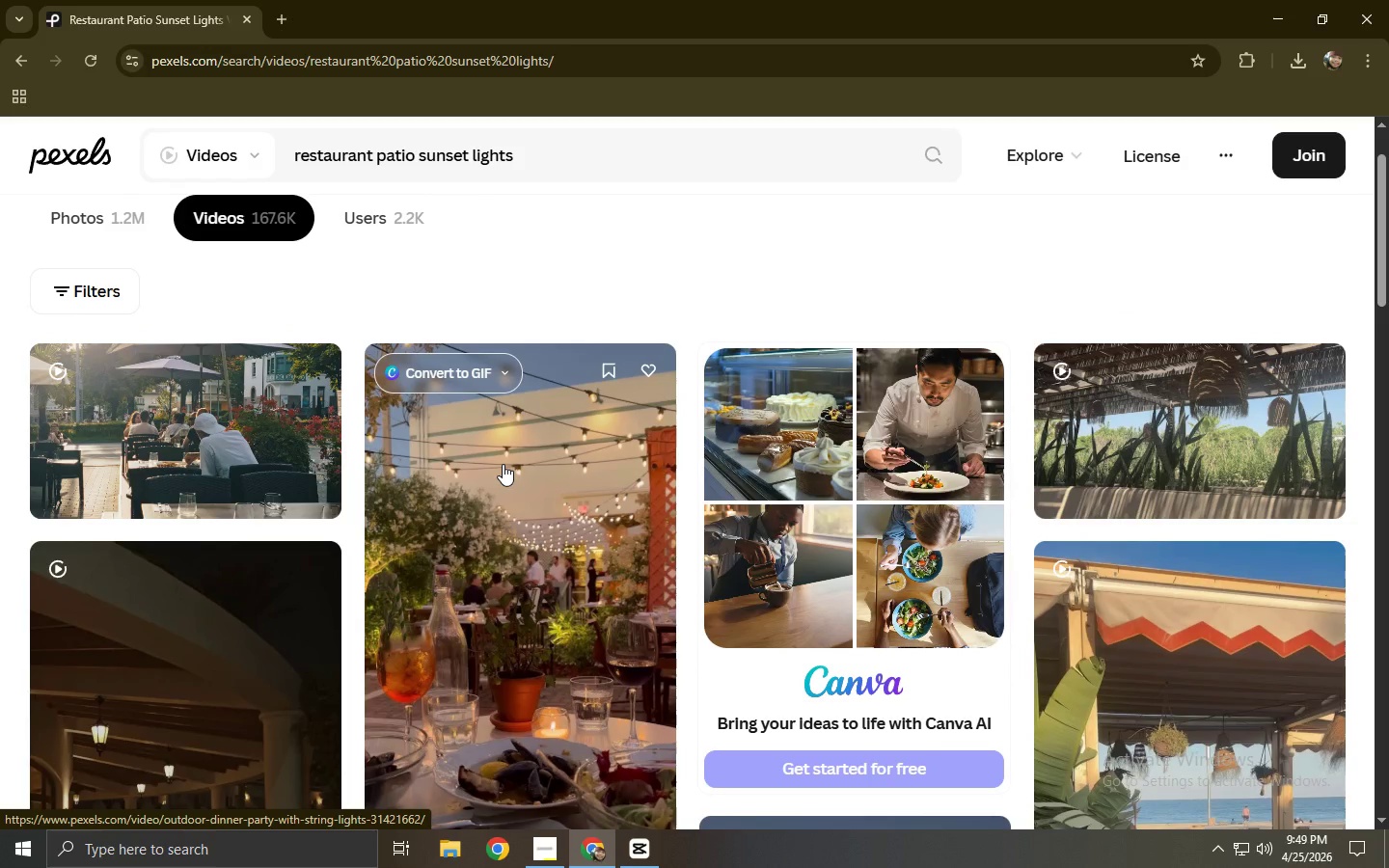 
scroll: coordinate [586, 453], scroll_direction: down, amount: 6.0
 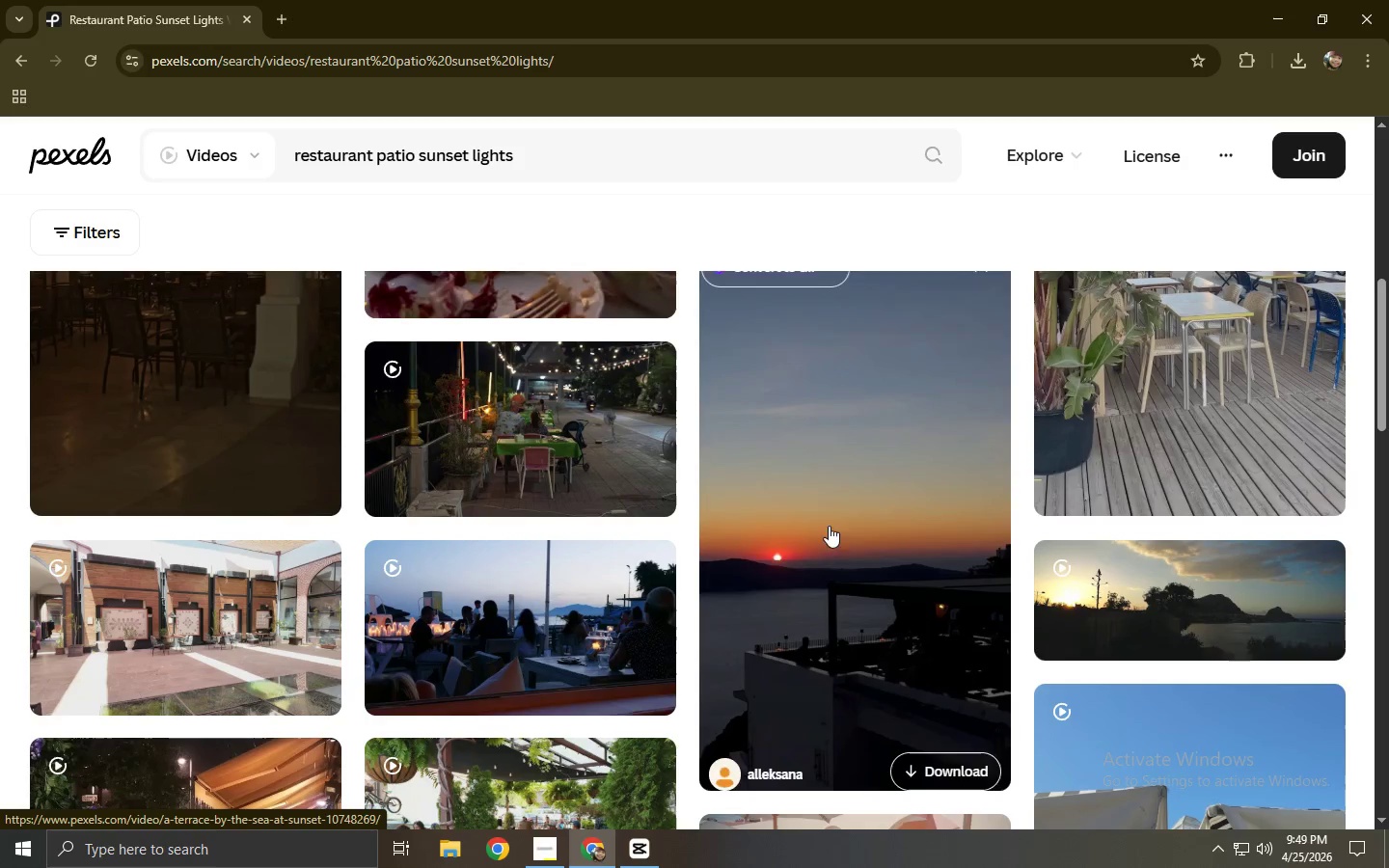 
left_click([853, 535])
 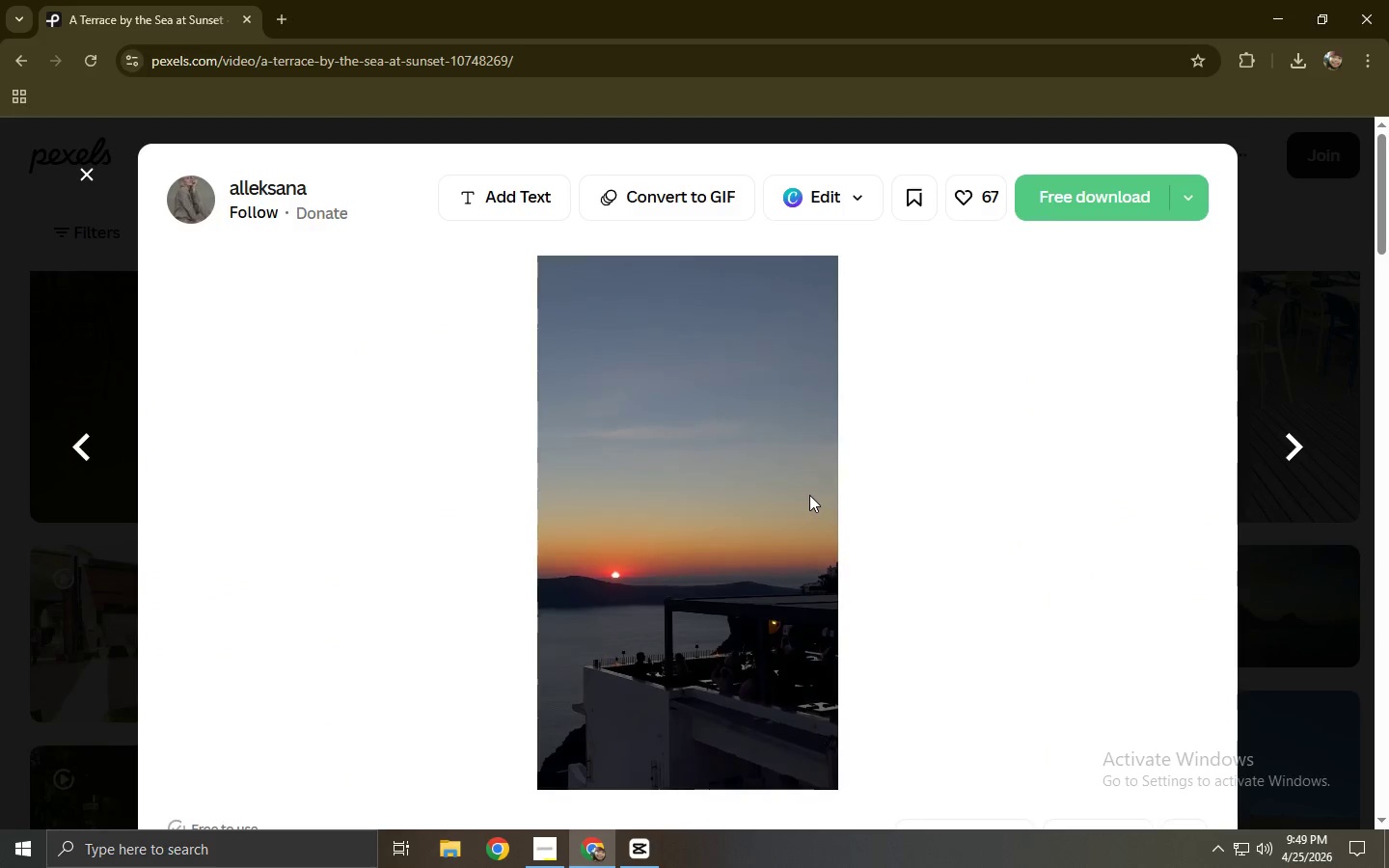 
wait(6.66)
 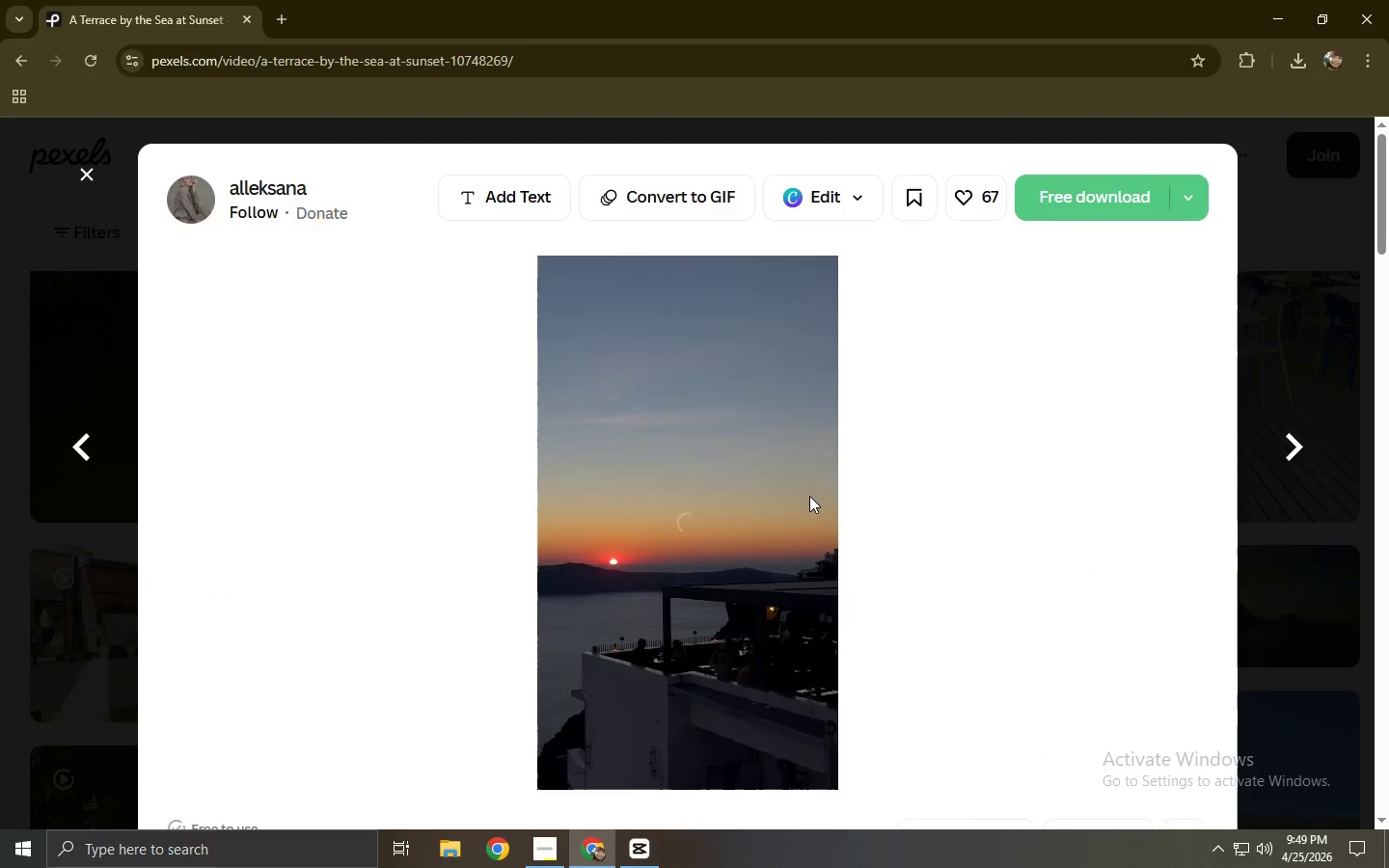 
left_click([29, 479])
 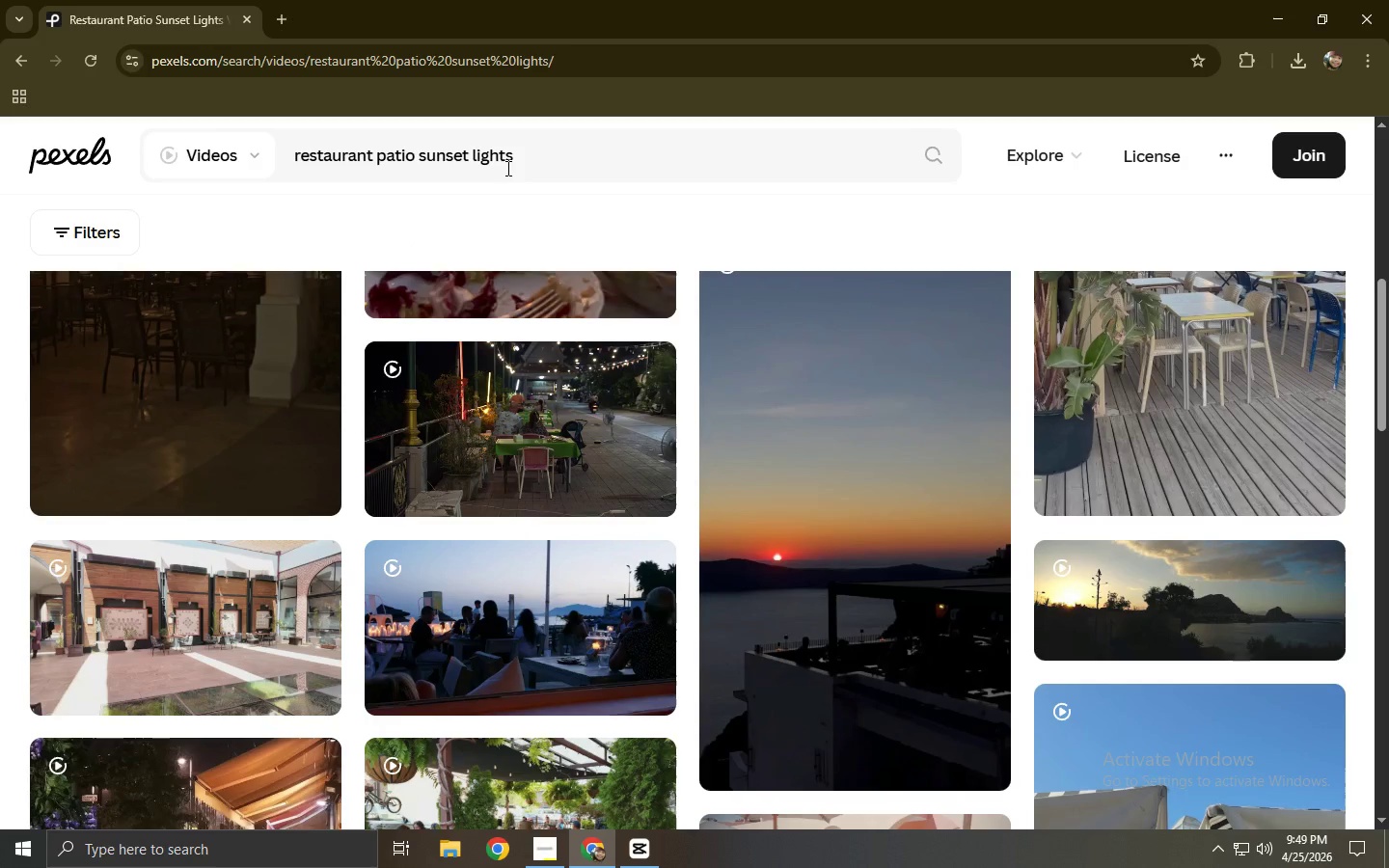 
left_click_drag(start_coordinate=[605, 152], to_coordinate=[232, 179])
 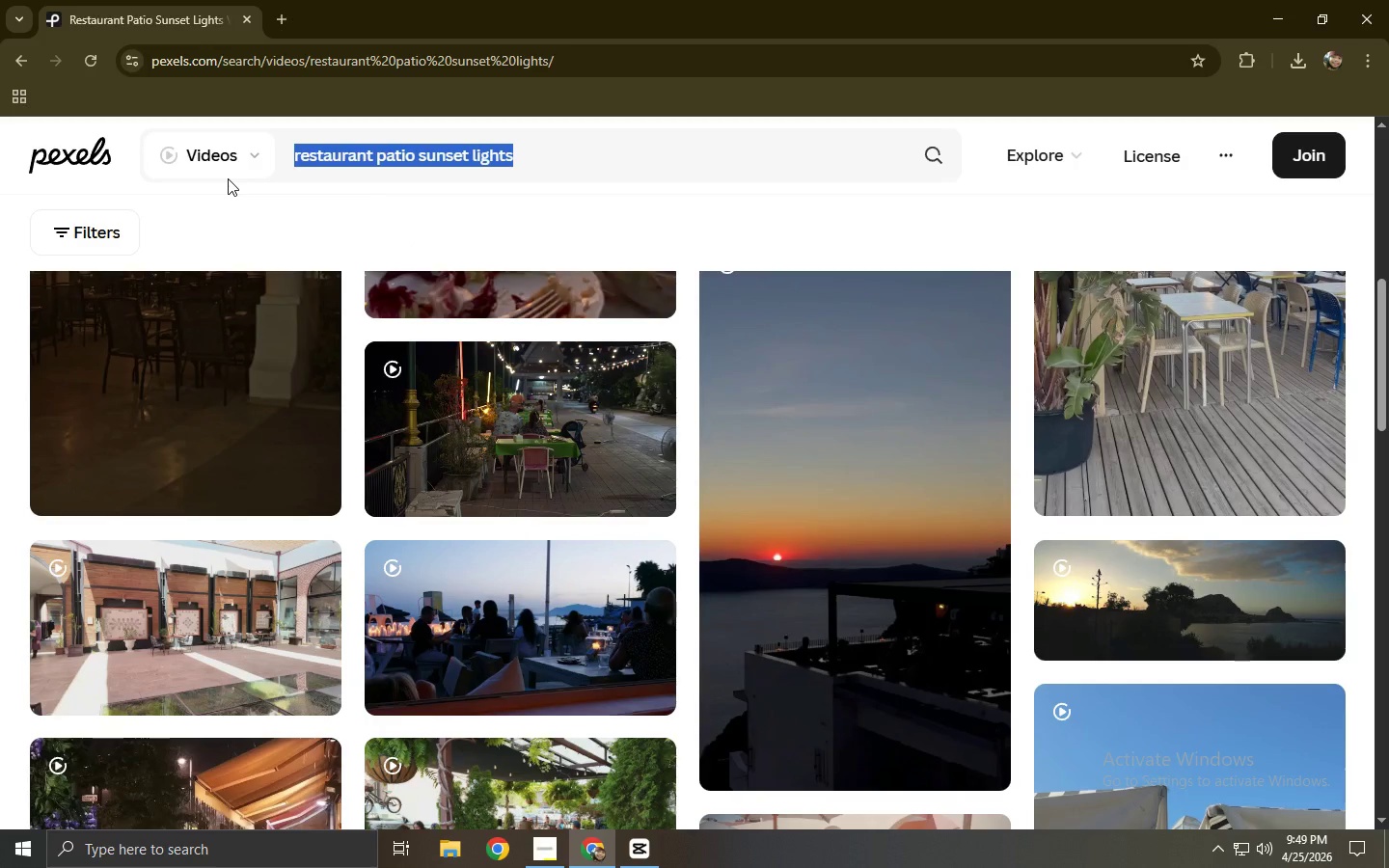 
type(outdoor dining golden gh)
key(Backspace)
key(Backspace)
type(hour ambie)
key(Backspace)
type(ance)
 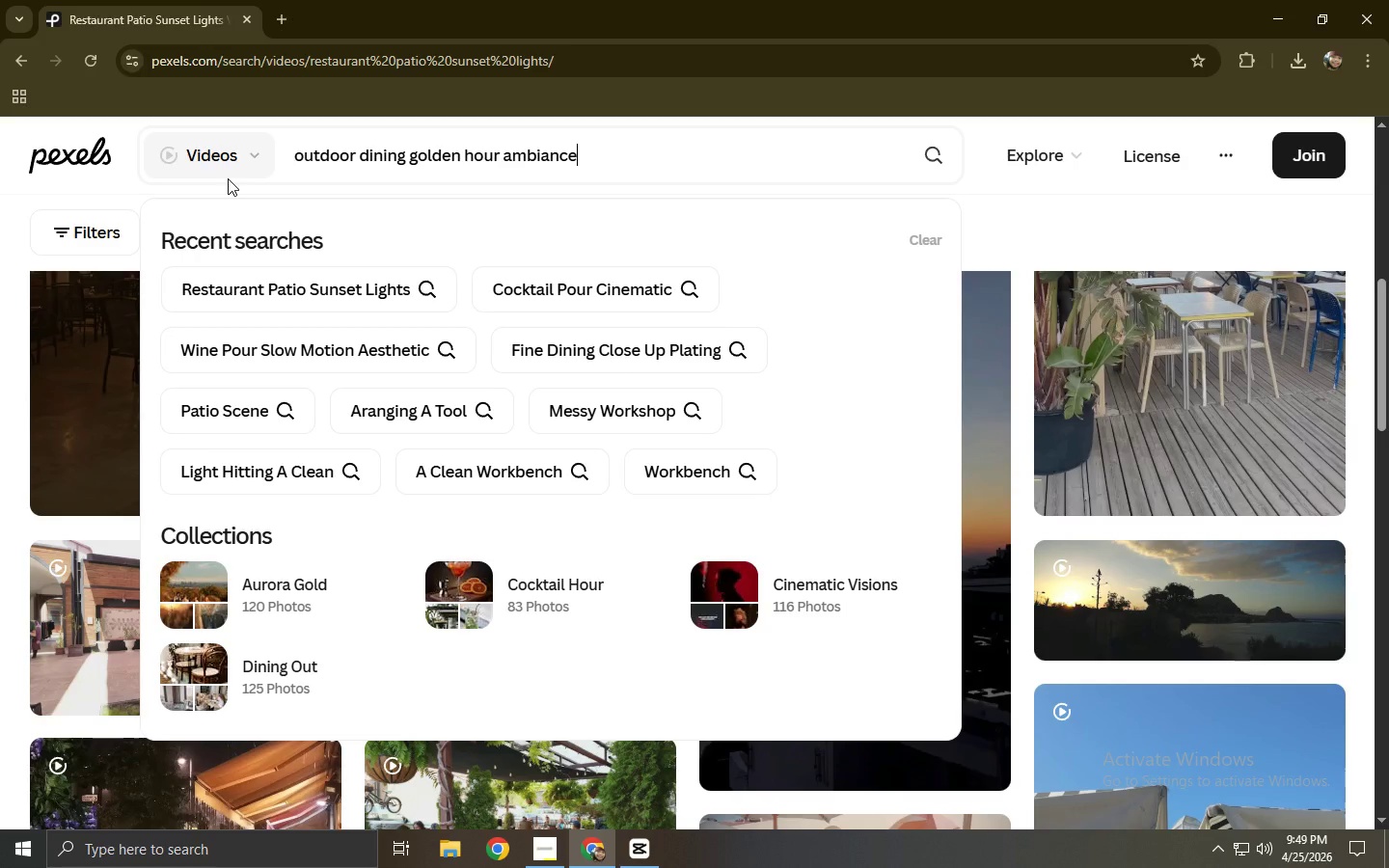 
key(Enter)
 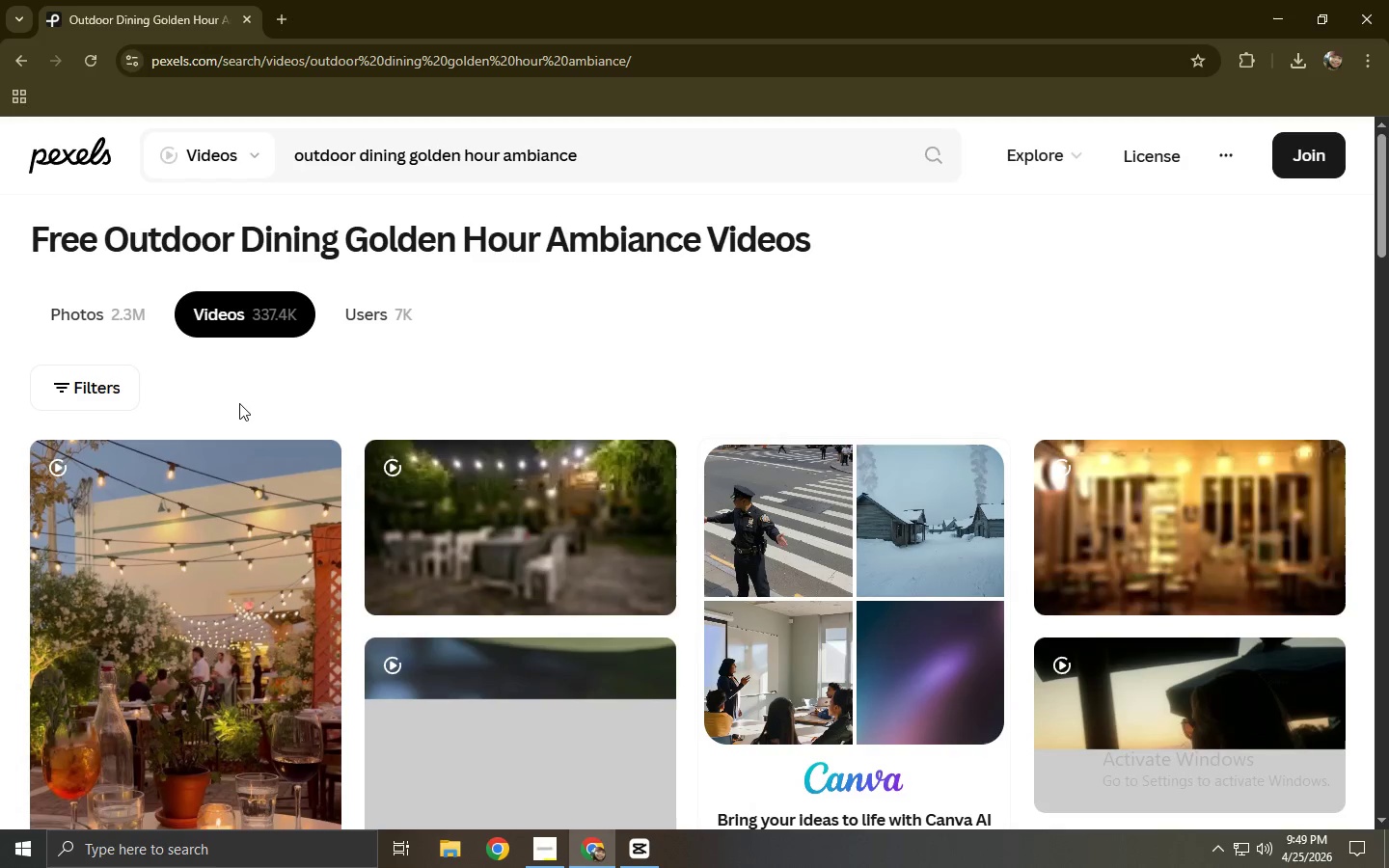 
wait(6.72)
 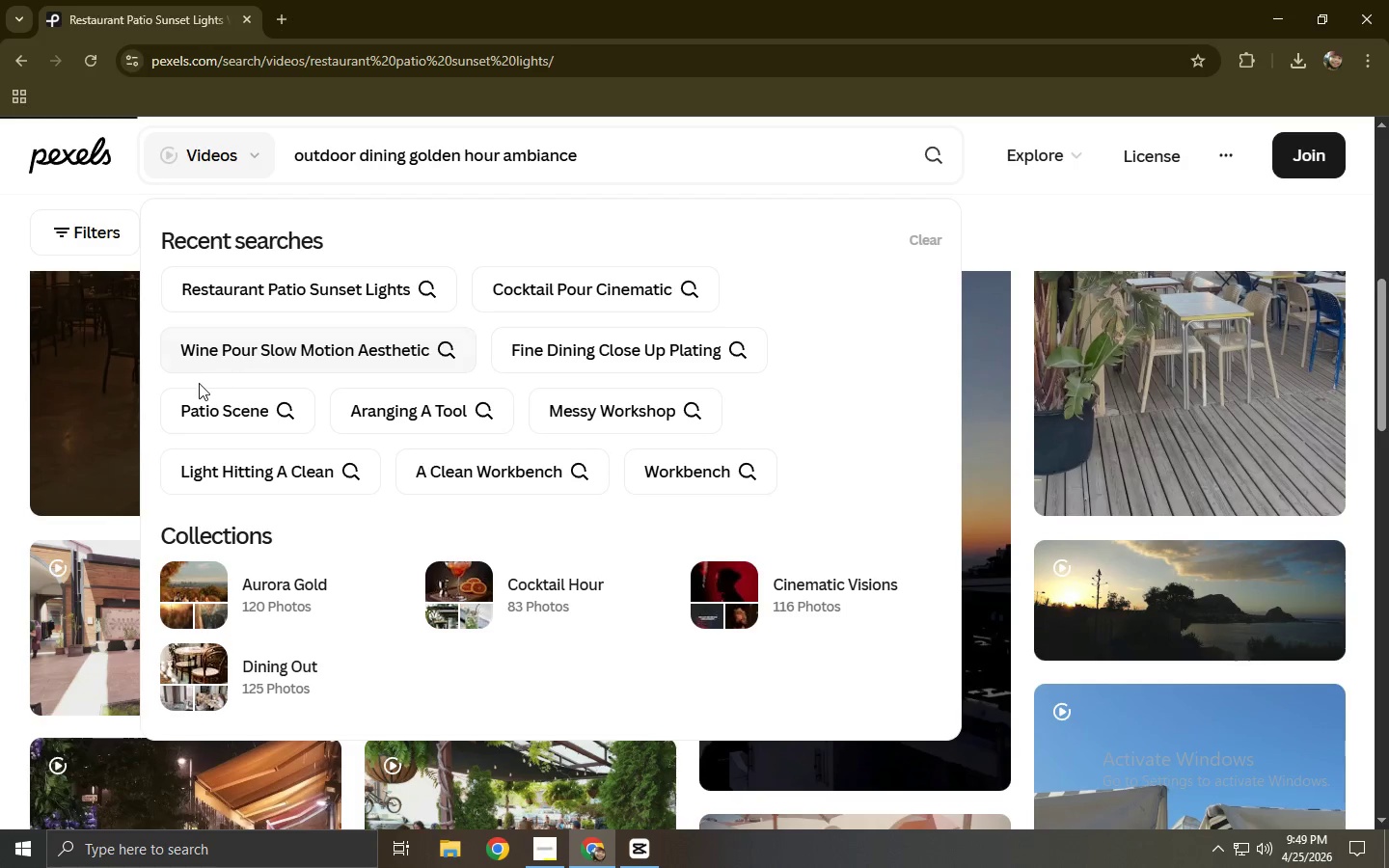 
scroll: coordinate [239, 403], scroll_direction: down, amount: 5.0
 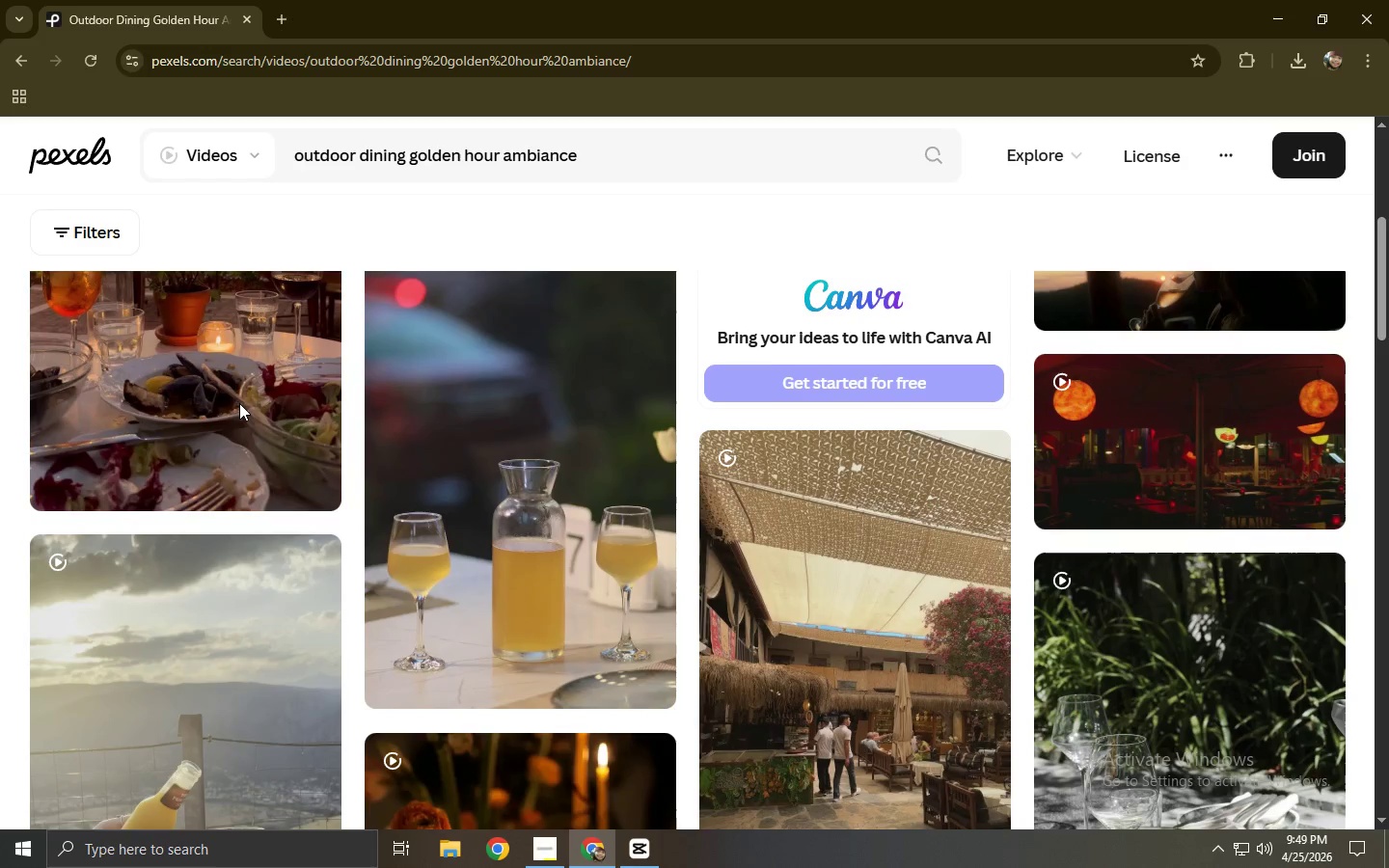 
scroll: coordinate [253, 396], scroll_direction: up, amount: 2.0
 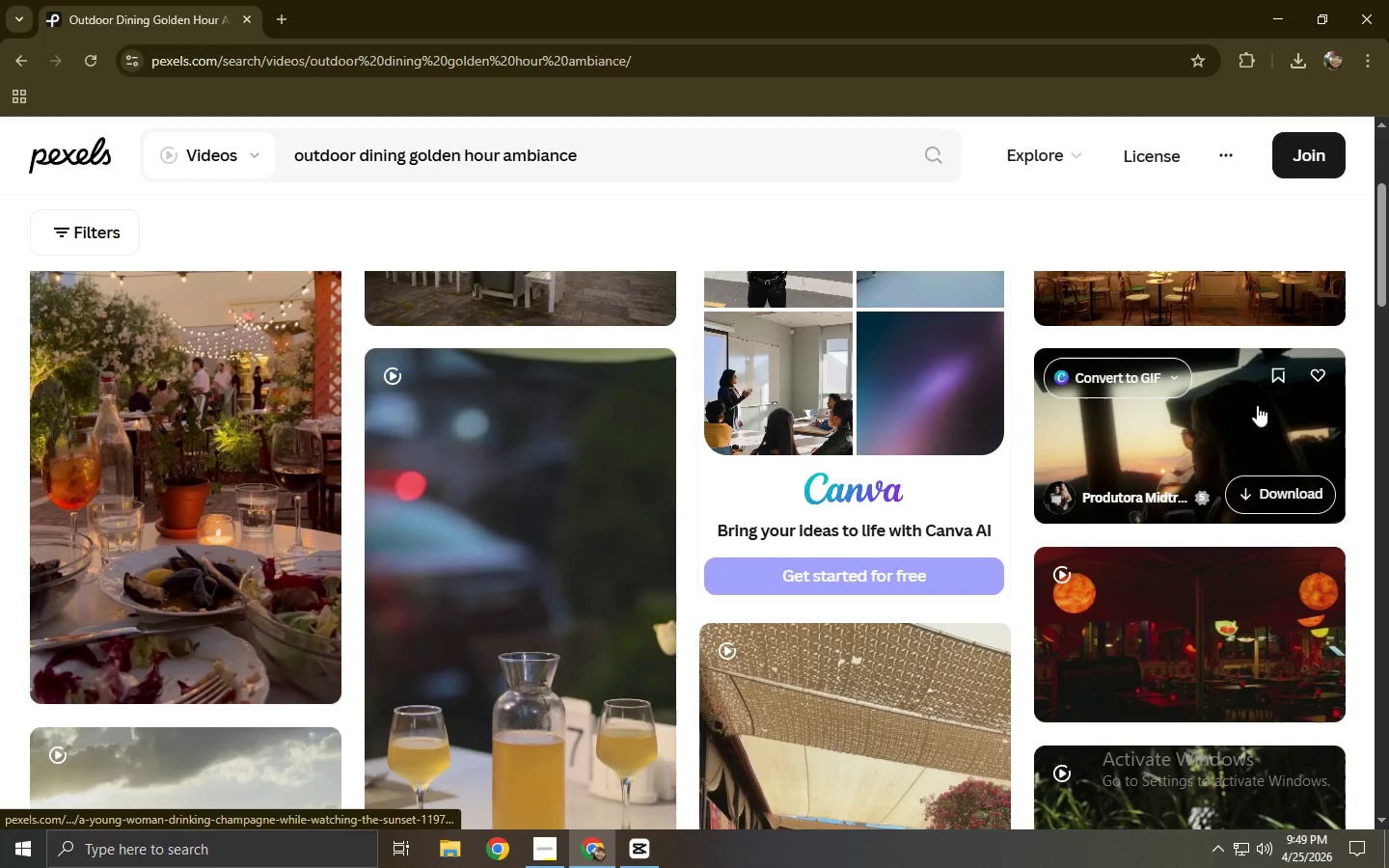 
left_click([1207, 424])
 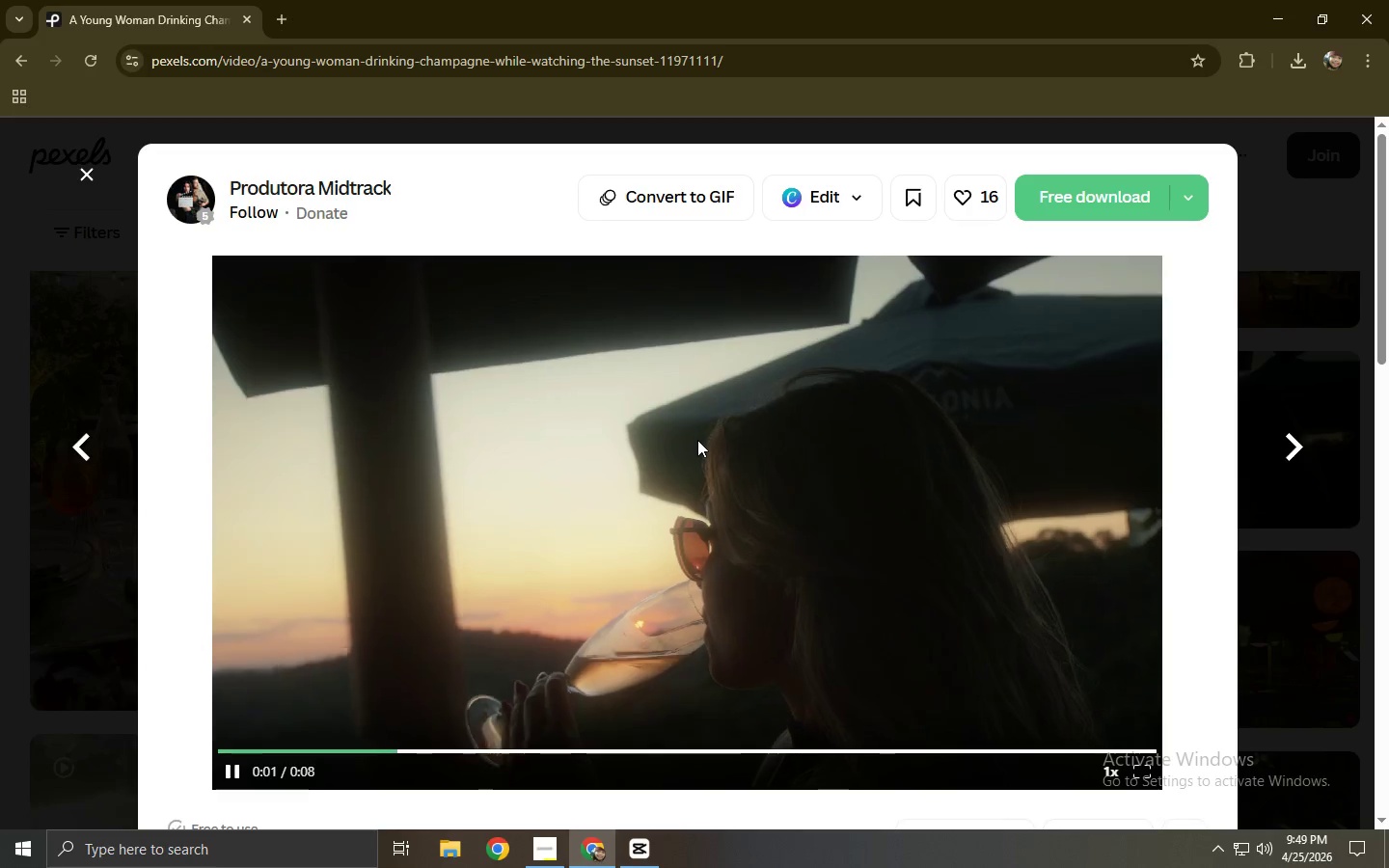 
left_click([791, 750])
 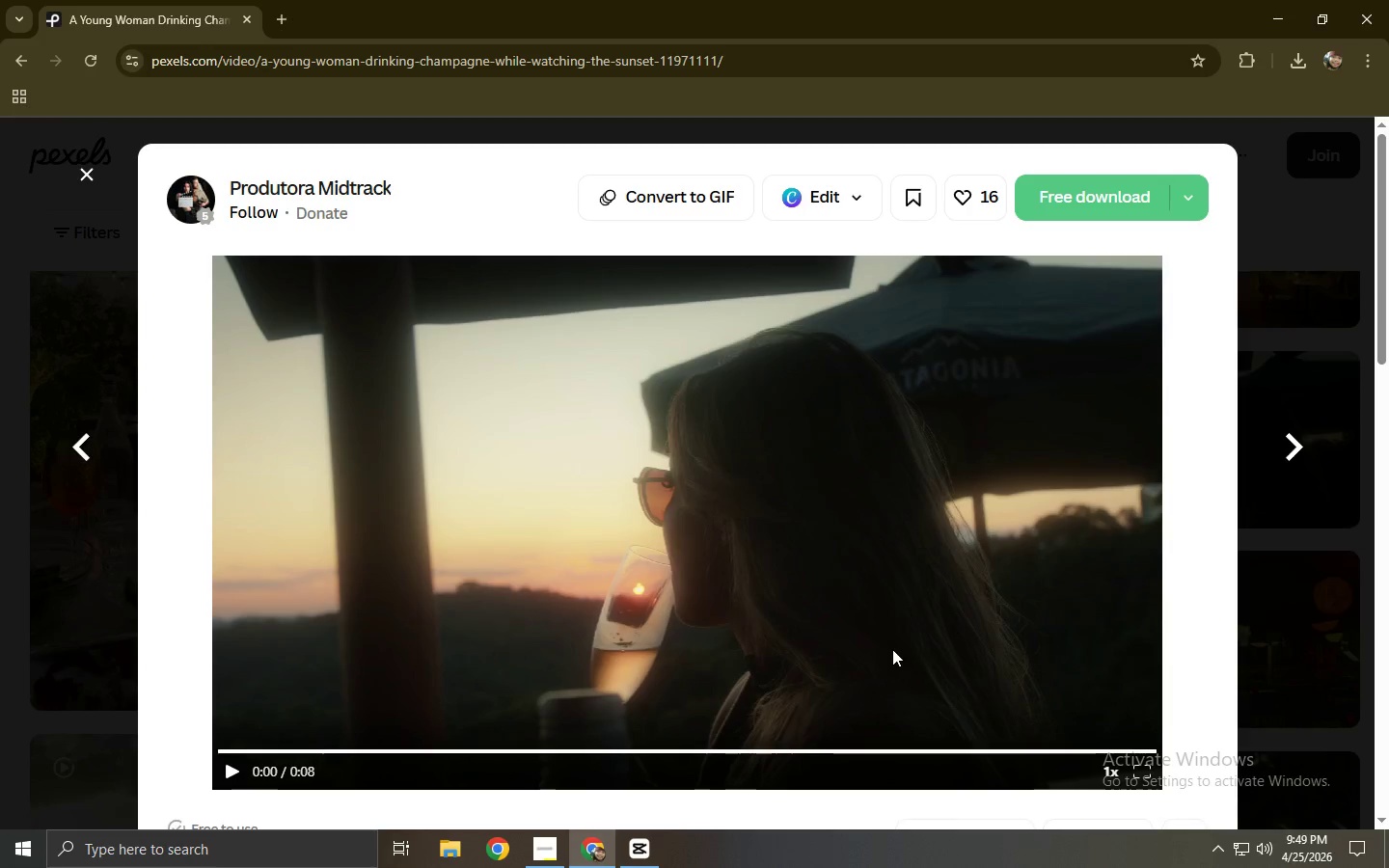 
wait(6.14)
 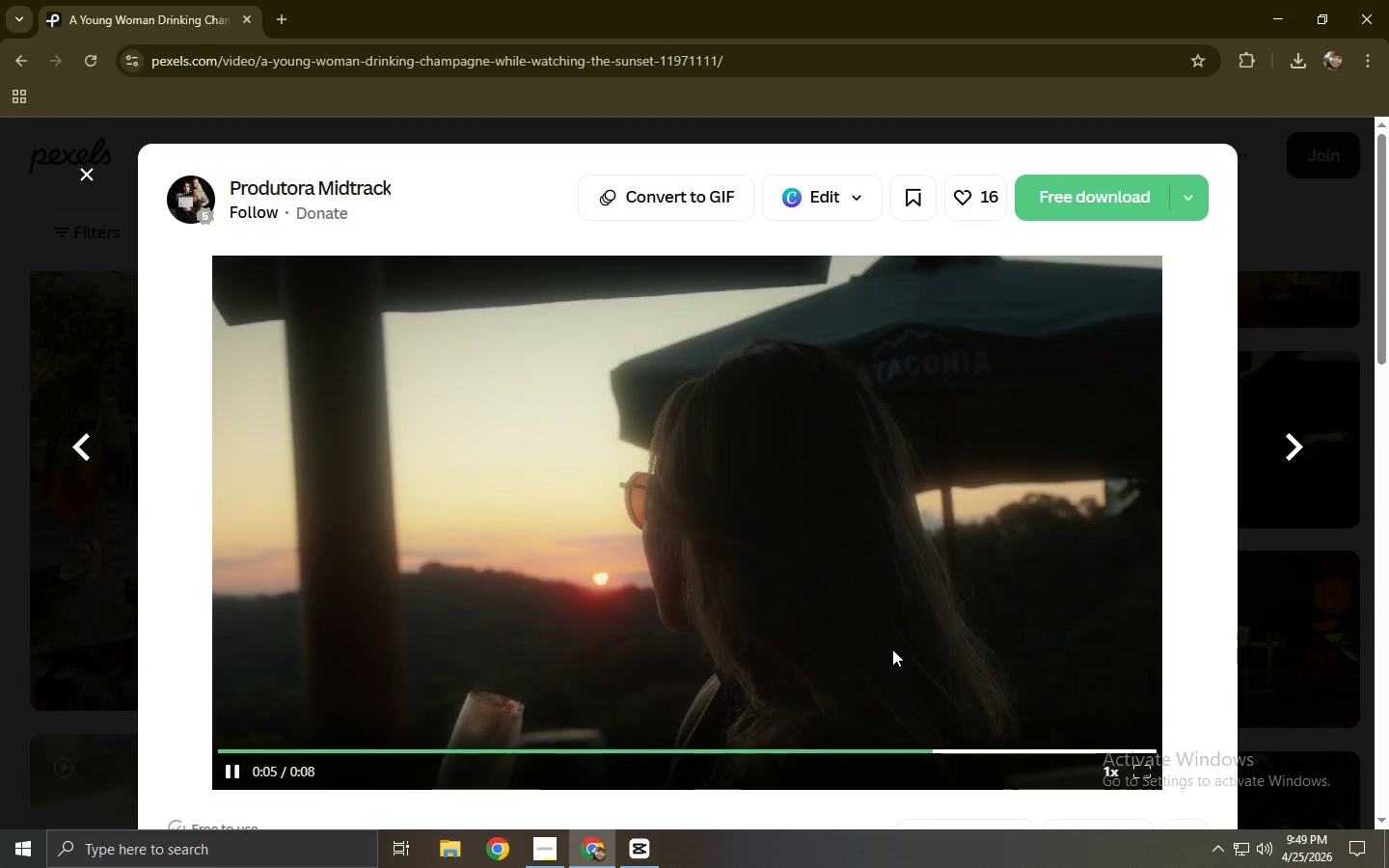 
left_click([1074, 203])
 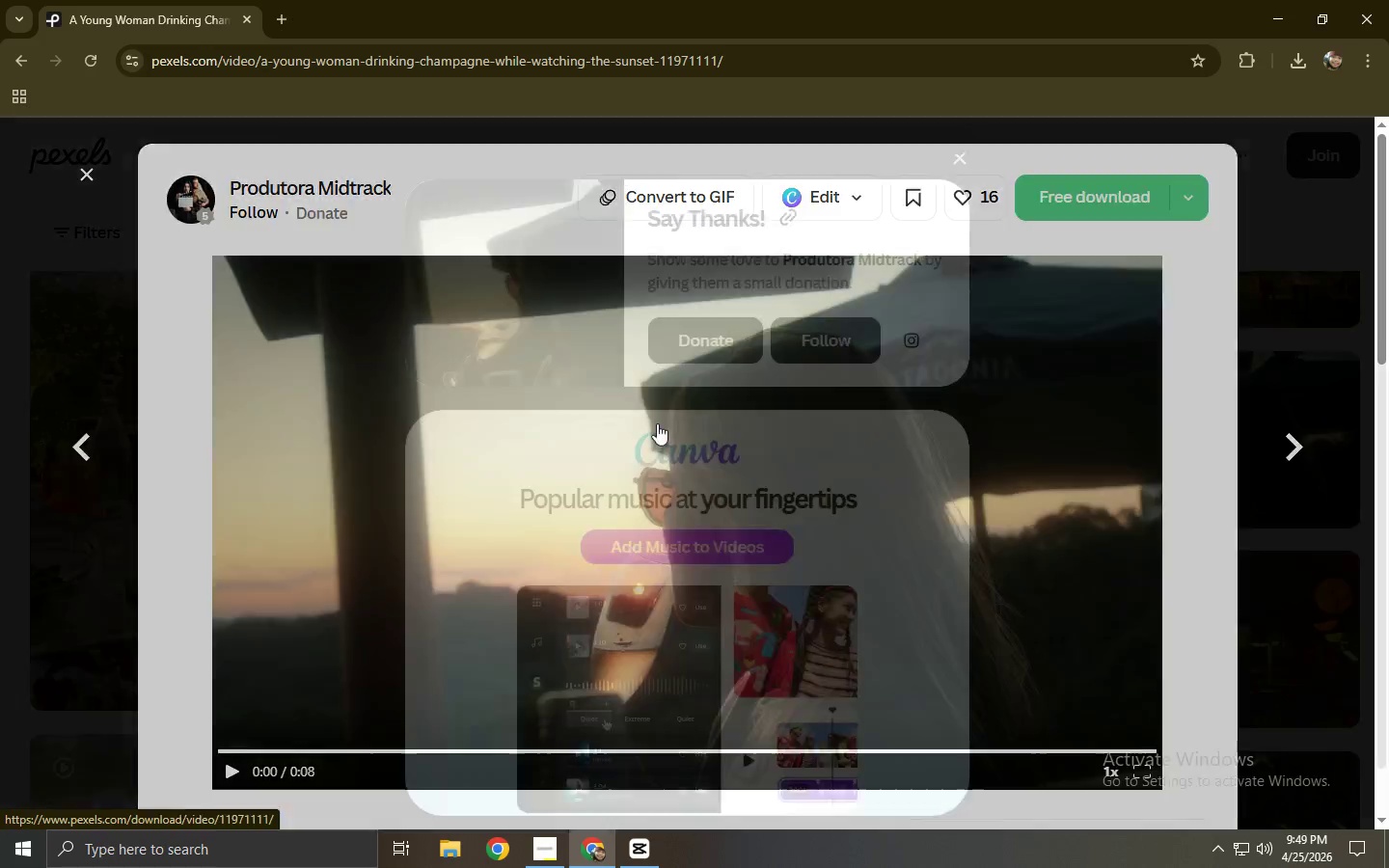 
left_click([0, 464])
 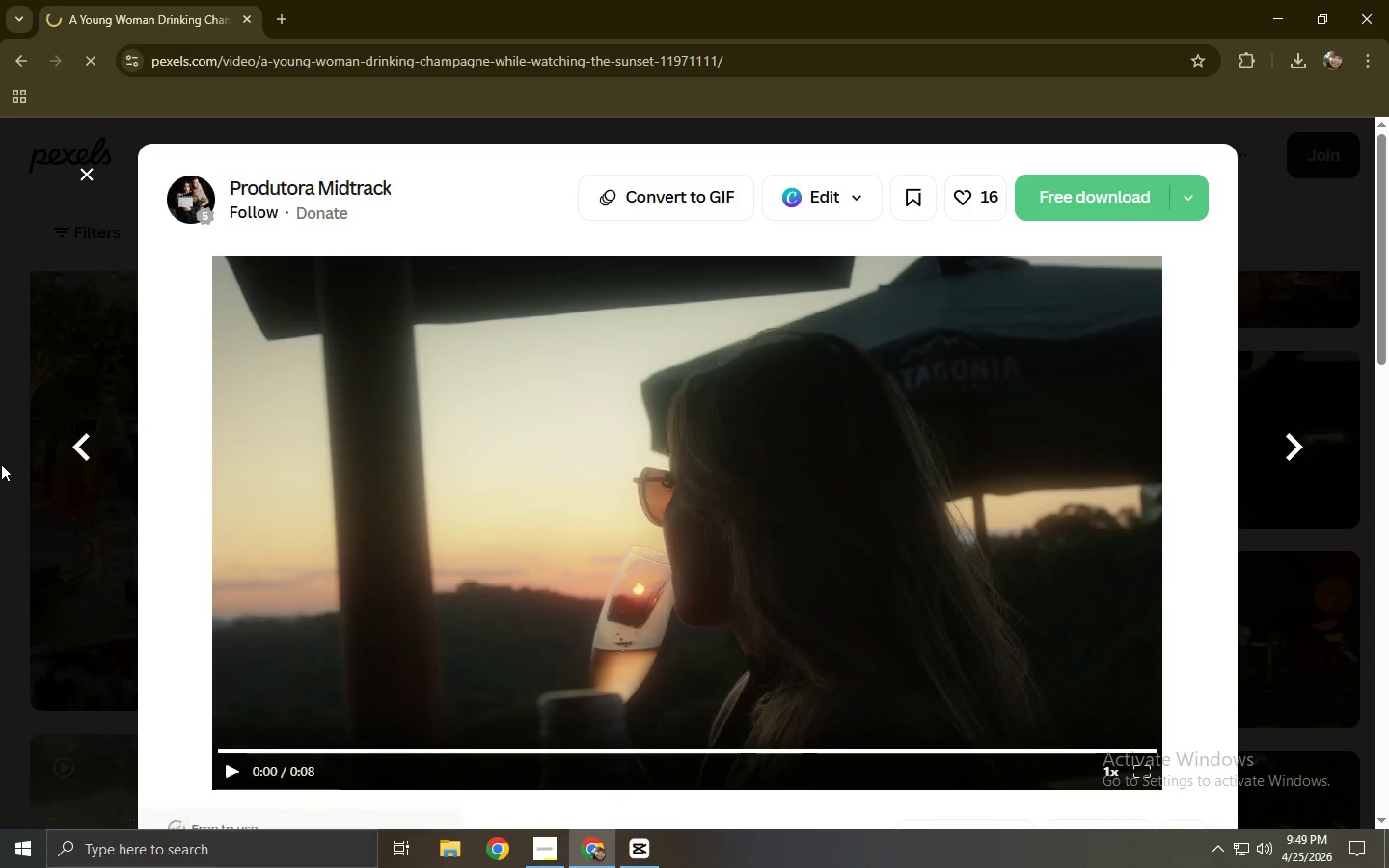 
left_click([27, 459])
 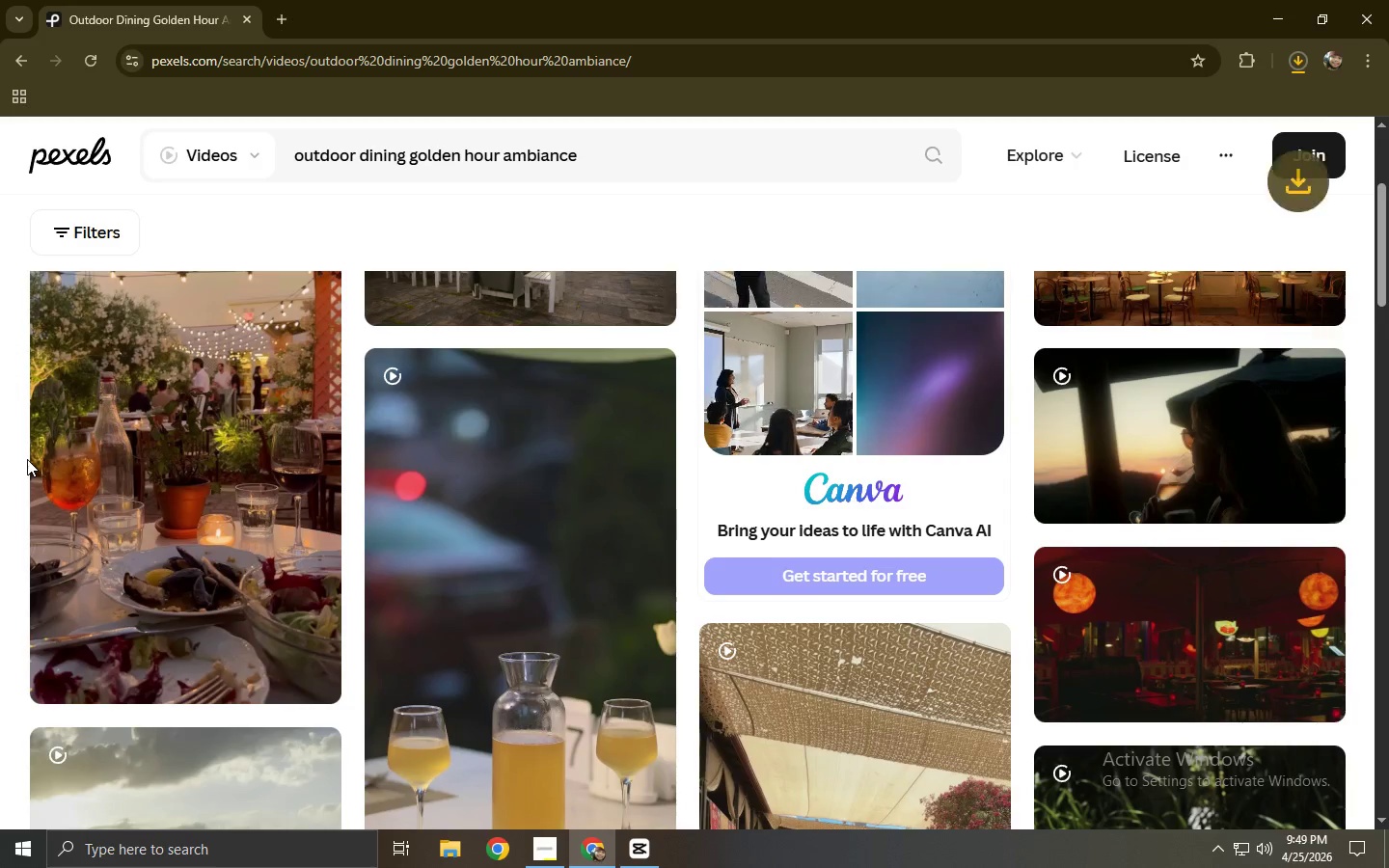 
scroll: coordinate [164, 340], scroll_direction: down, amount: 19.0
 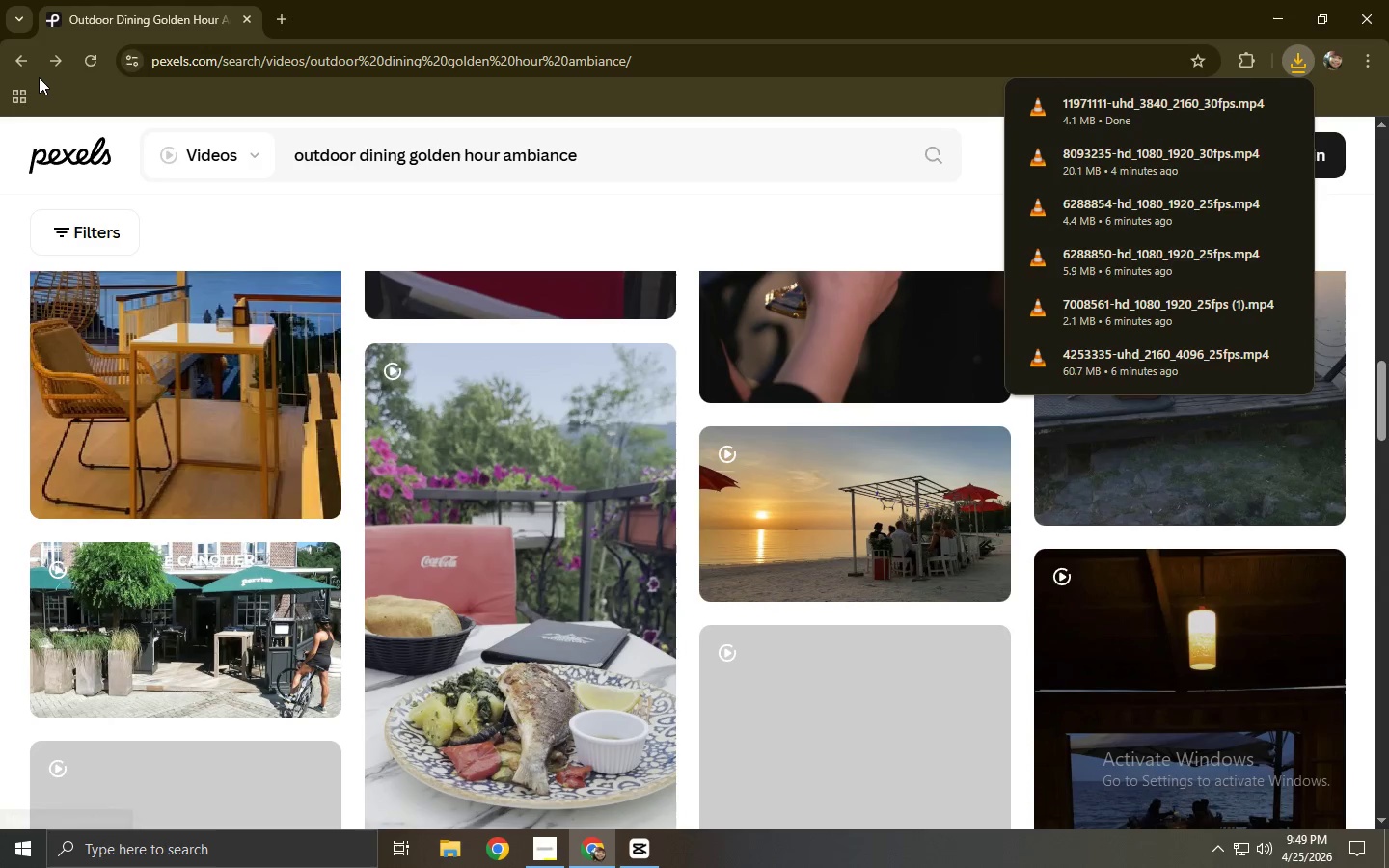 
left_click([22, 61])
 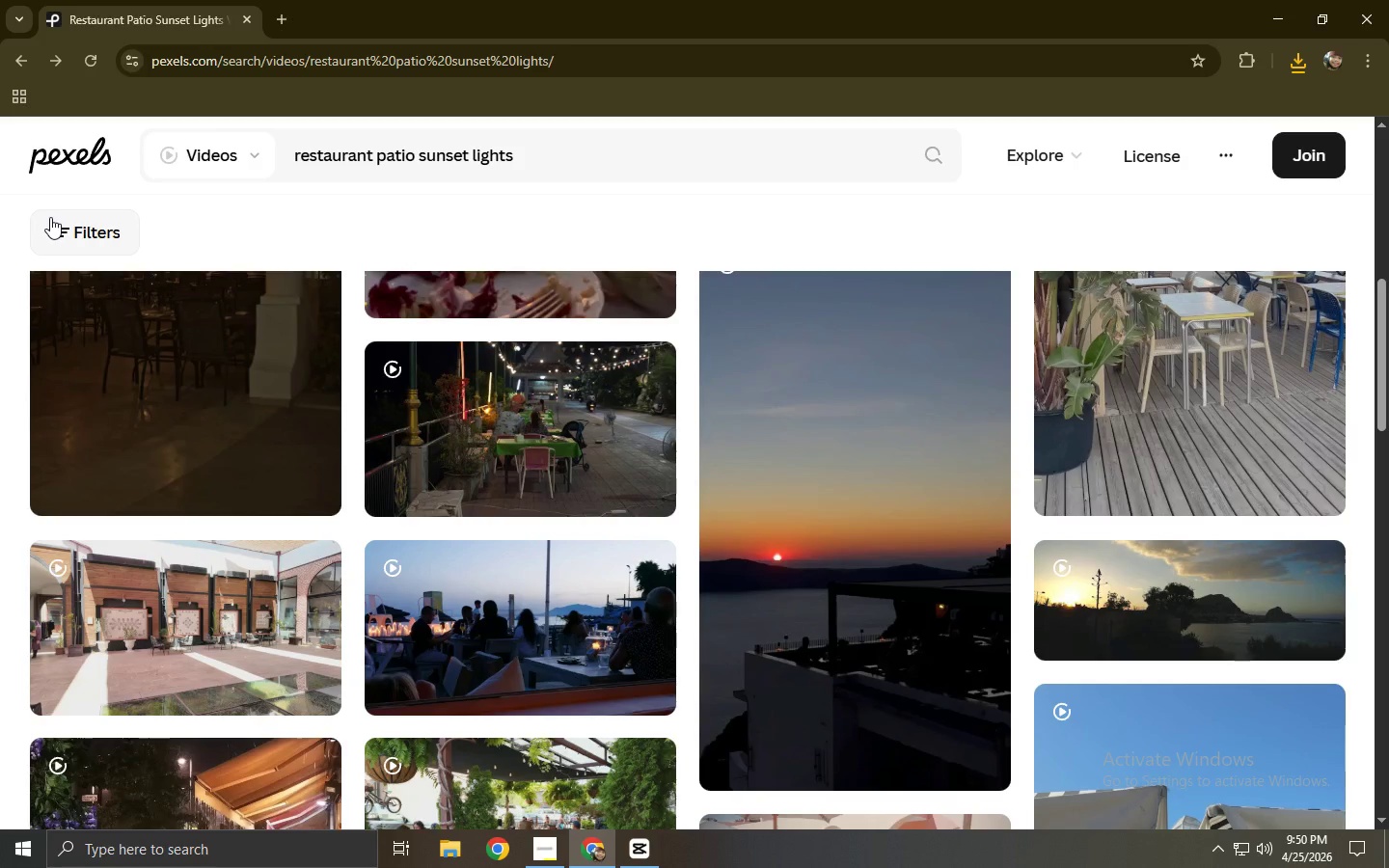 
wait(11.92)
 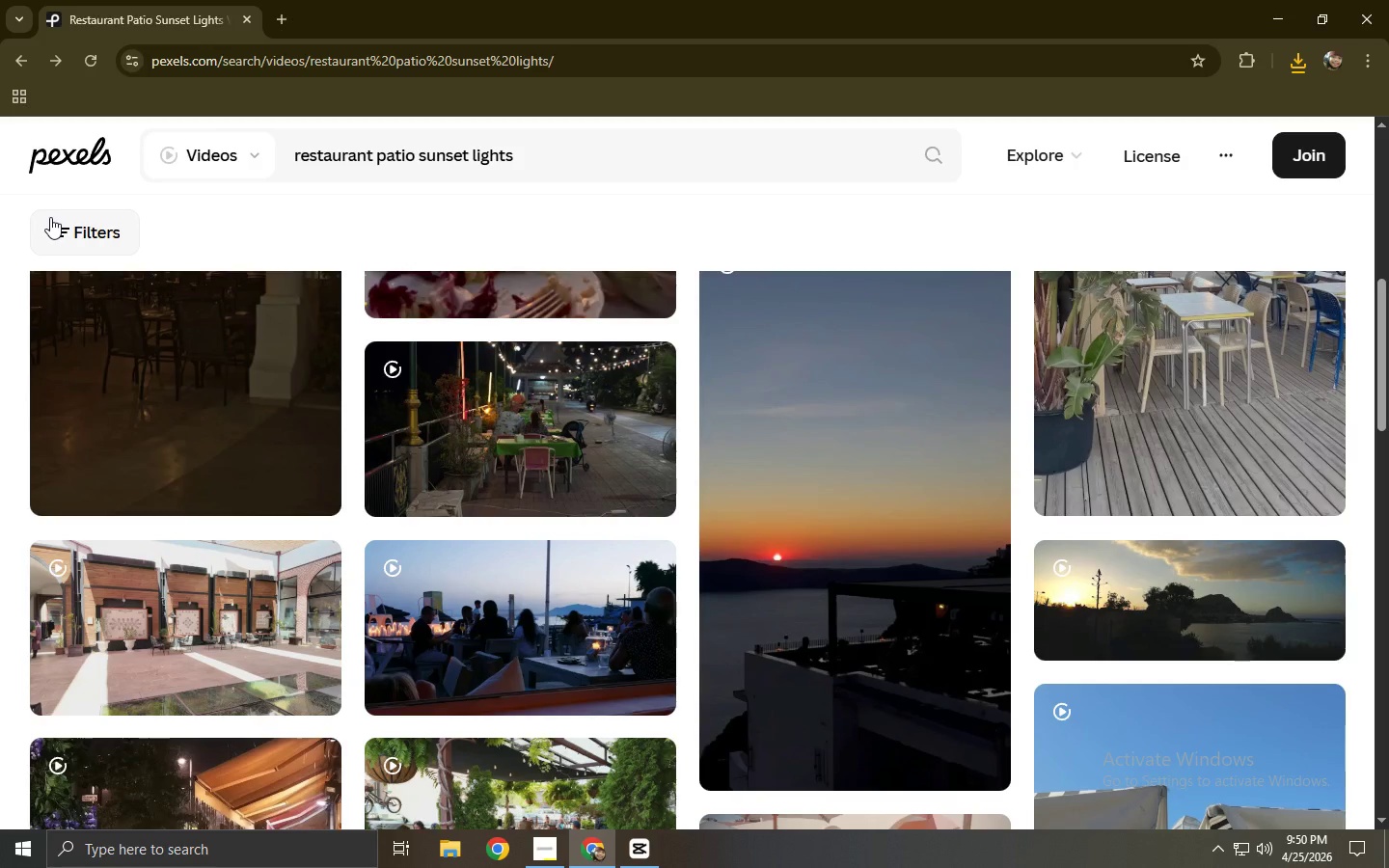 
scroll: coordinate [92, 341], scroll_direction: down, amount: 3.0
 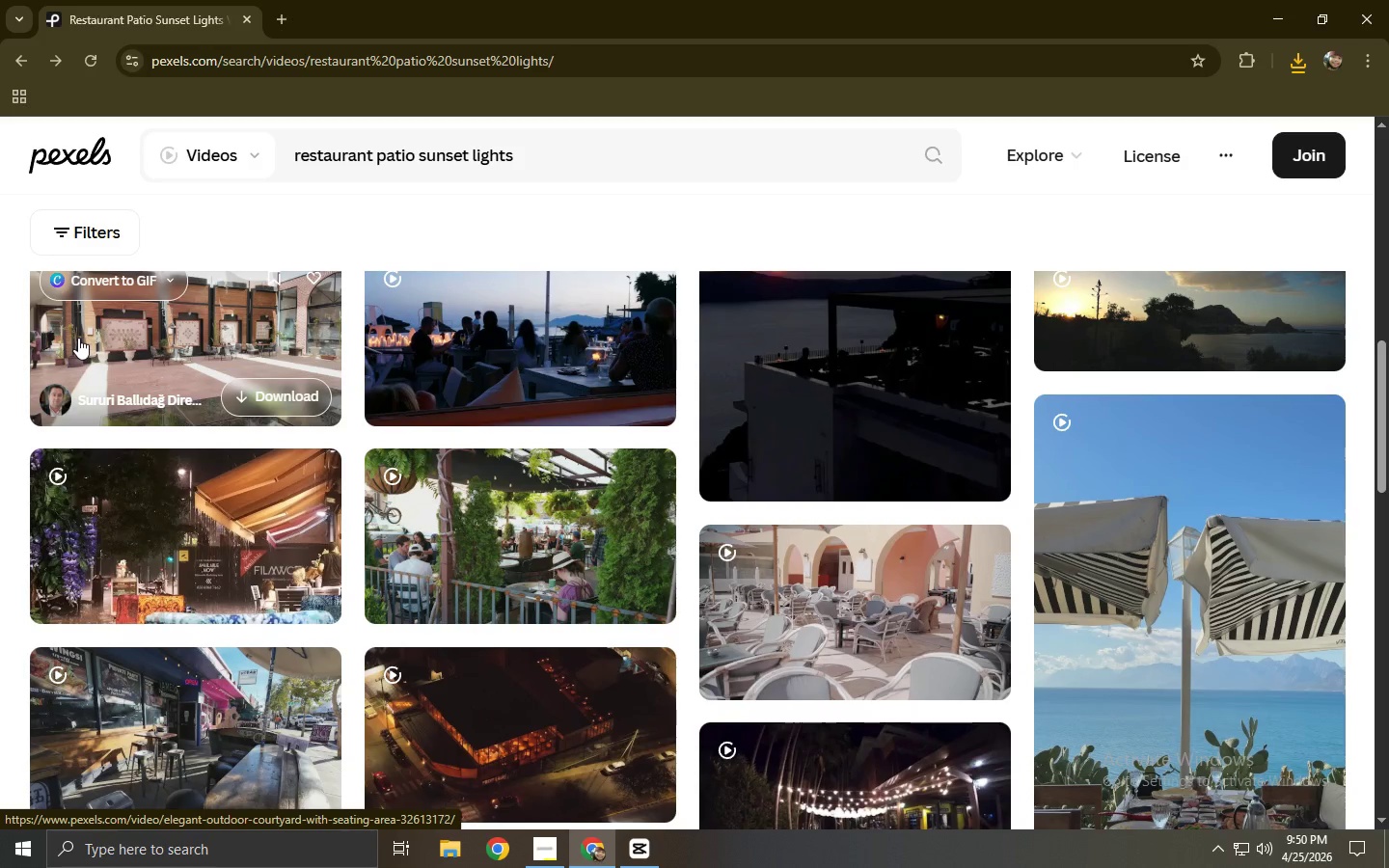 
scroll: coordinate [78, 337], scroll_direction: up, amount: 3.0
 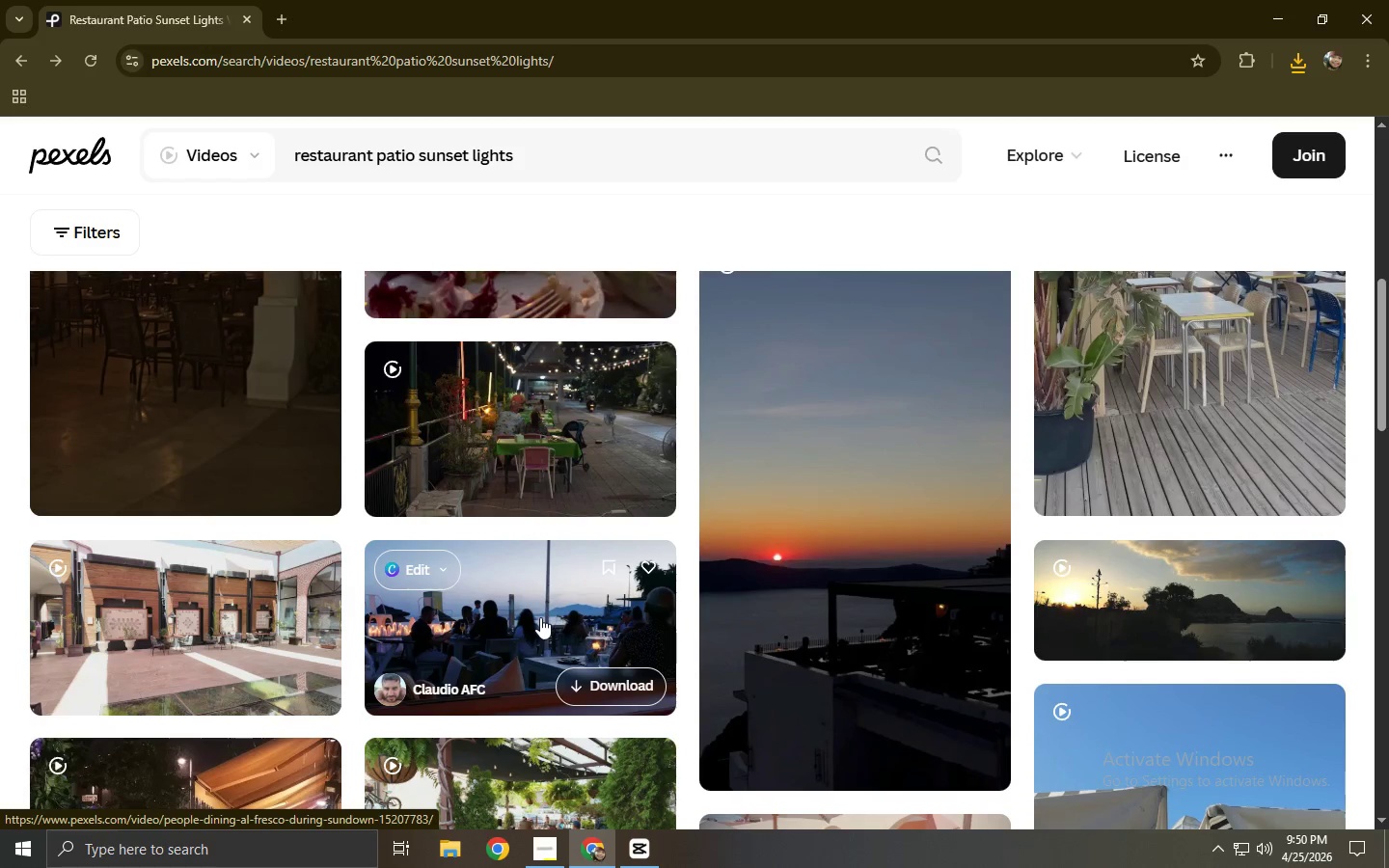 
left_click([539, 617])
 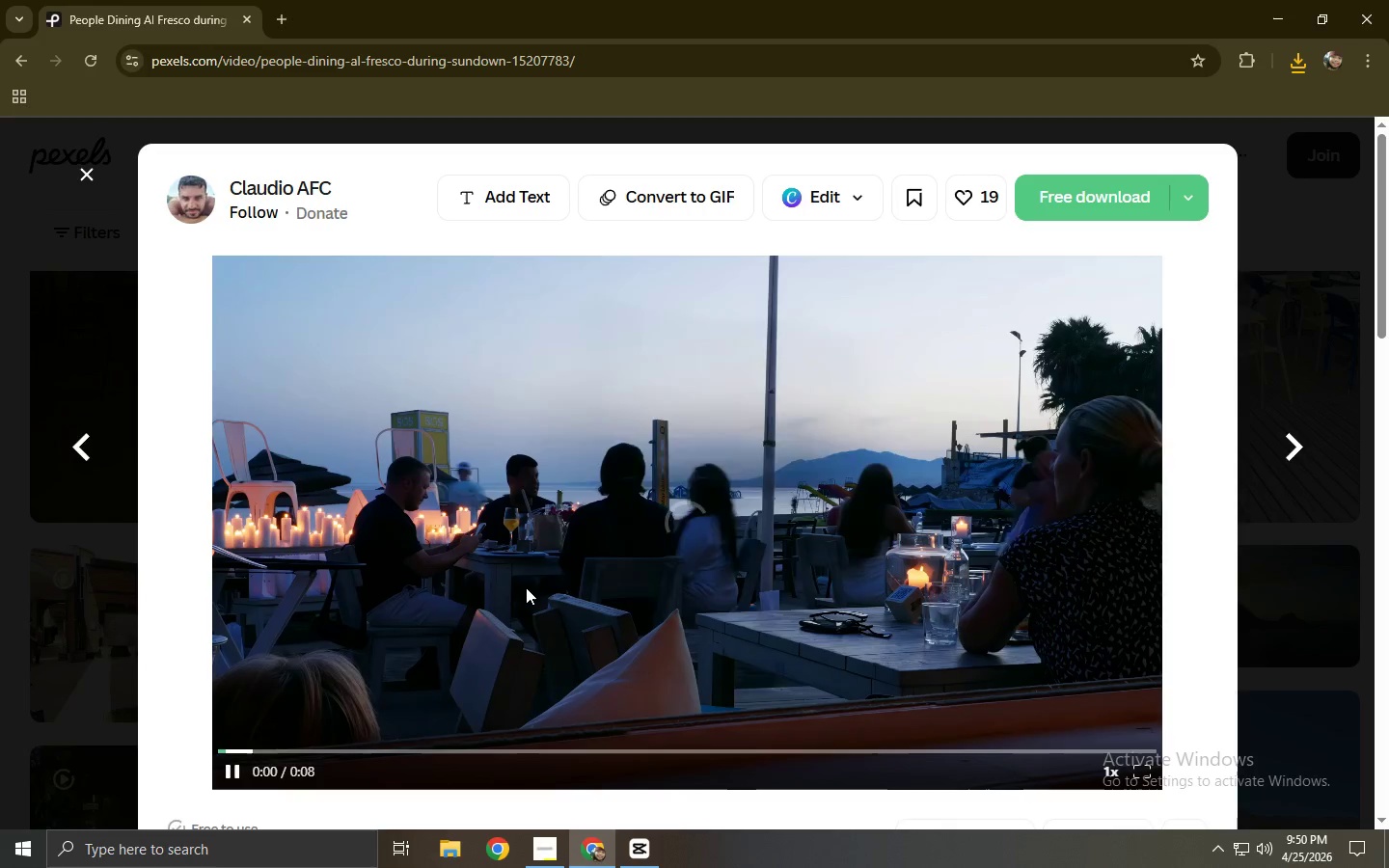 
left_click([0, 525])
 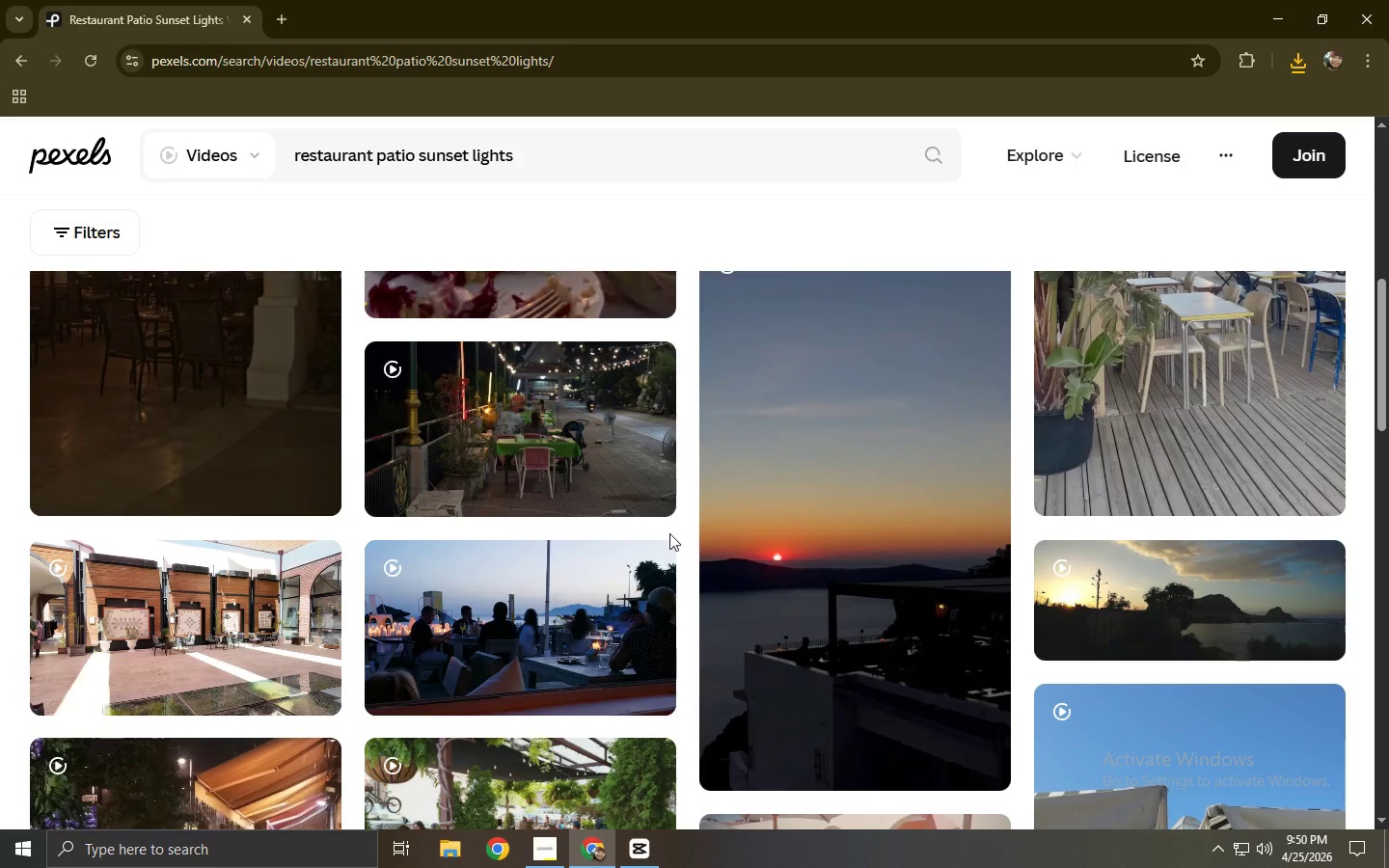 
left_click([787, 539])
 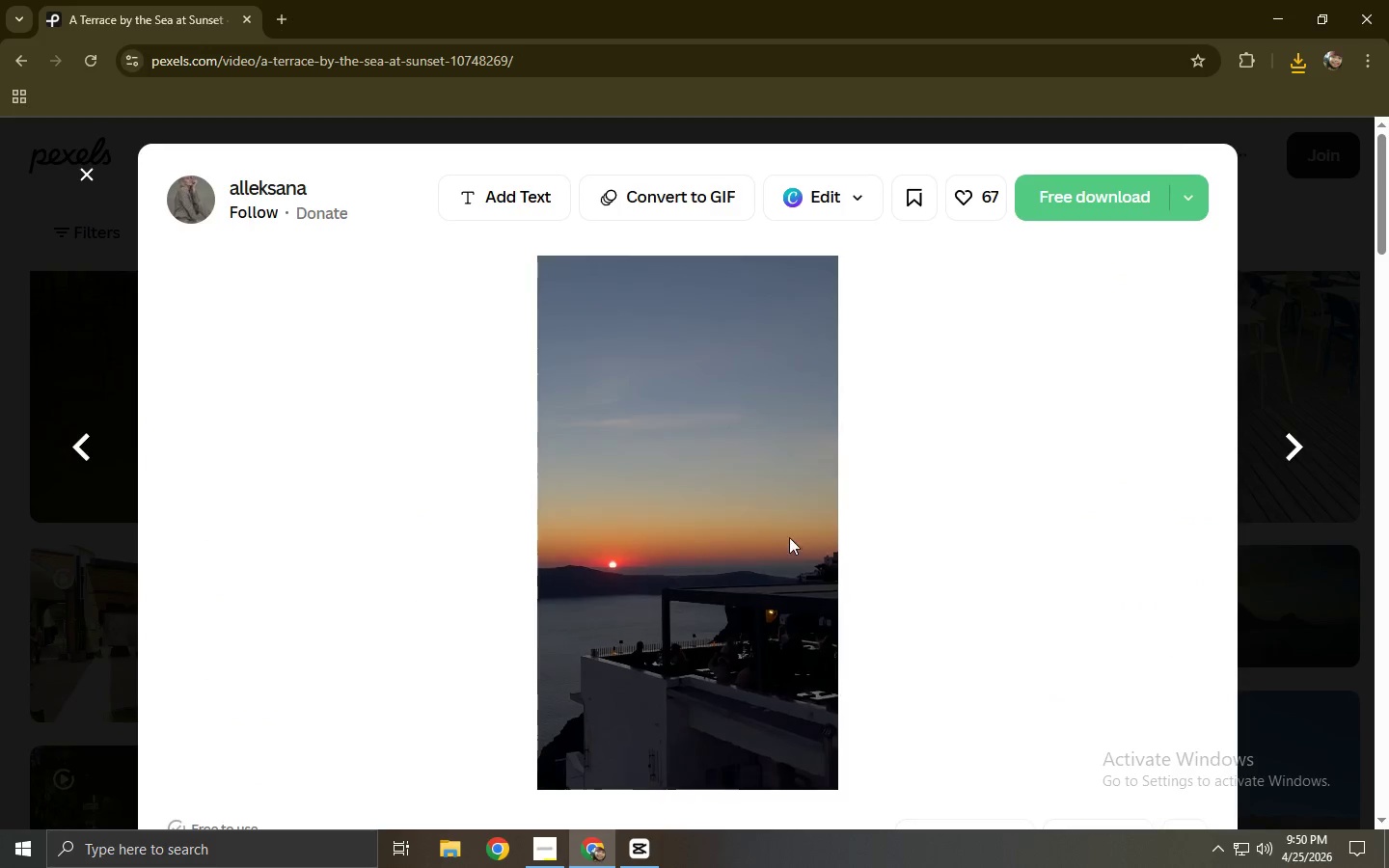 
left_click([1078, 203])
 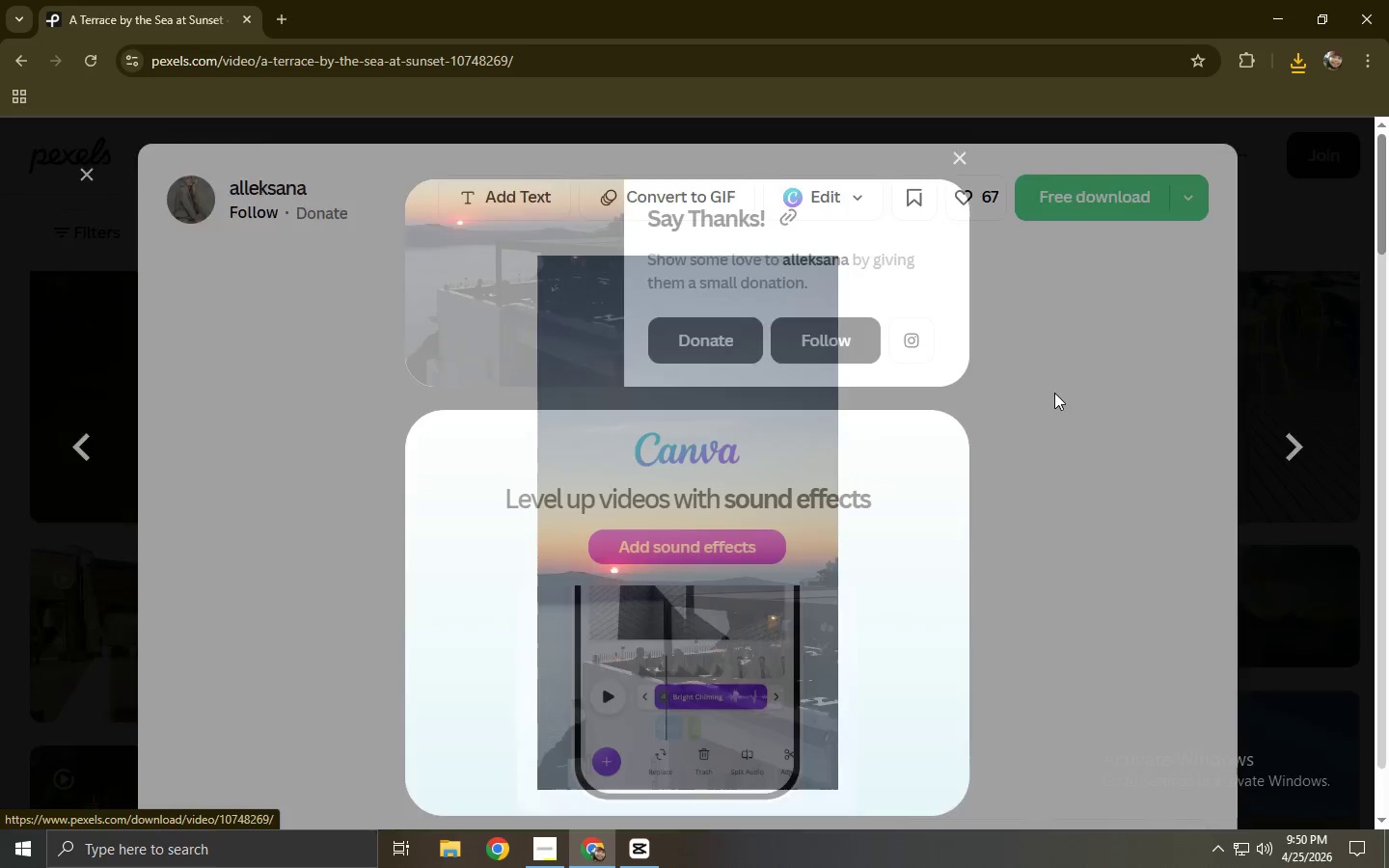 
left_click([1053, 397])
 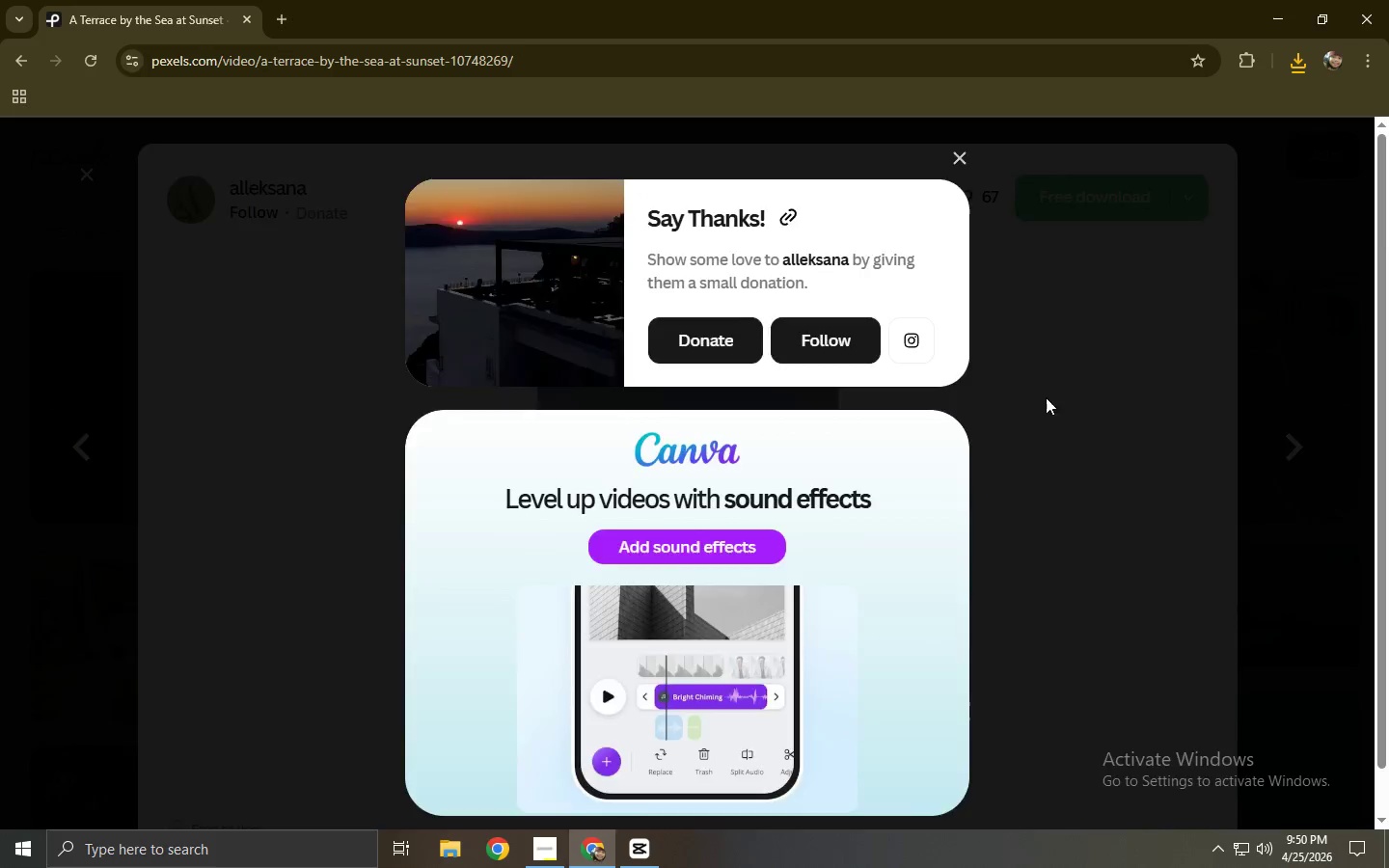 
scroll: coordinate [660, 379], scroll_direction: down, amount: 10.0
 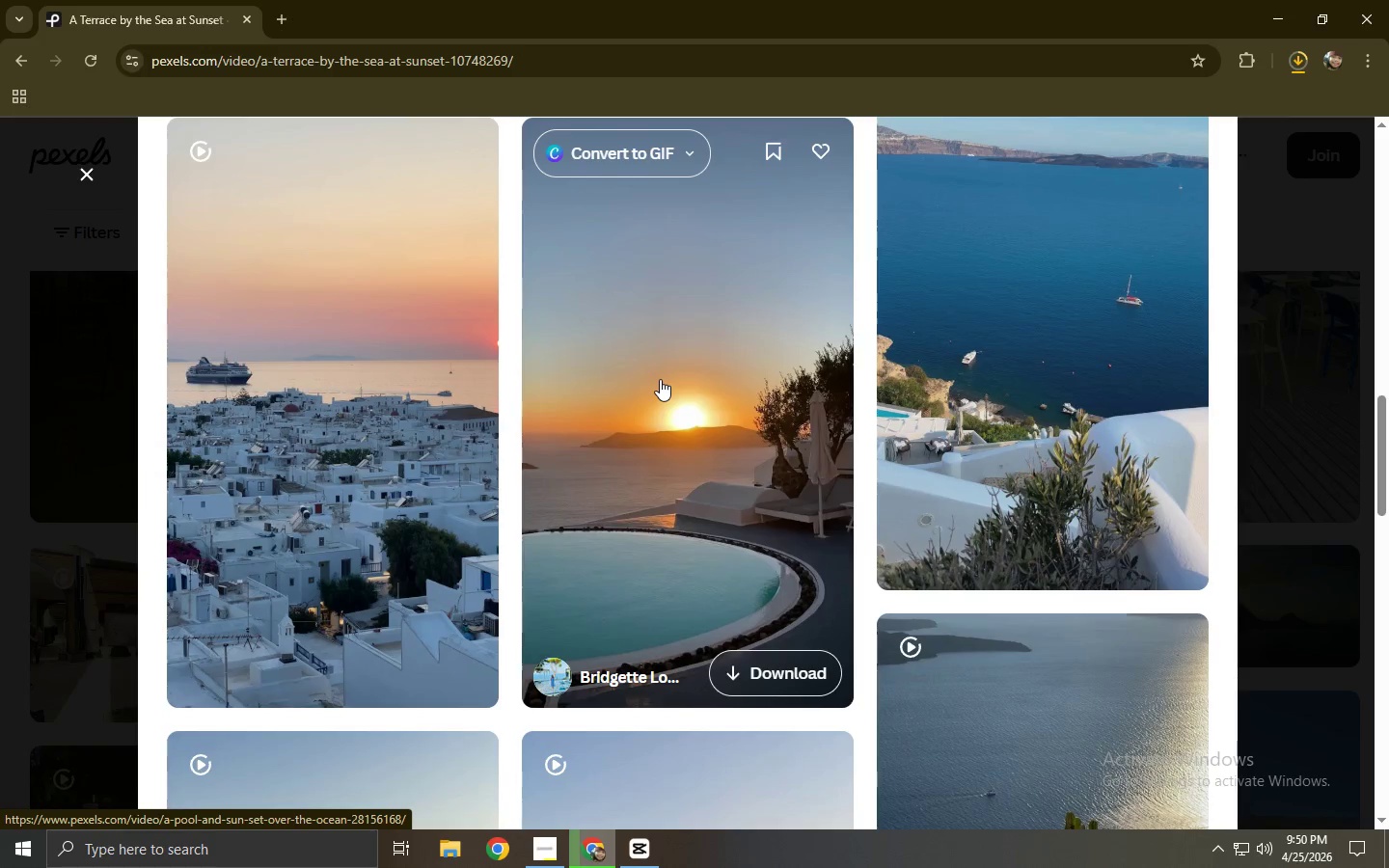 
left_click([0, 433])
 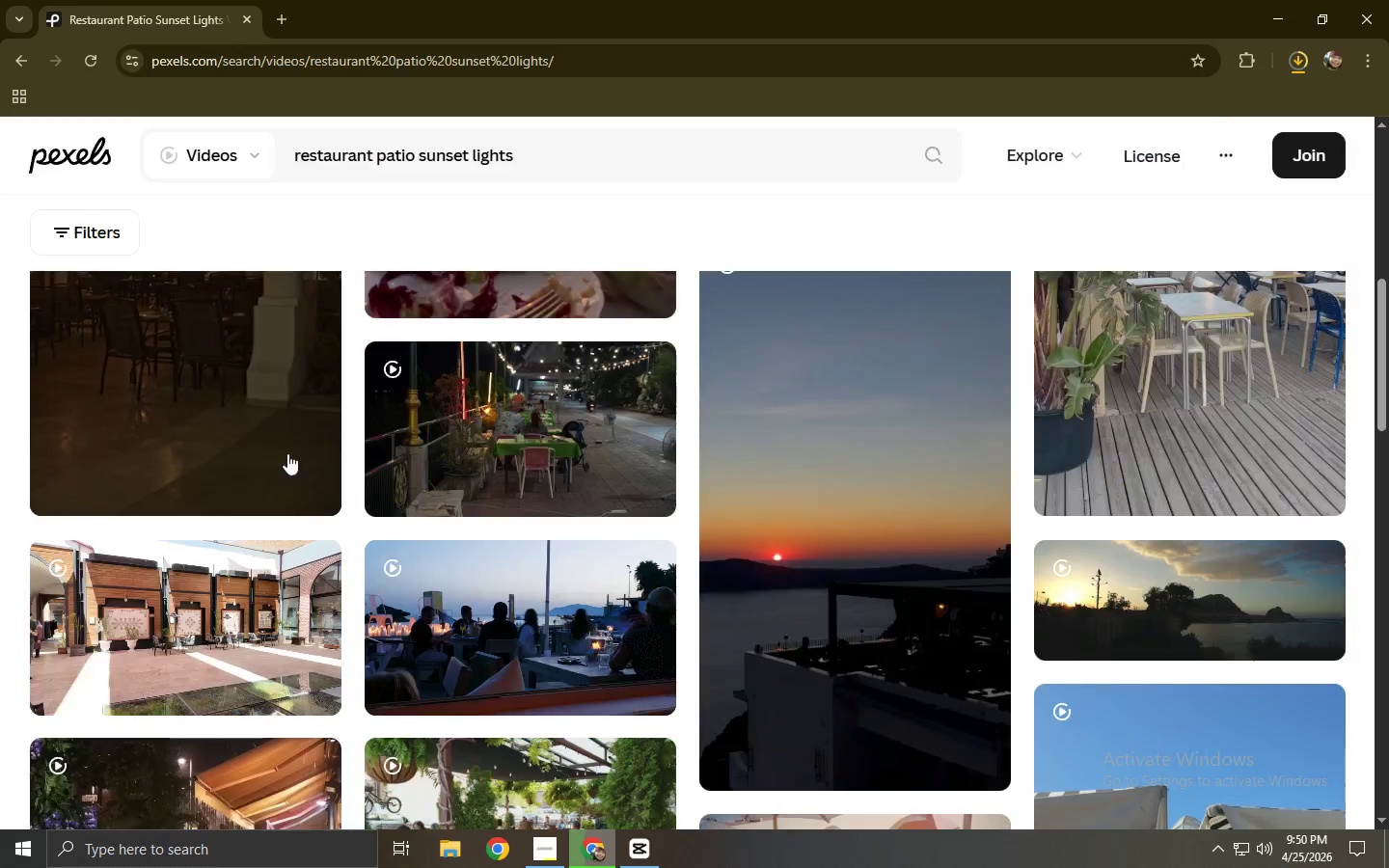 
scroll: coordinate [373, 417], scroll_direction: down, amount: 10.0
 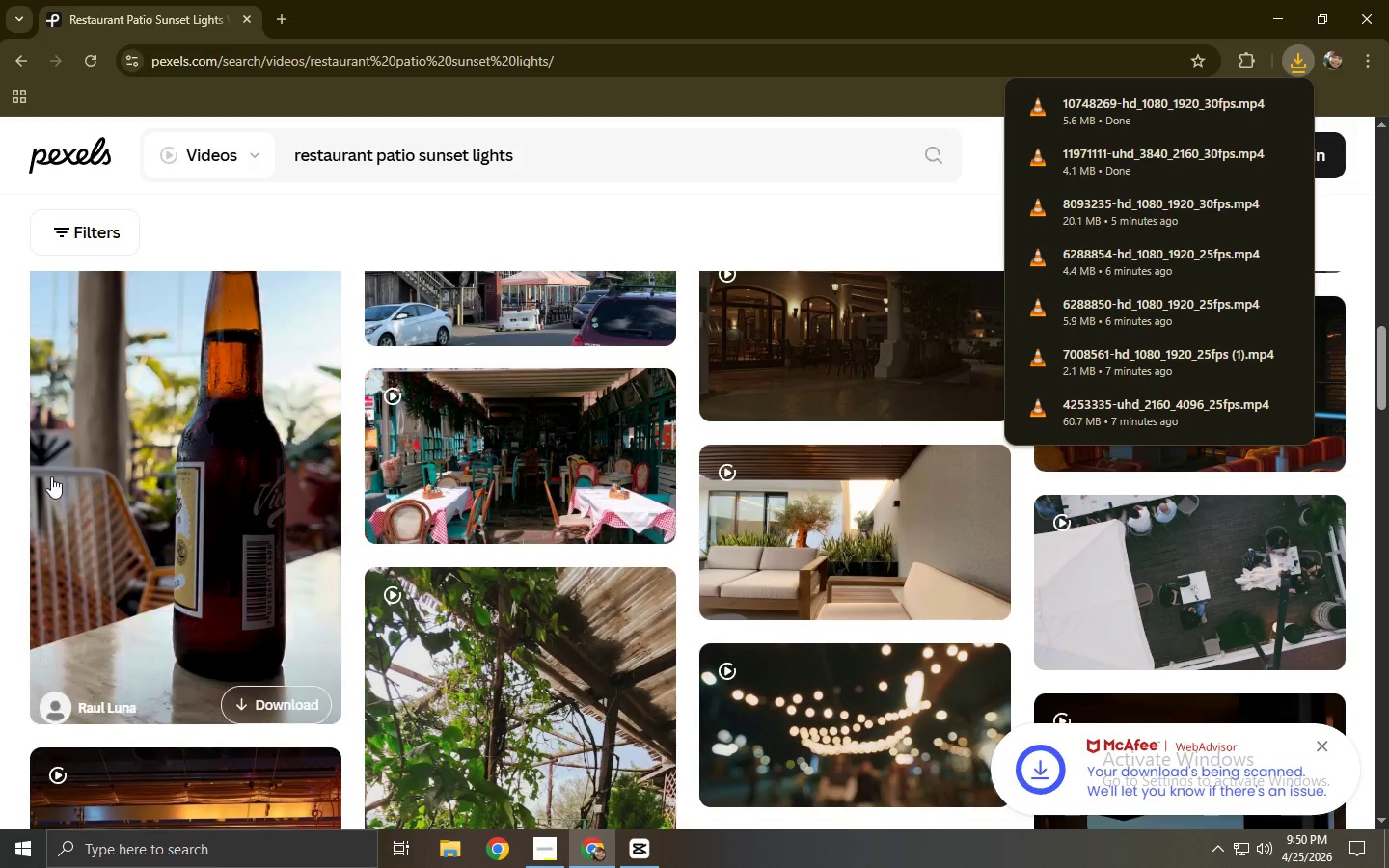 
left_click([0, 476])
 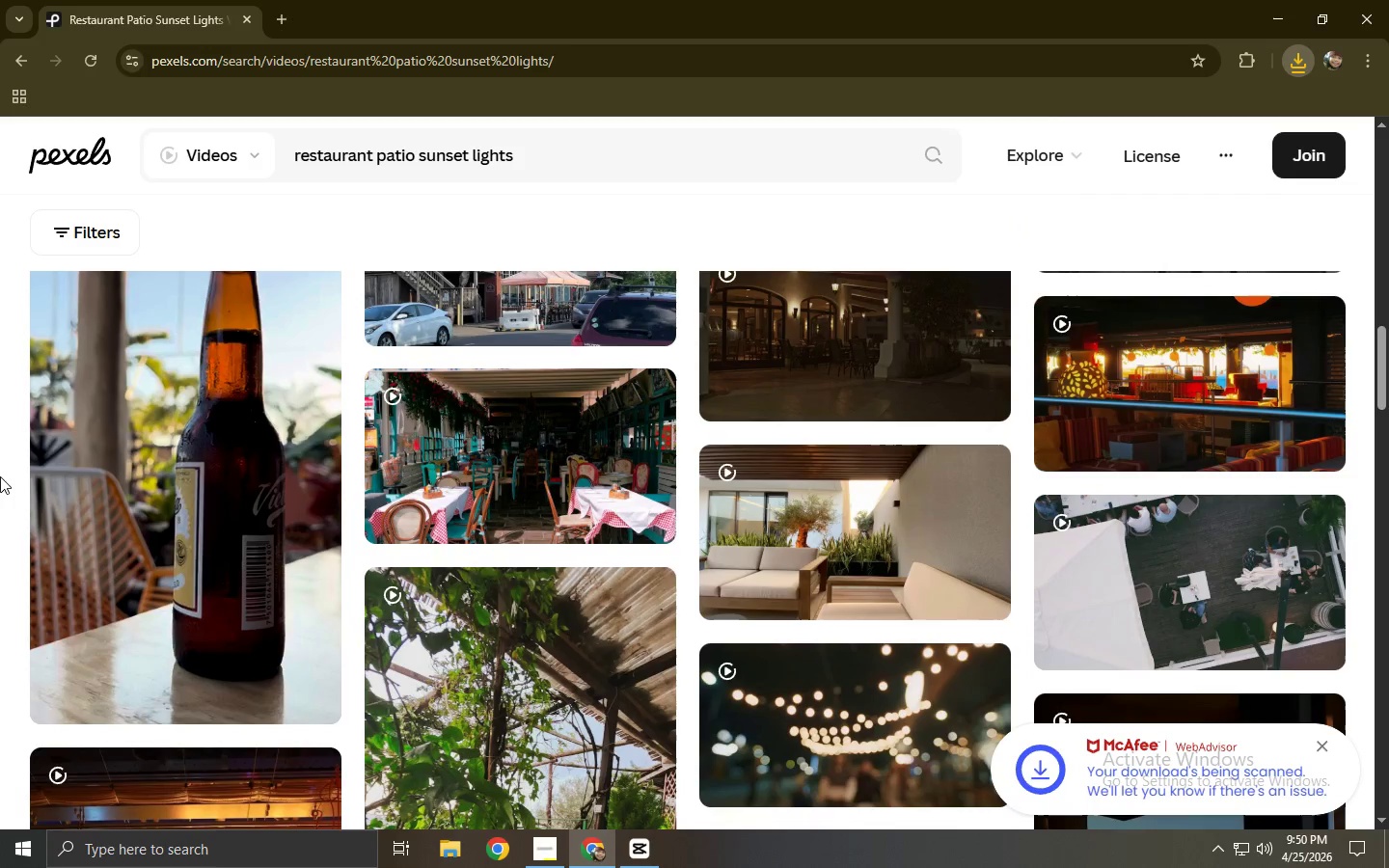 
scroll: coordinate [0, 476], scroll_direction: down, amount: 4.0
 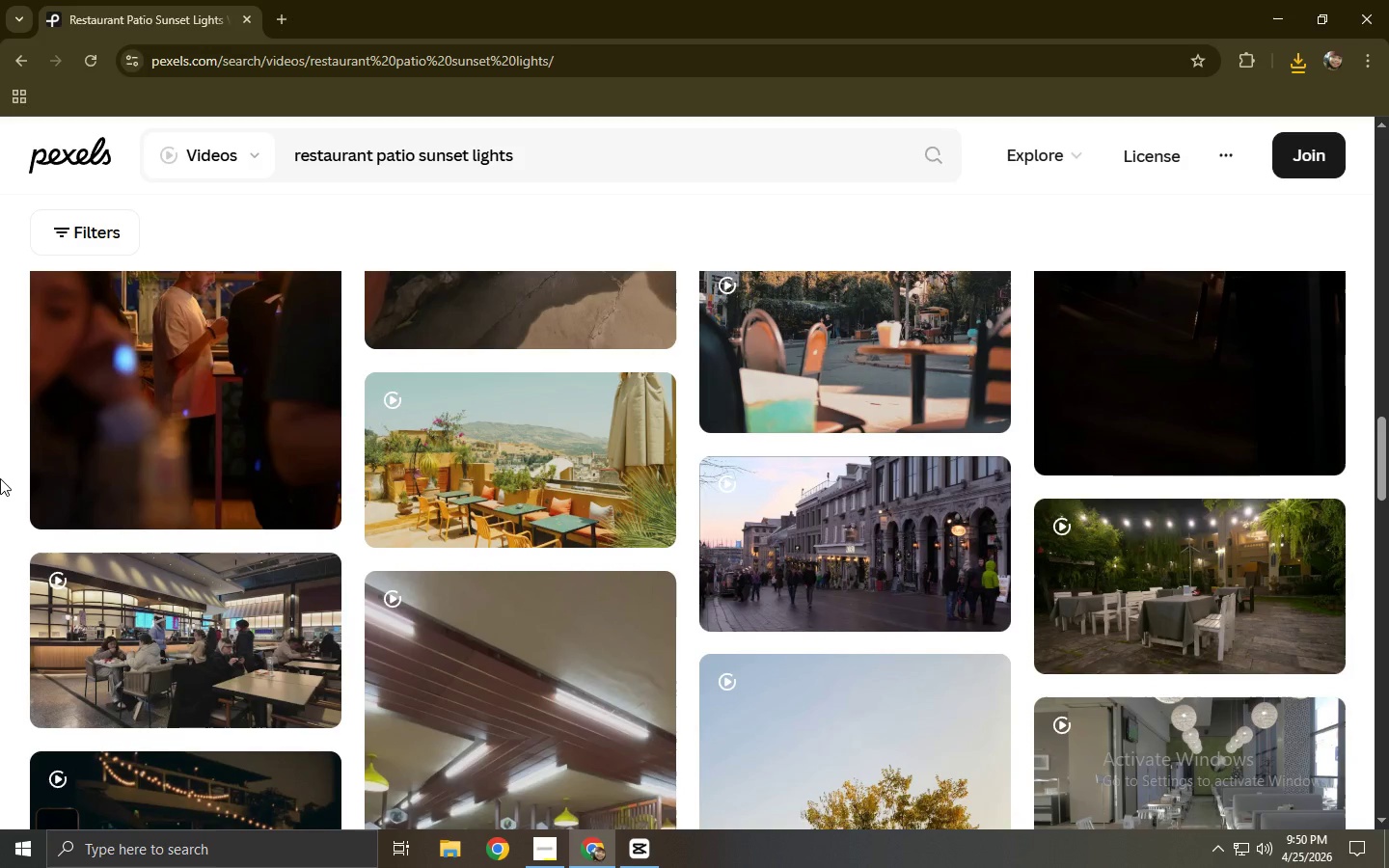 
wait(5.09)
 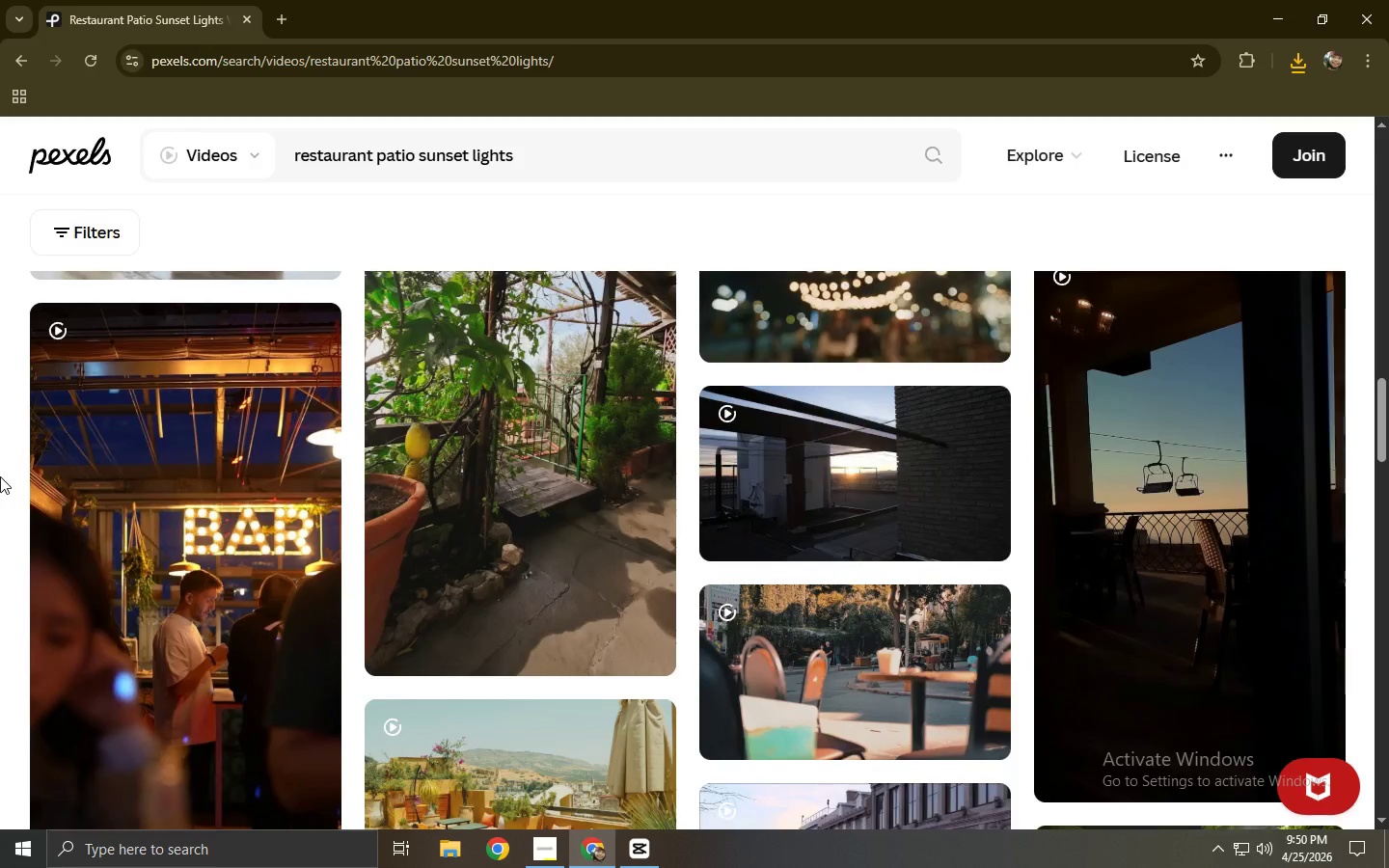 
scroll: coordinate [0, 481], scroll_direction: down, amount: 10.0
 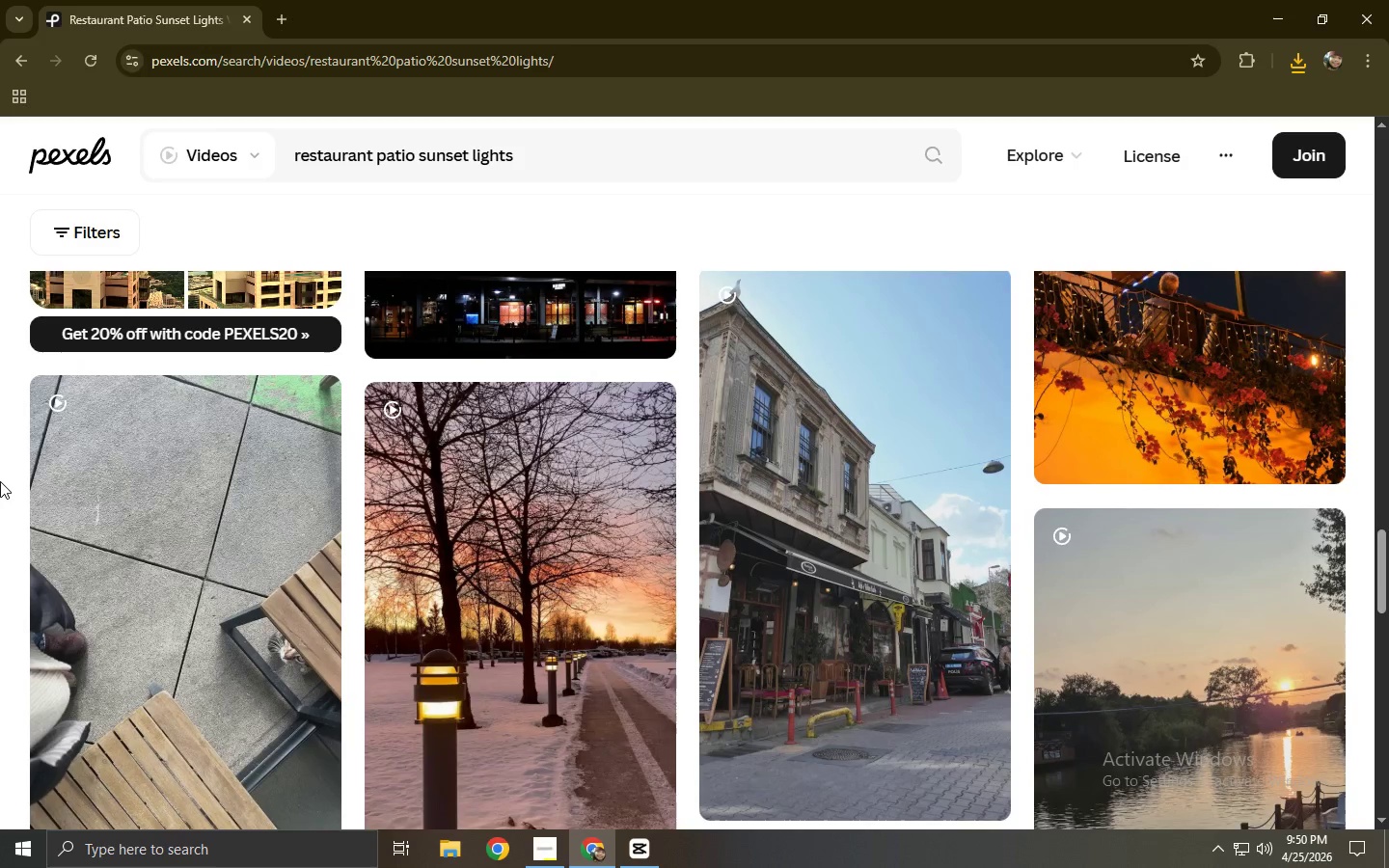 
scroll: coordinate [0, 481], scroll_direction: up, amount: 1.0
 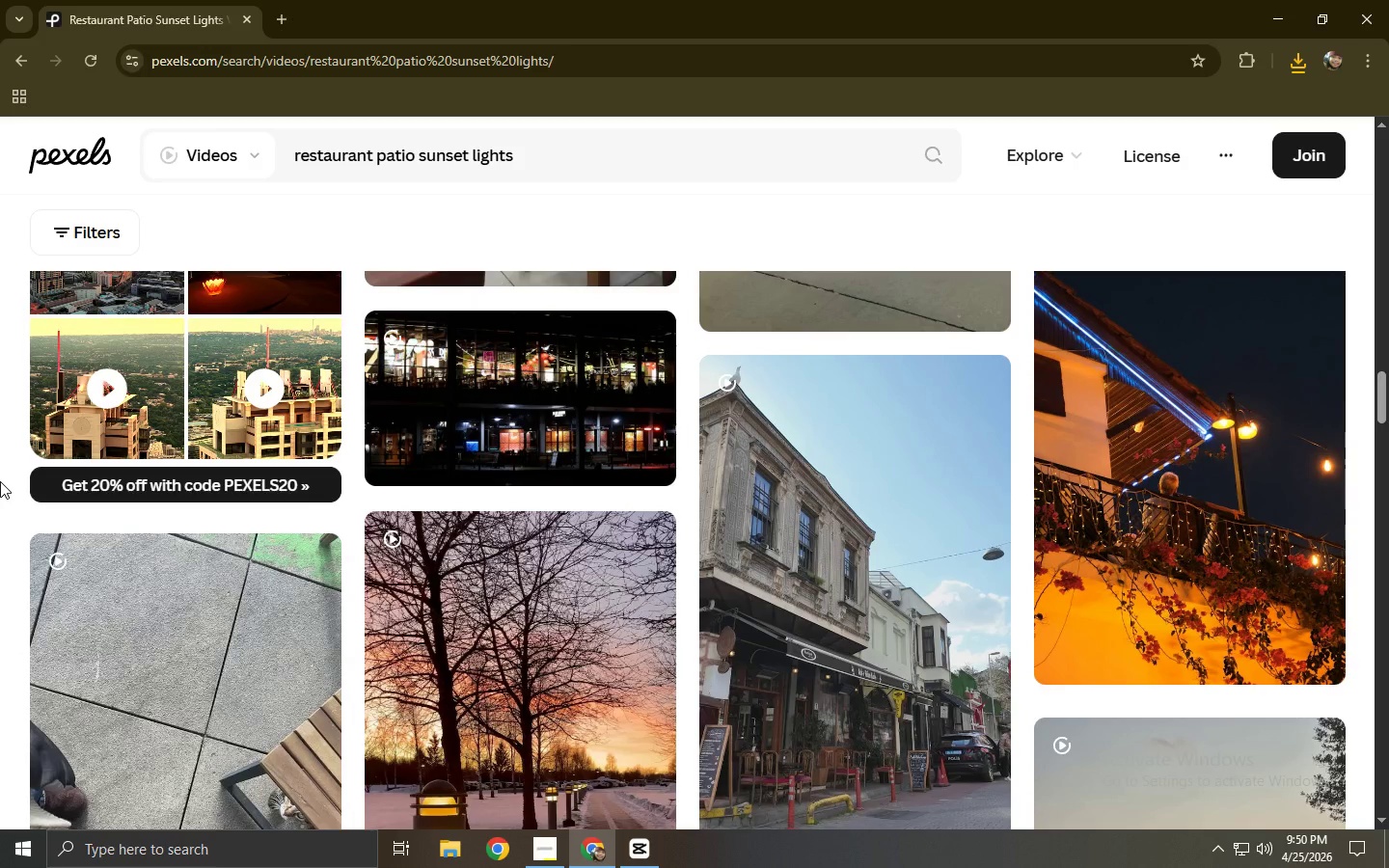 
scroll: coordinate [0, 481], scroll_direction: down, amount: 4.0
 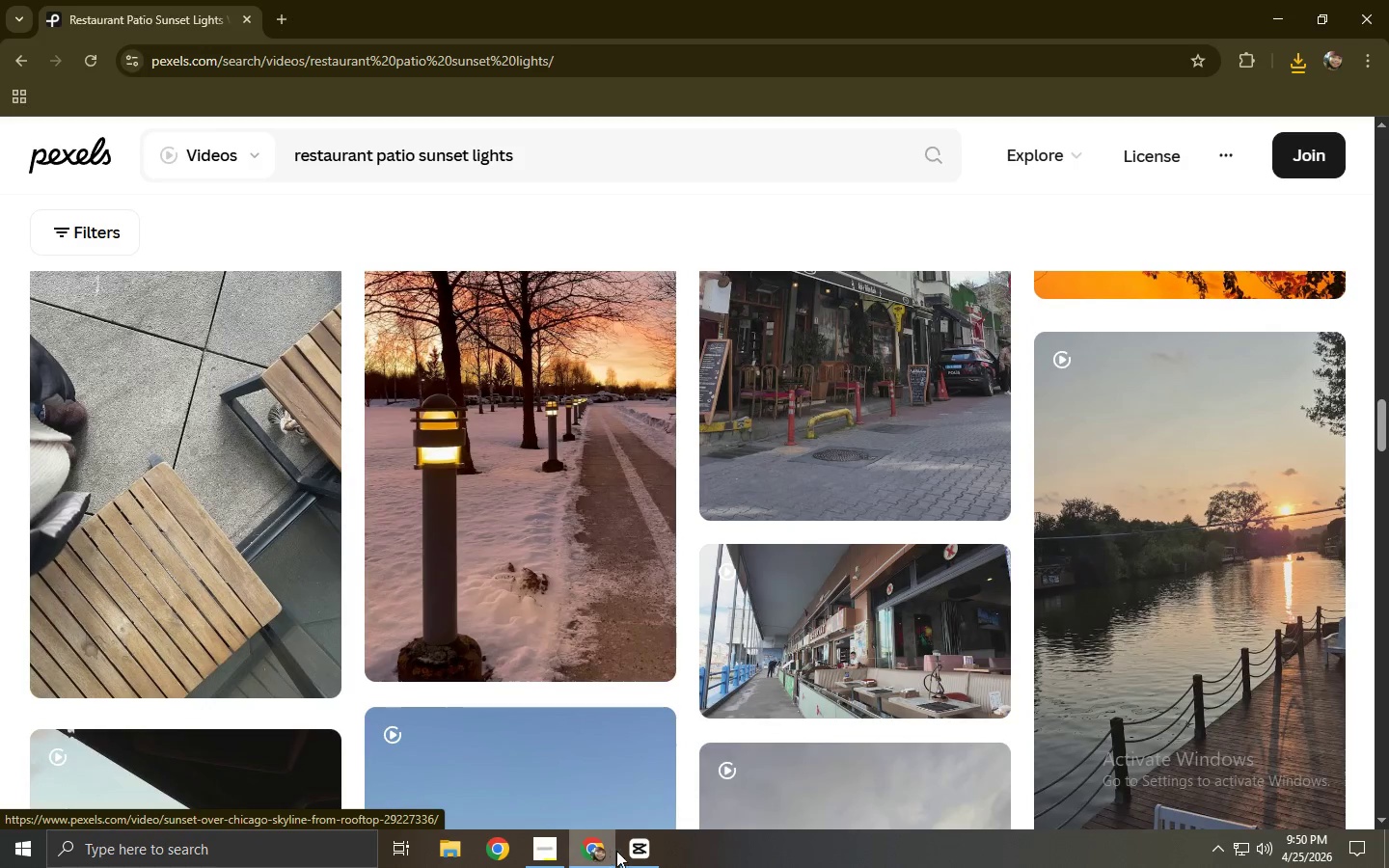 
left_click([631, 851])
 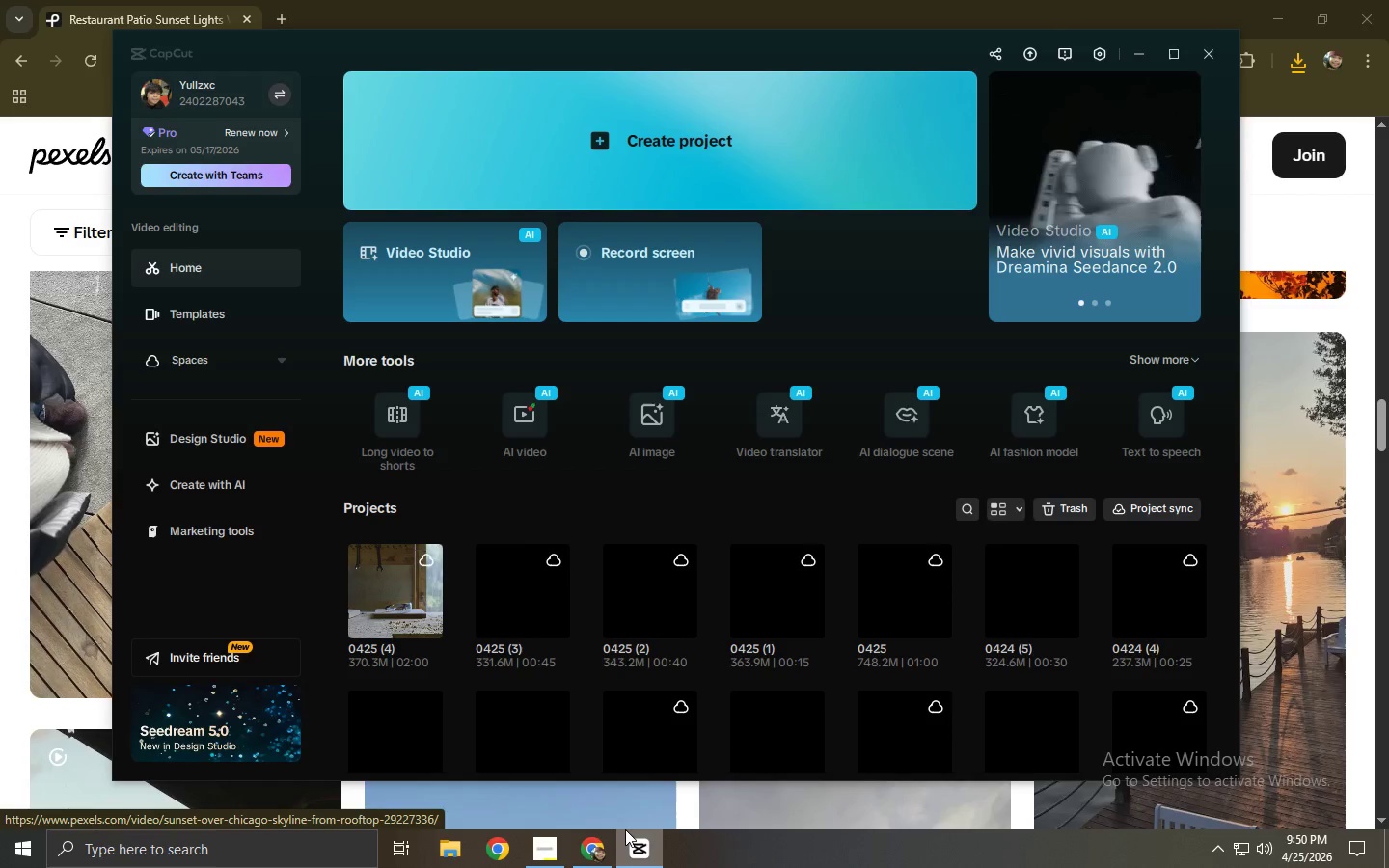 
left_click([604, 130])
 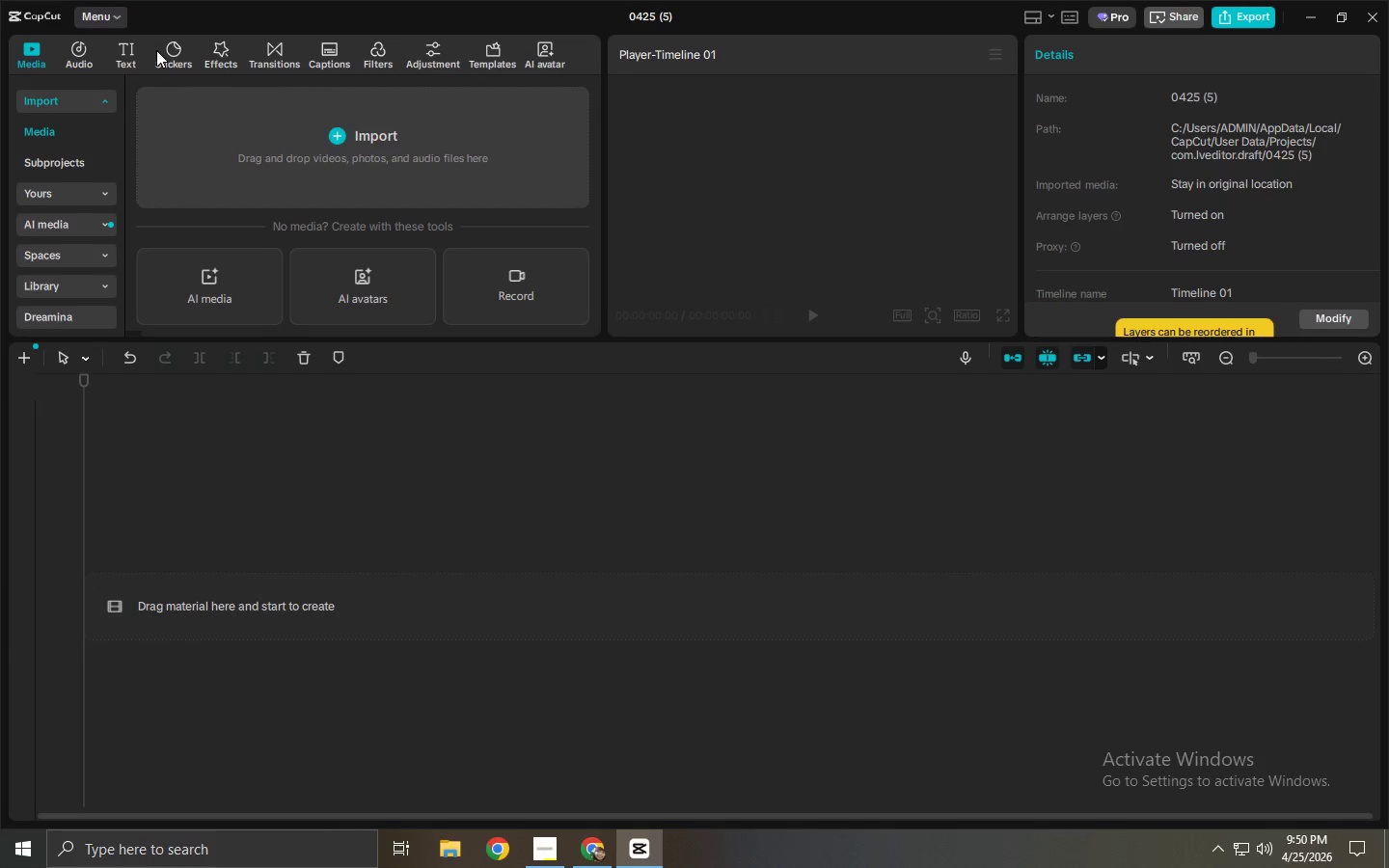 
wait(13.56)
 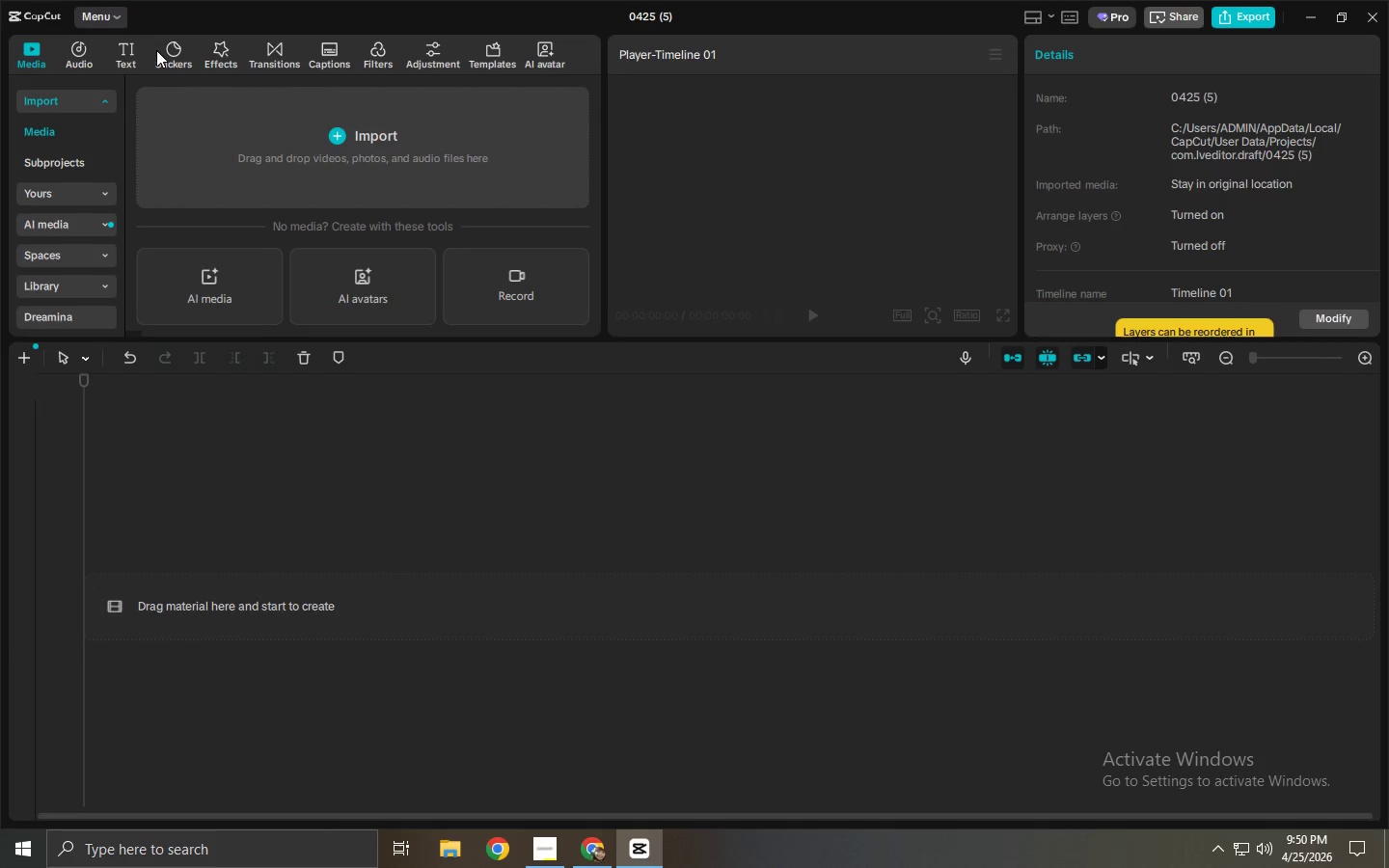 
left_click([75, 45])
 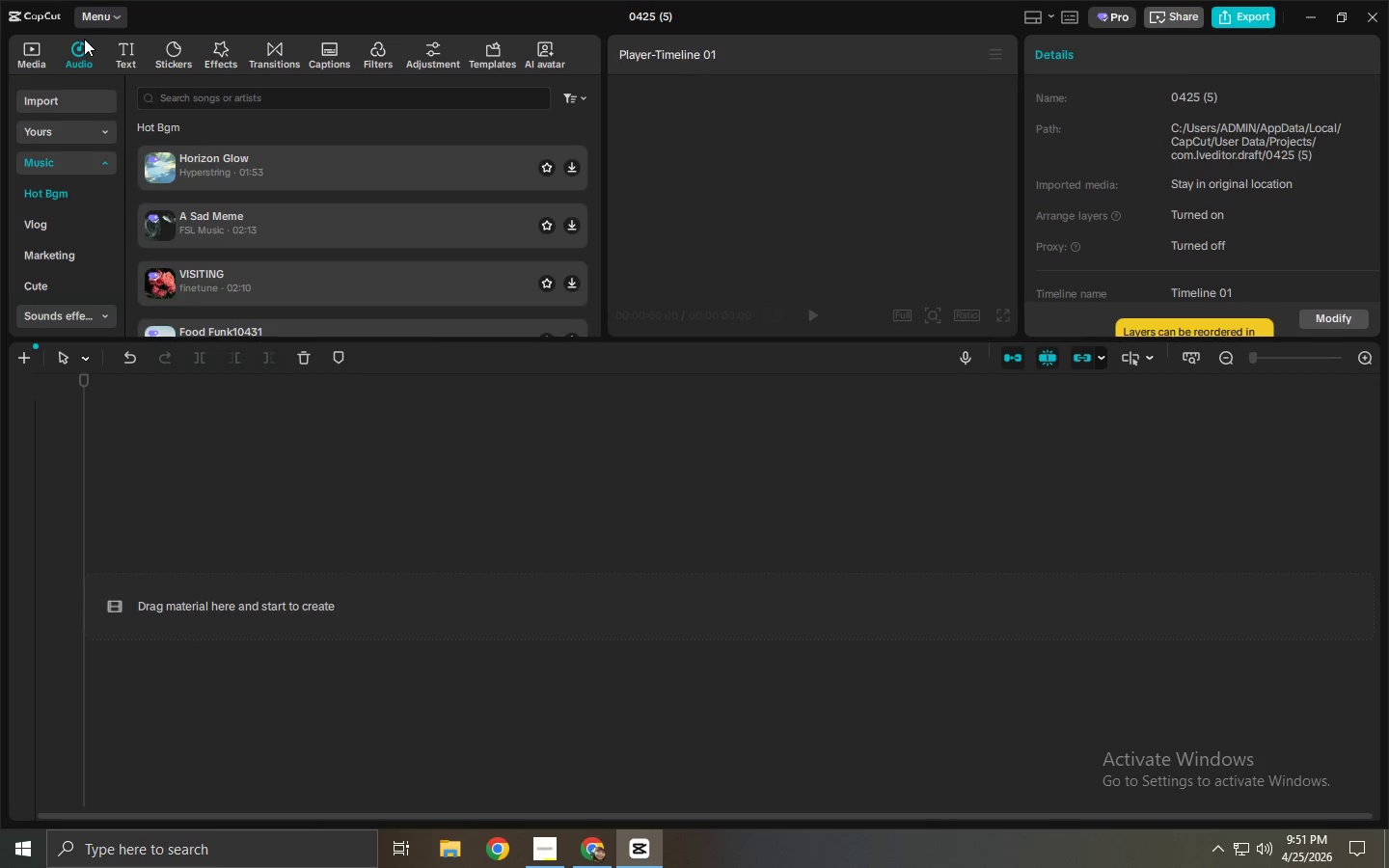 
left_click_drag(start_coordinate=[218, 78], to_coordinate=[220, 87])
 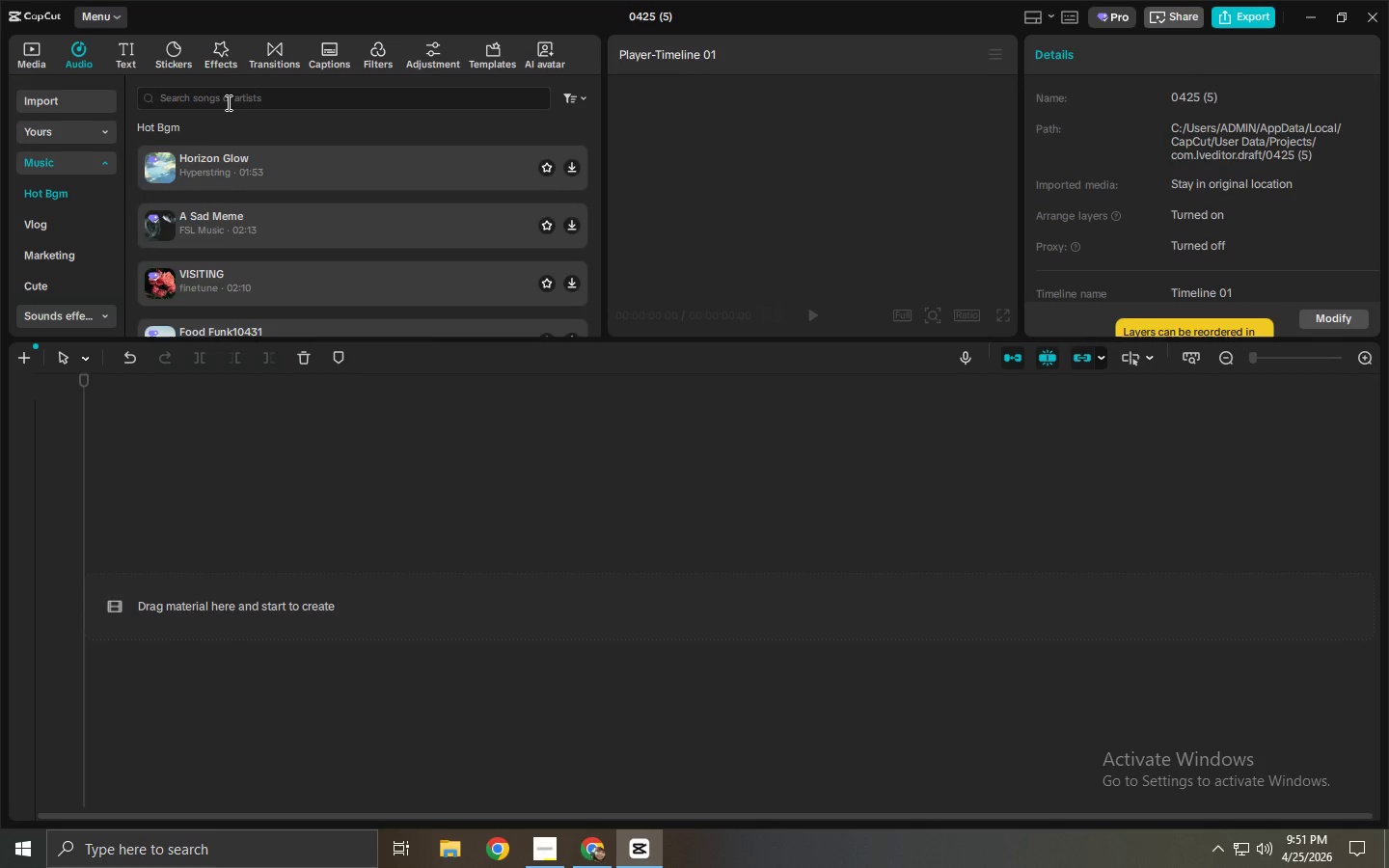 
double_click([227, 102])
 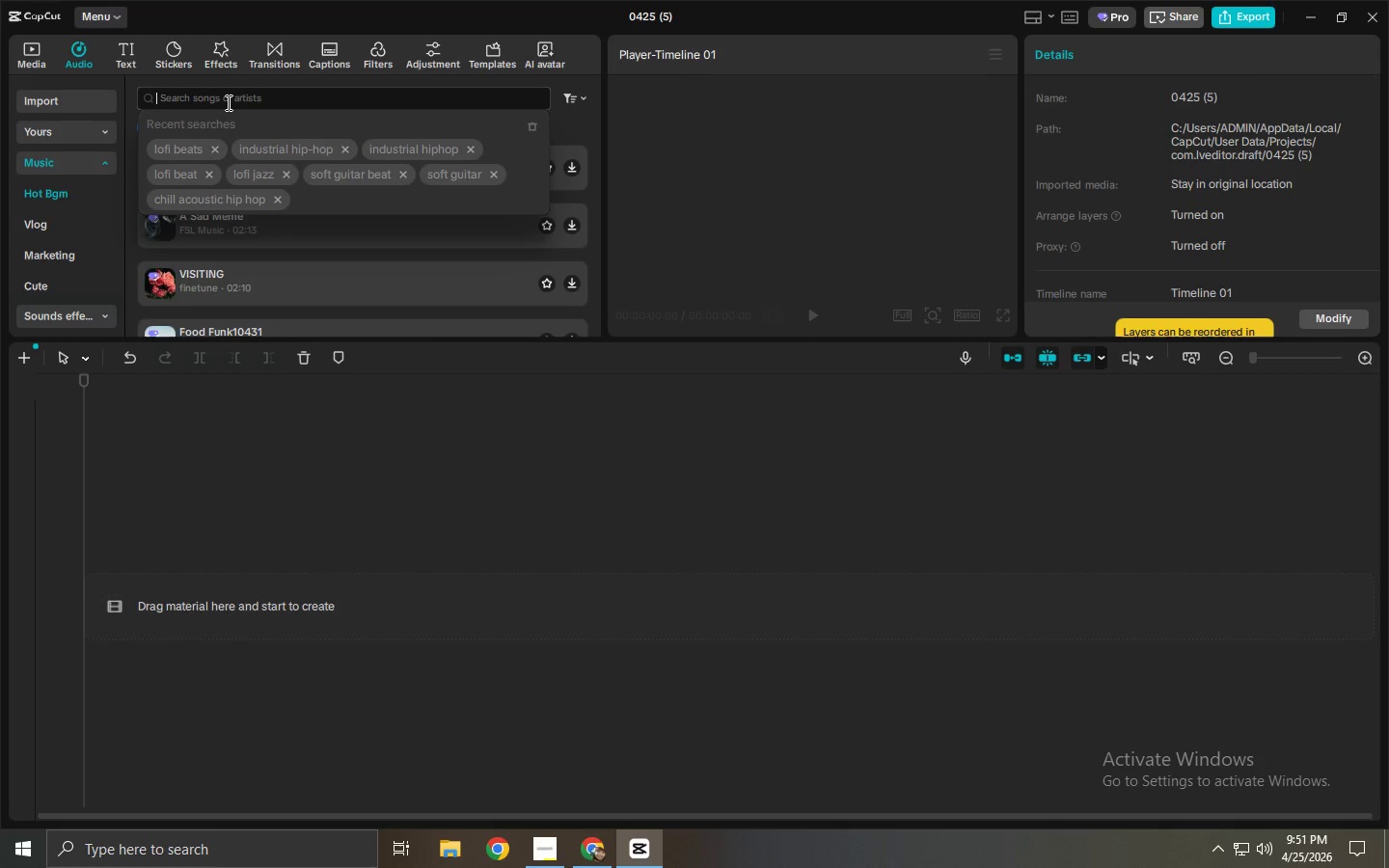 
type(logi)
key(Backspace)
key(Backspace)
type(fi jazz)
key(Backspace)
type(az)
key(Backspace)
key(Backspace)
type(z yp\)
key(Backspace)
key(Backspace)
key(Backspace)
key(Backspace)
type( upbeat)
 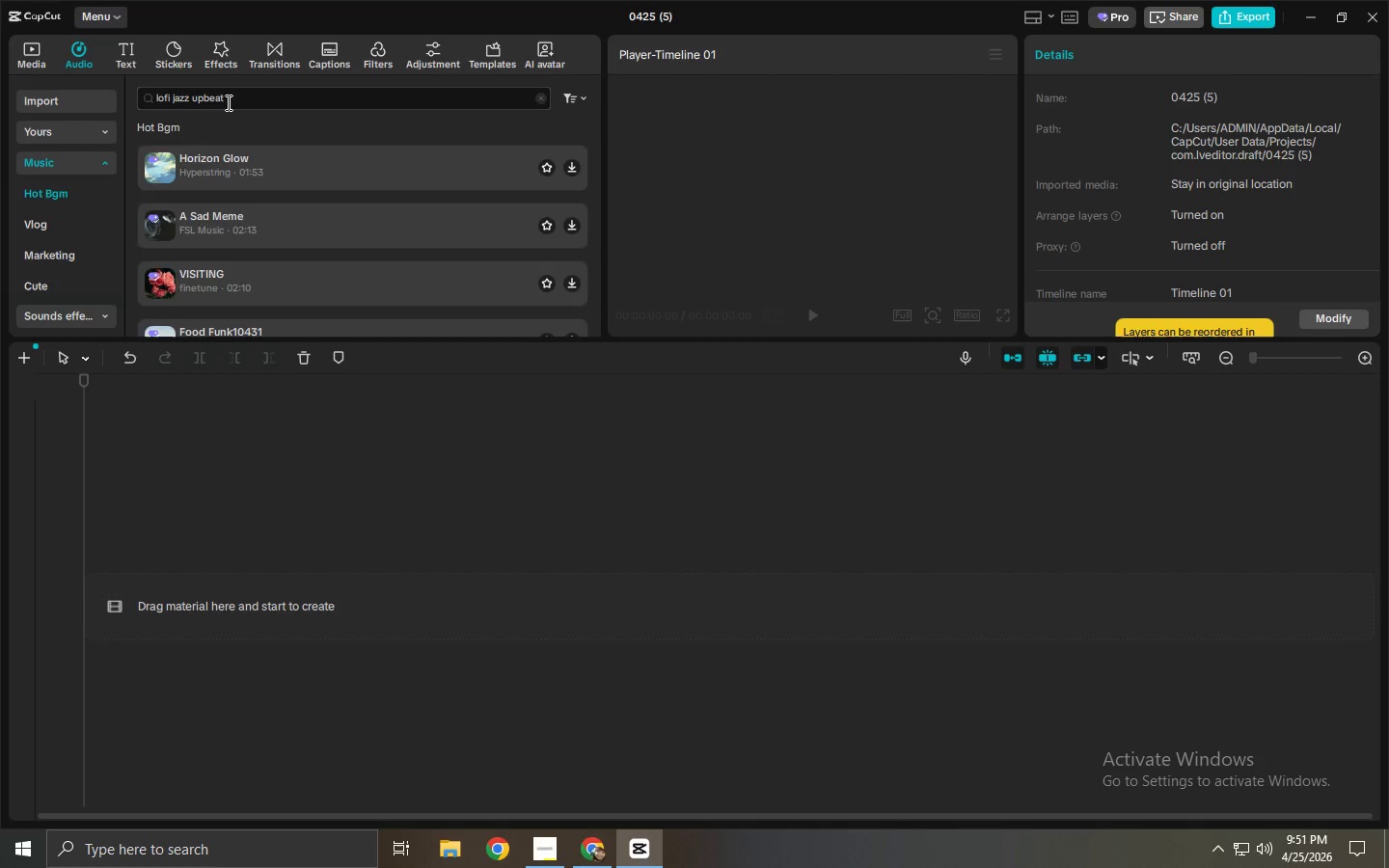 
key(Enter)
 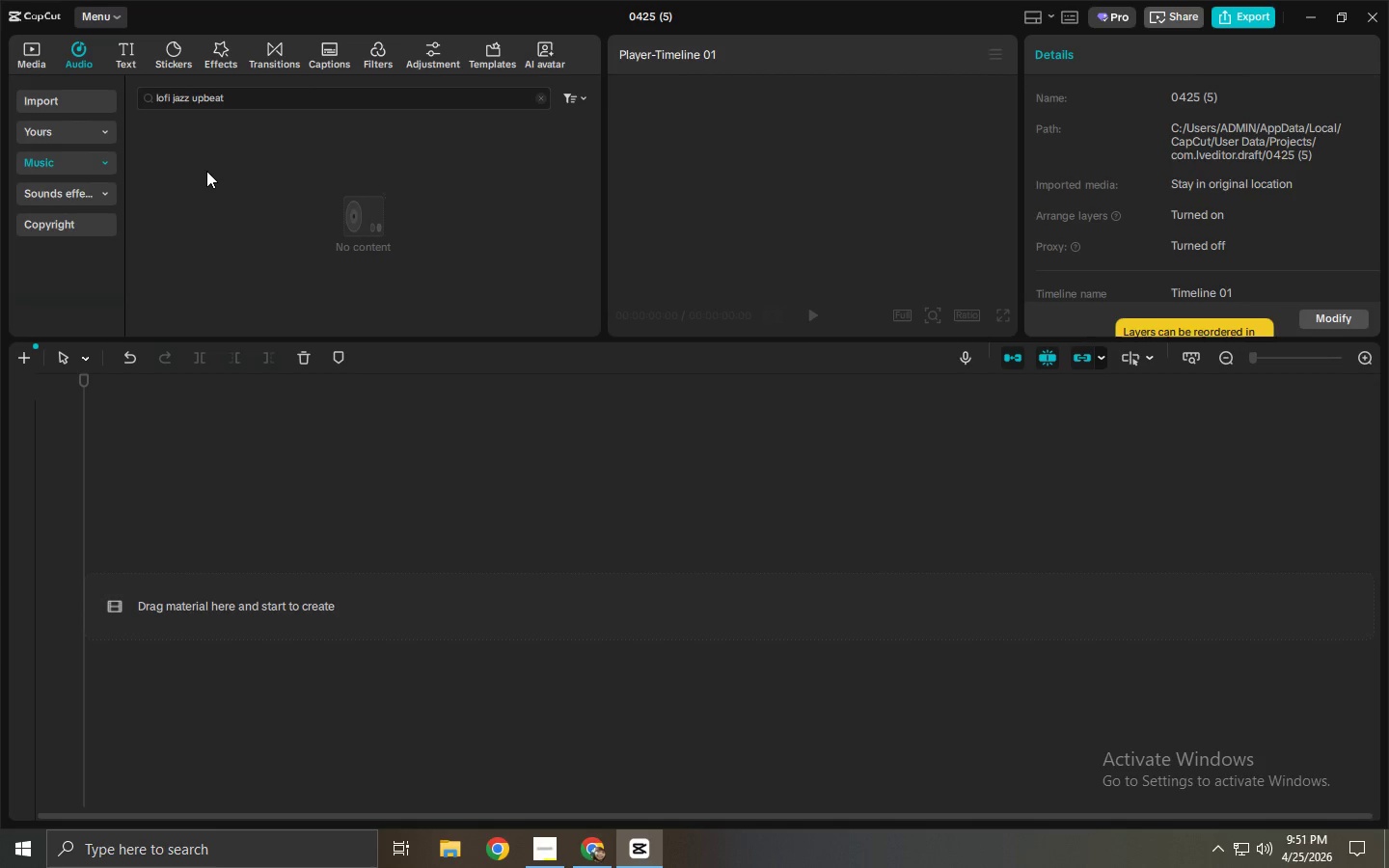 
wait(6.81)
 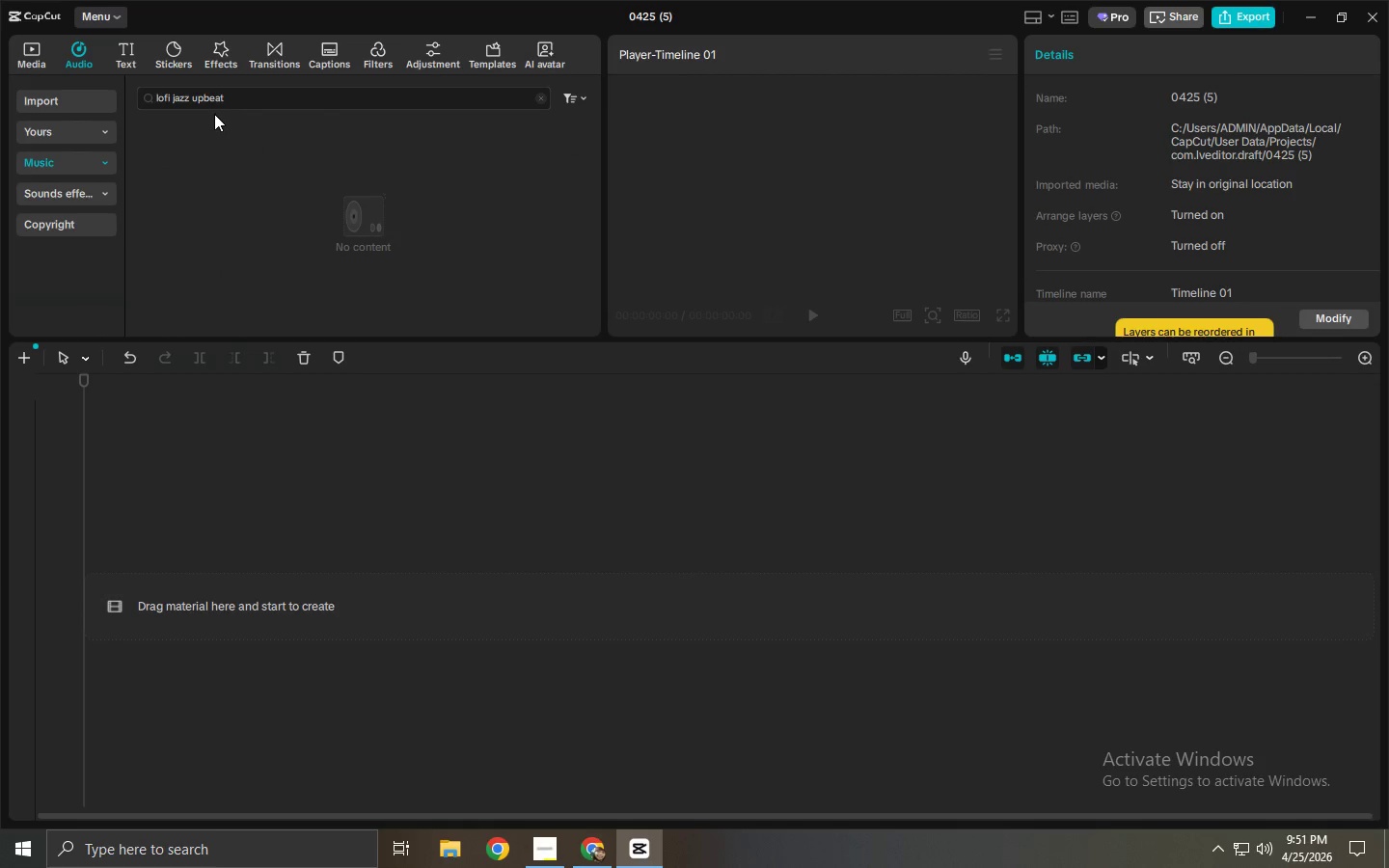 
key(NumpadEnter)
 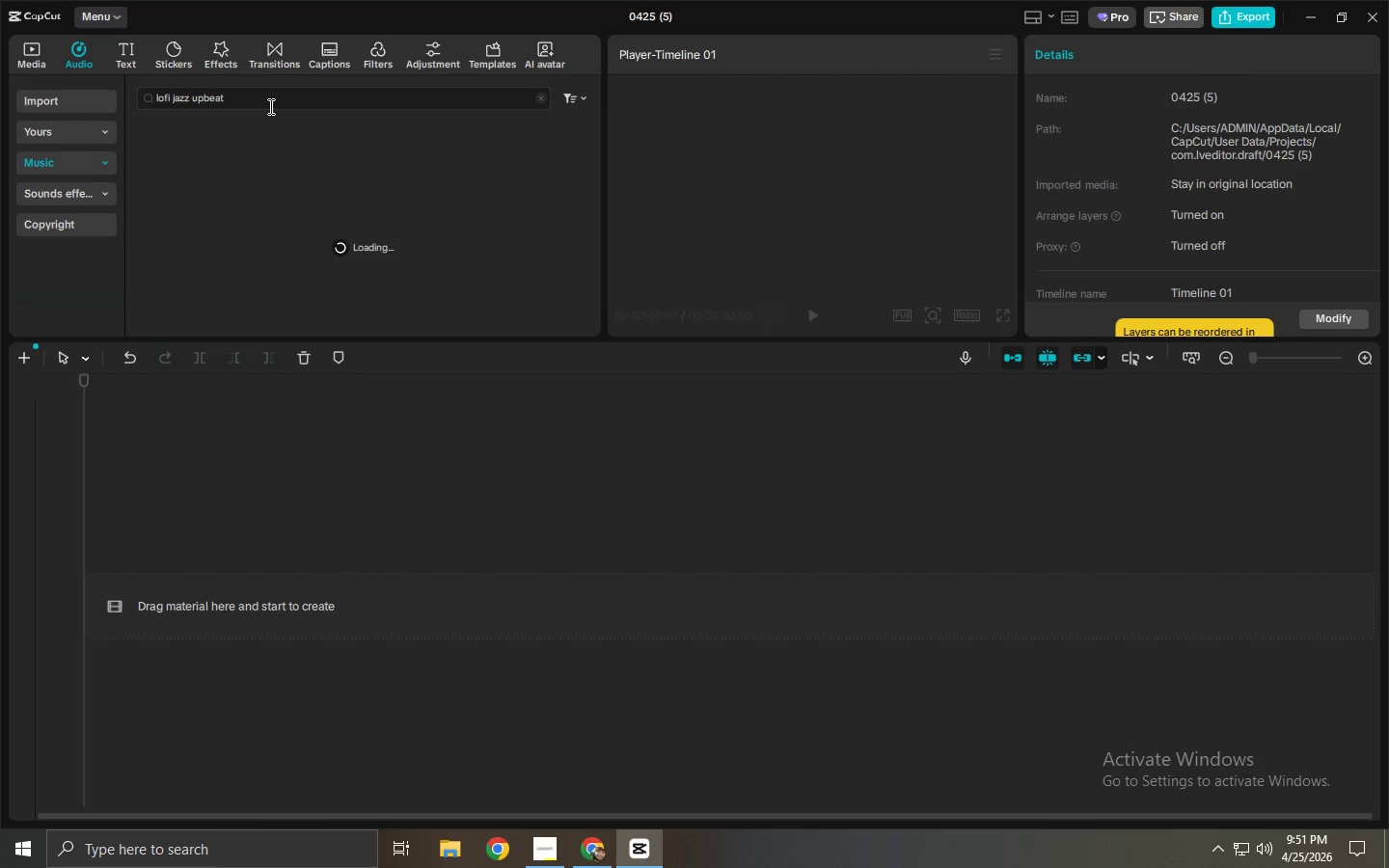 
key(NumpadEnter)
 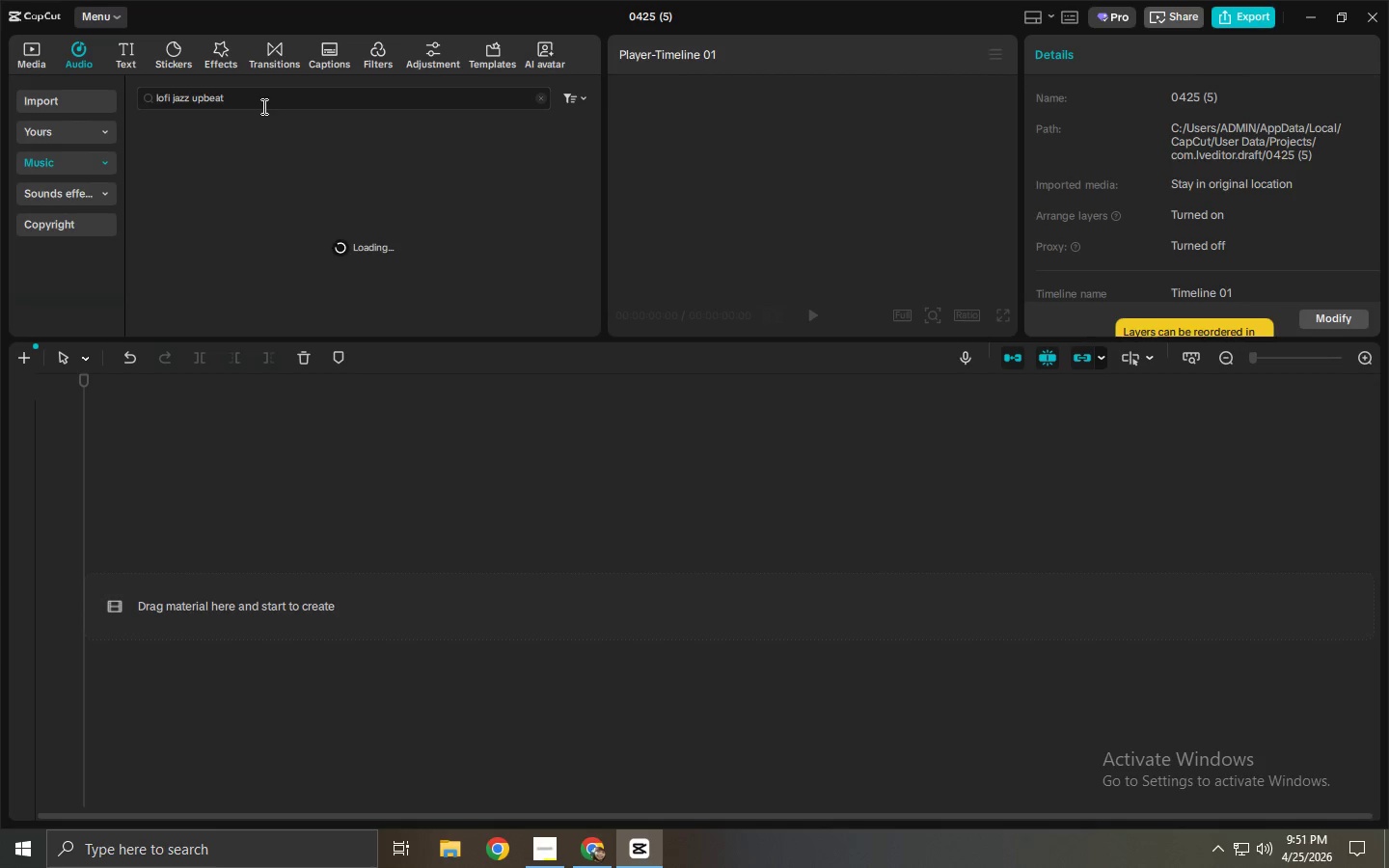 
left_click([262, 106])
 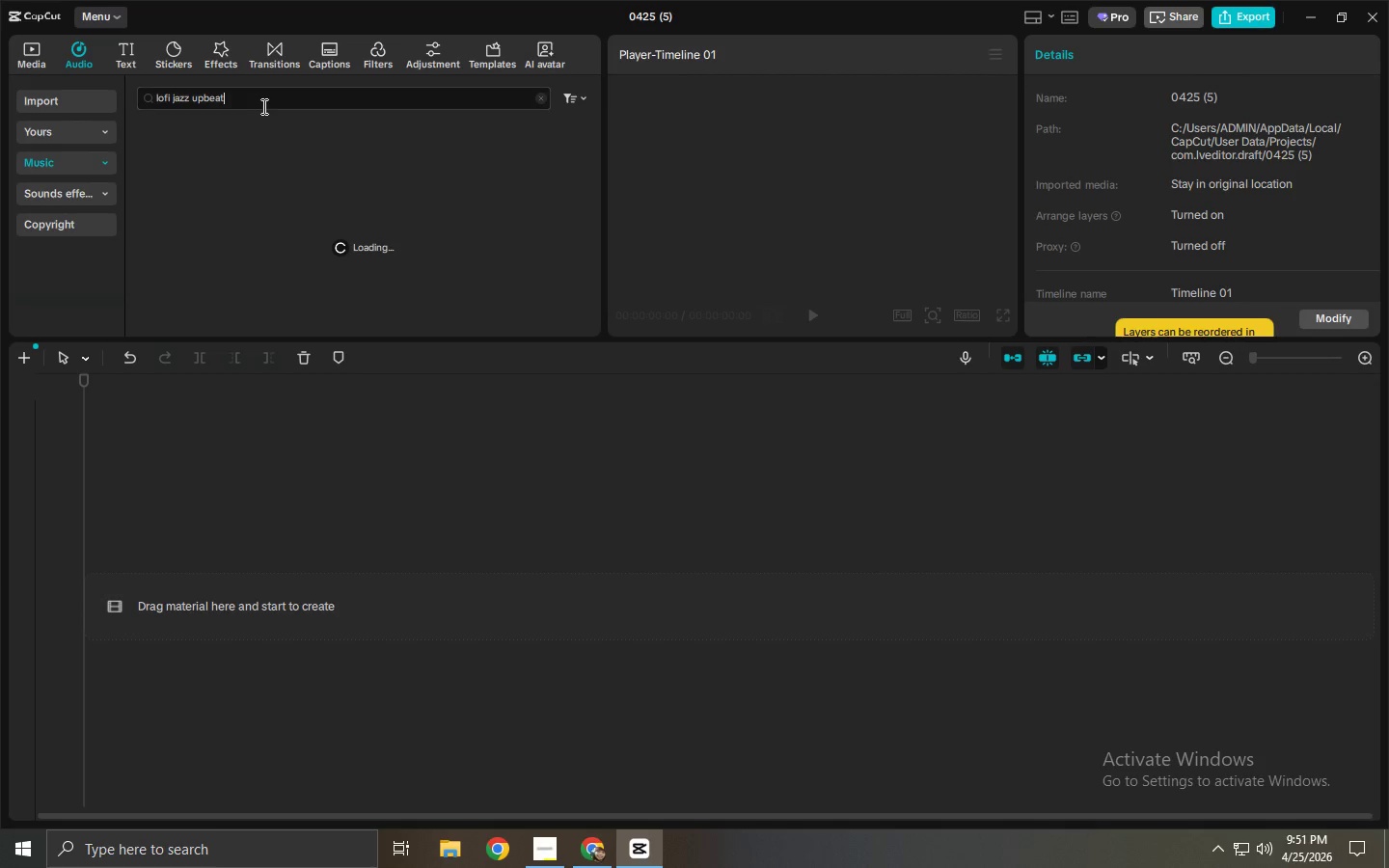 
key(NumpadEnter)
 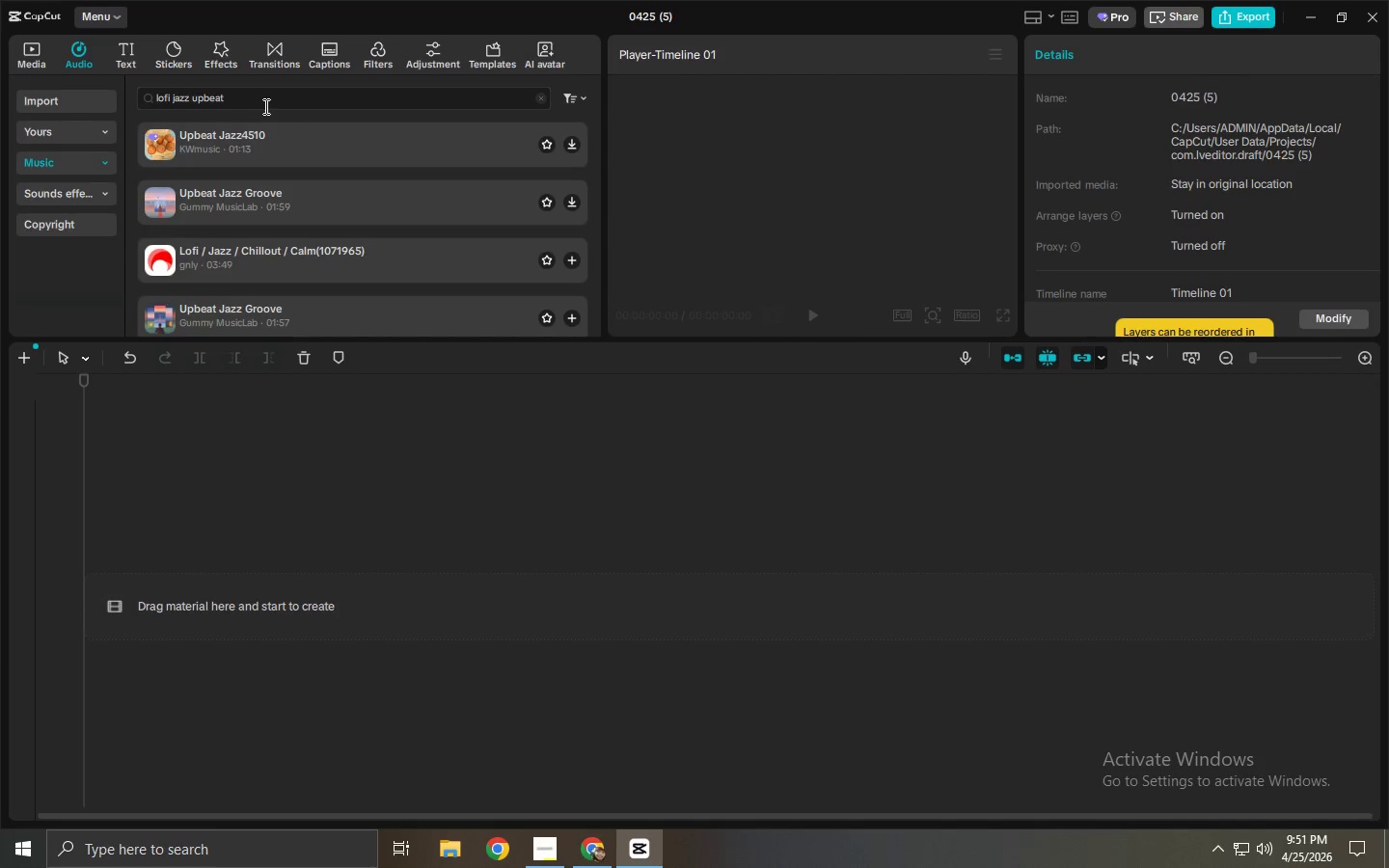 
left_click([299, 139])
 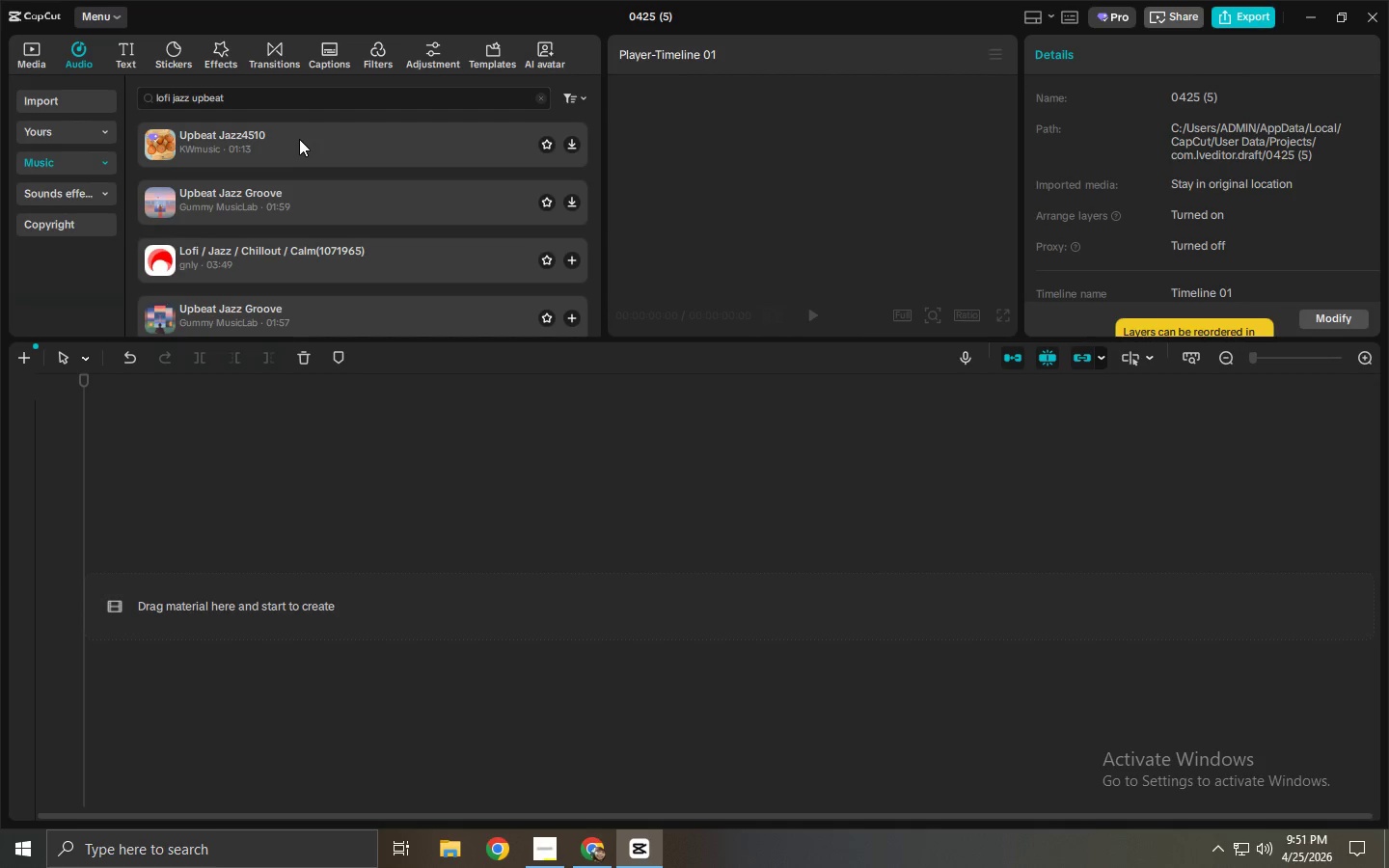 
left_click([299, 139])
 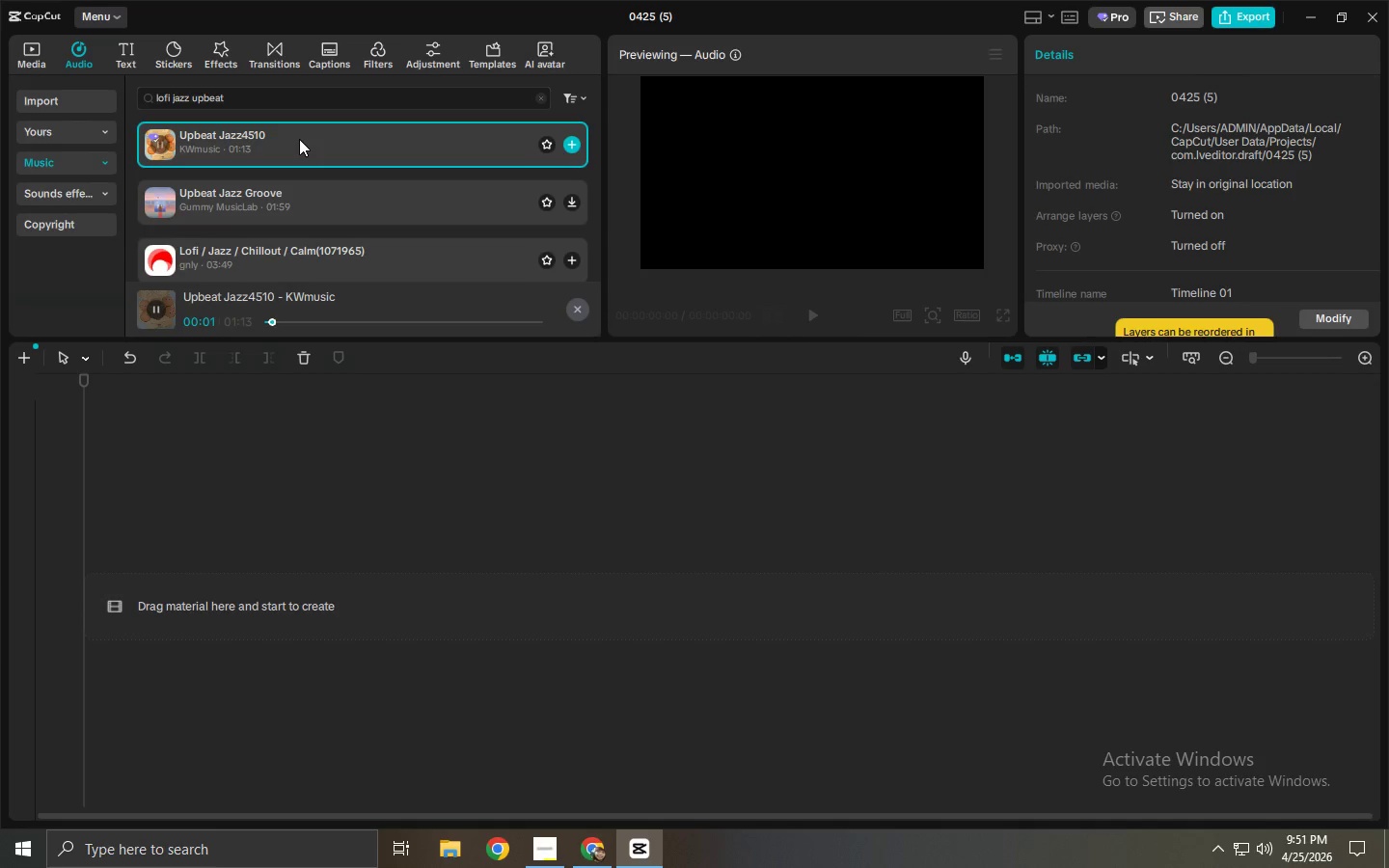 
left_click([292, 197])
 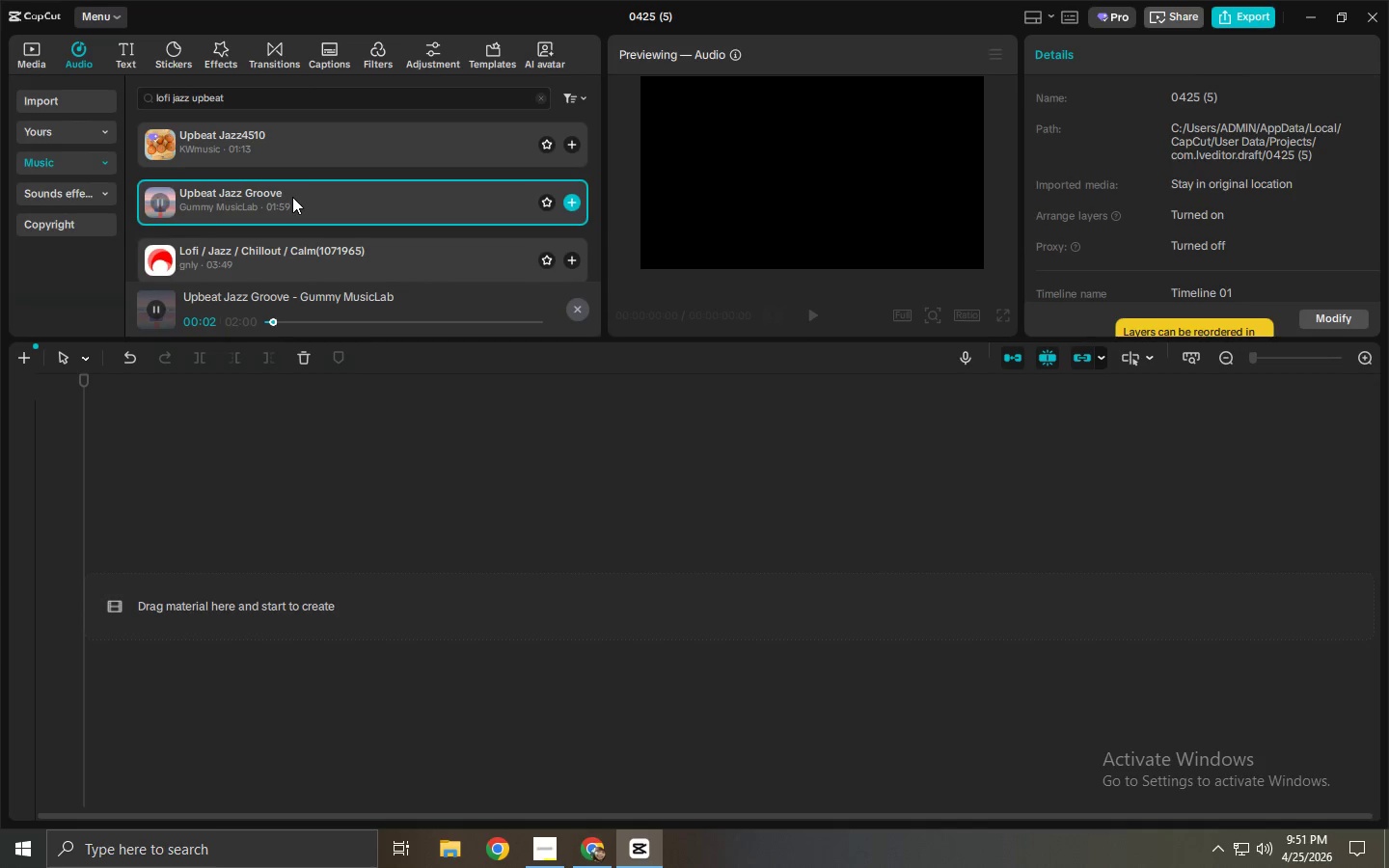 
double_click([255, 101])
 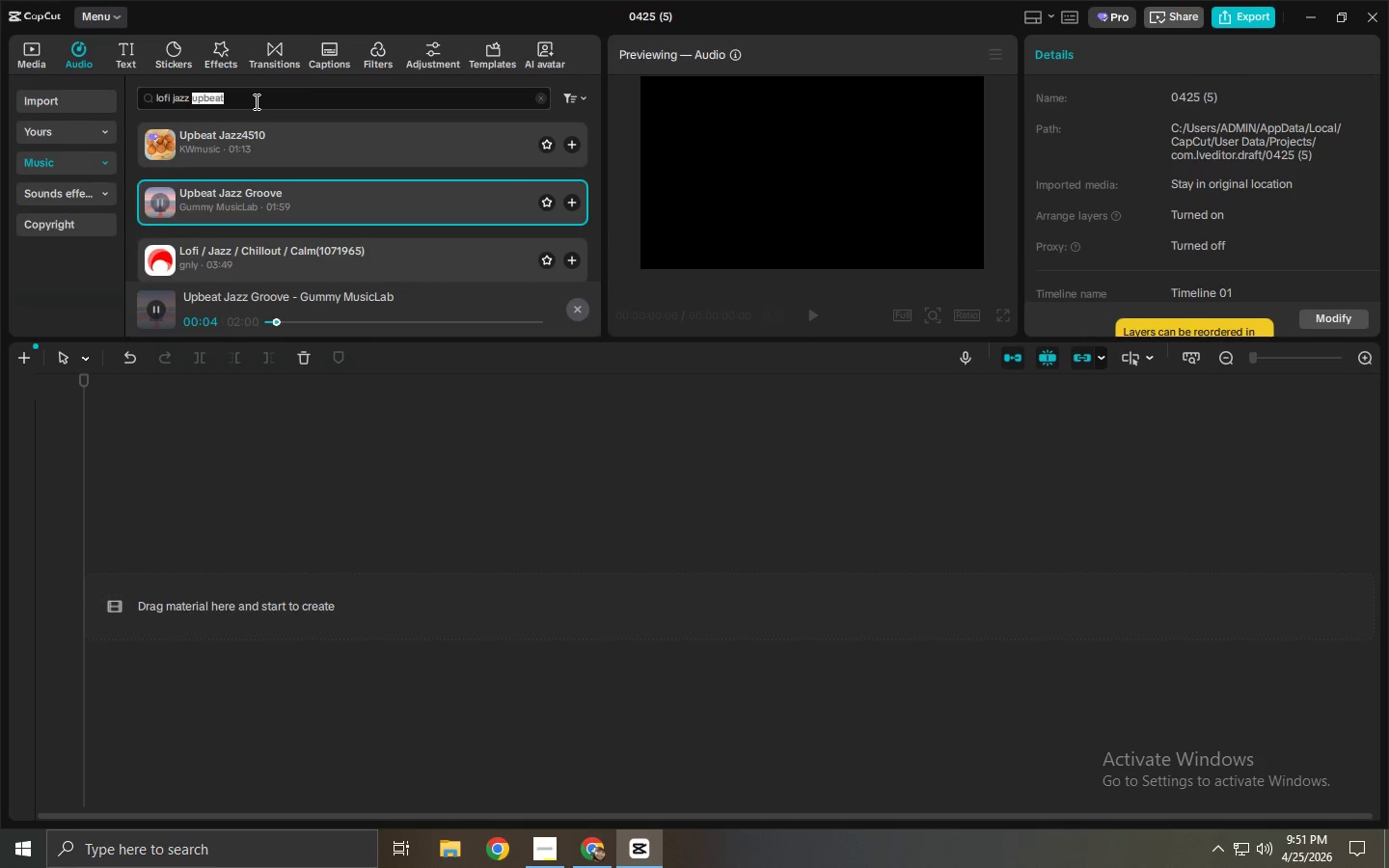 
triple_click([255, 101])
 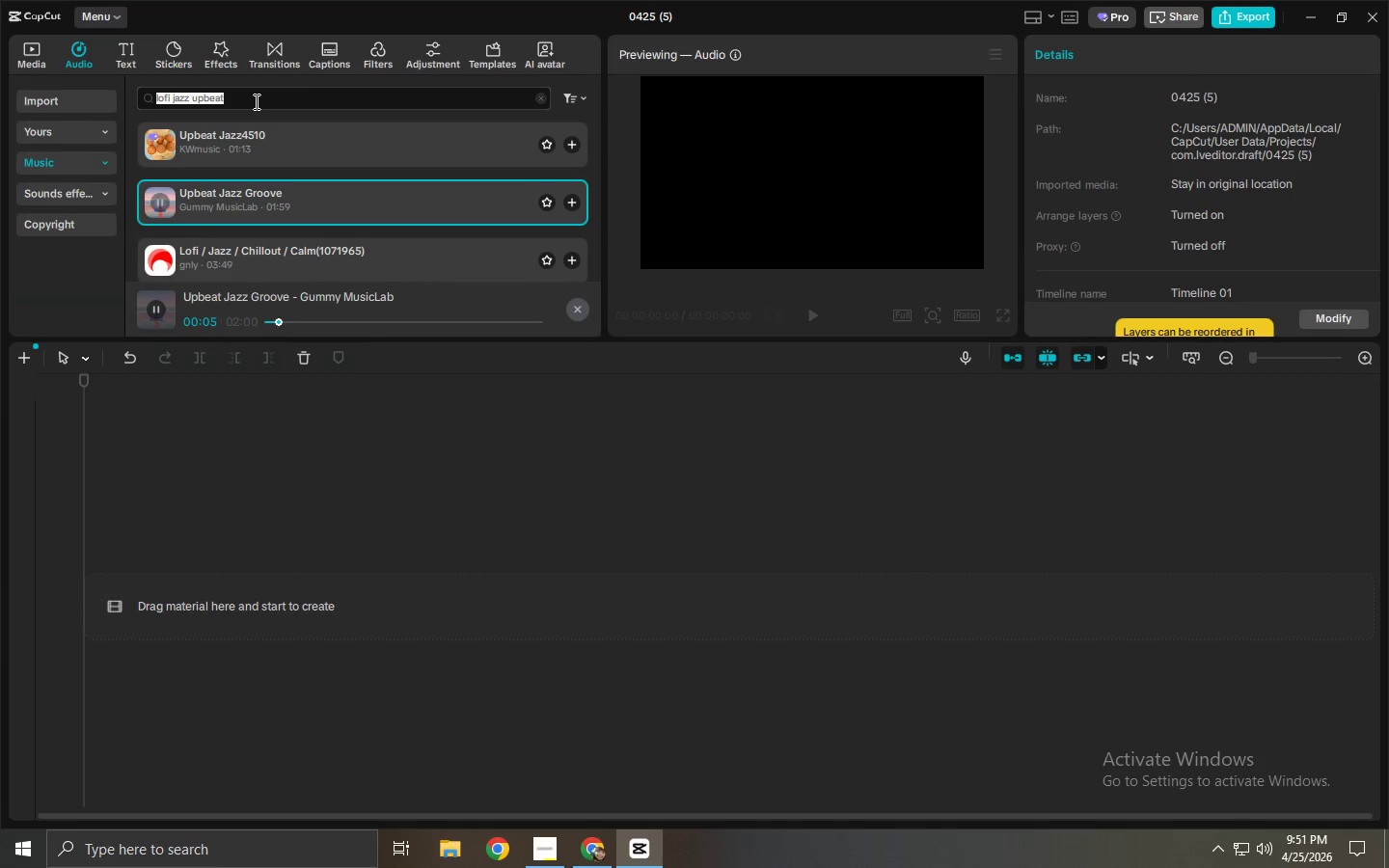 
key(Backspace)
type(acoustic lounge cih)
key(Backspace)
key(Backspace)
type(hill)
 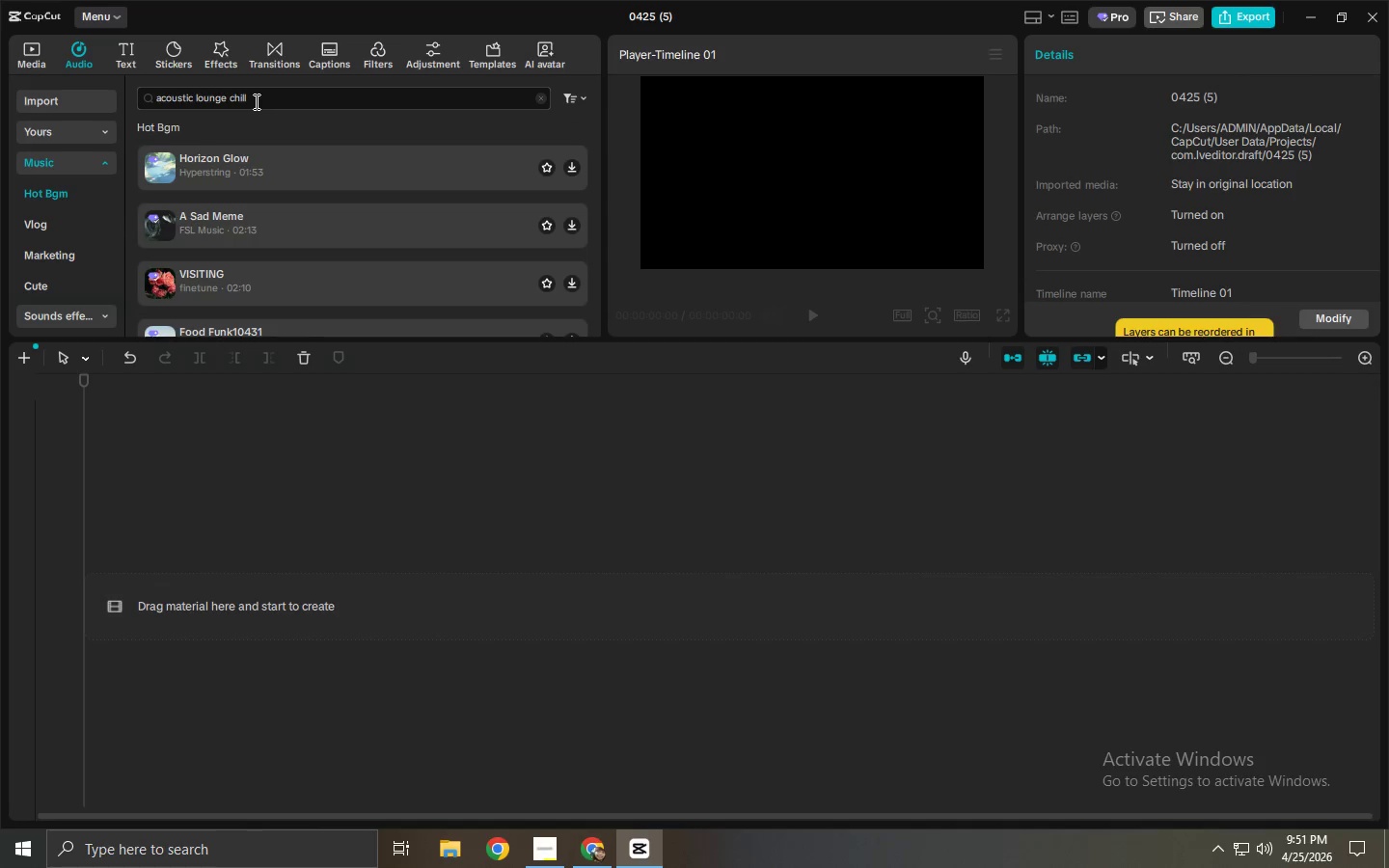 
key(Enter)
 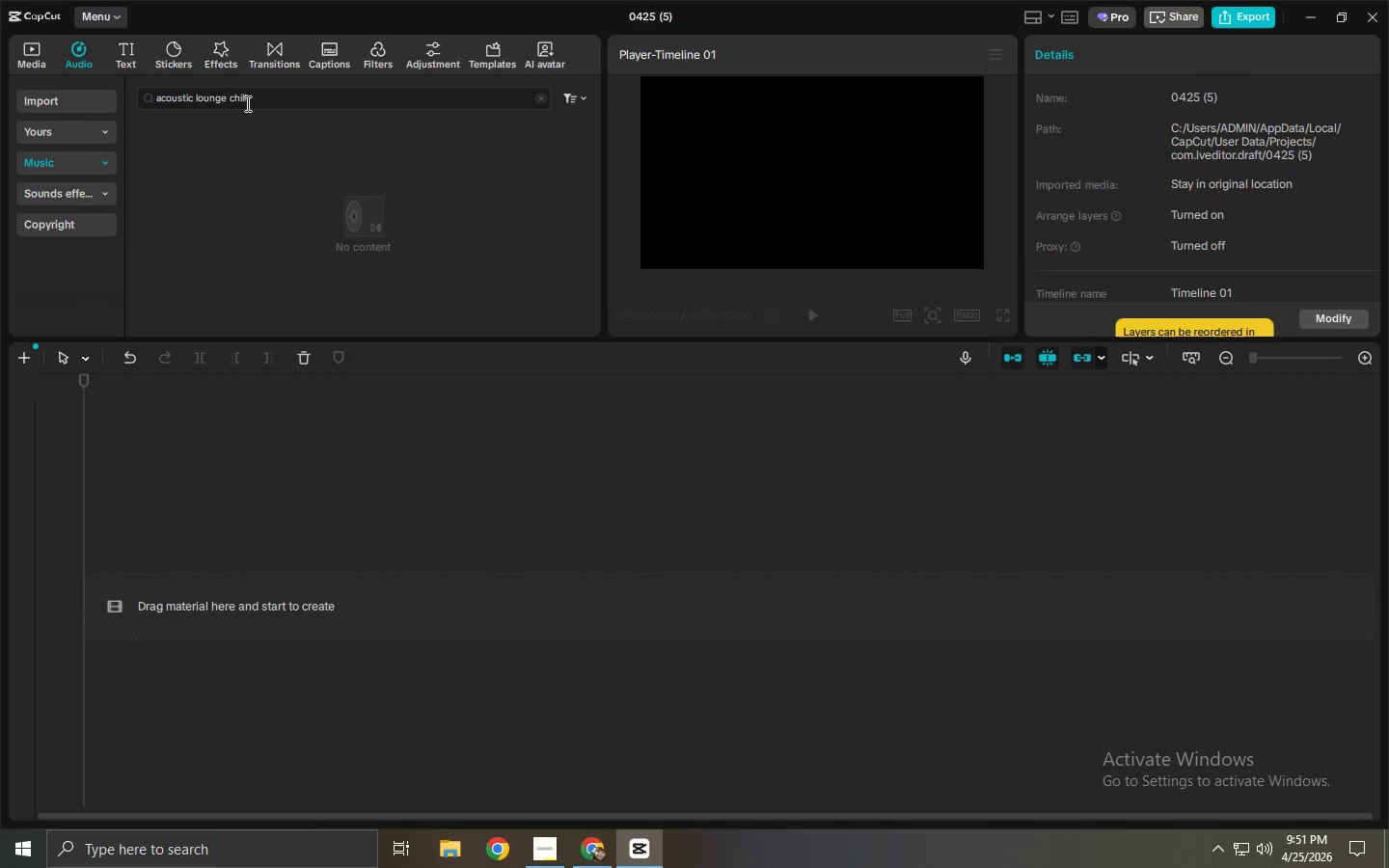 
left_click([248, 101])
 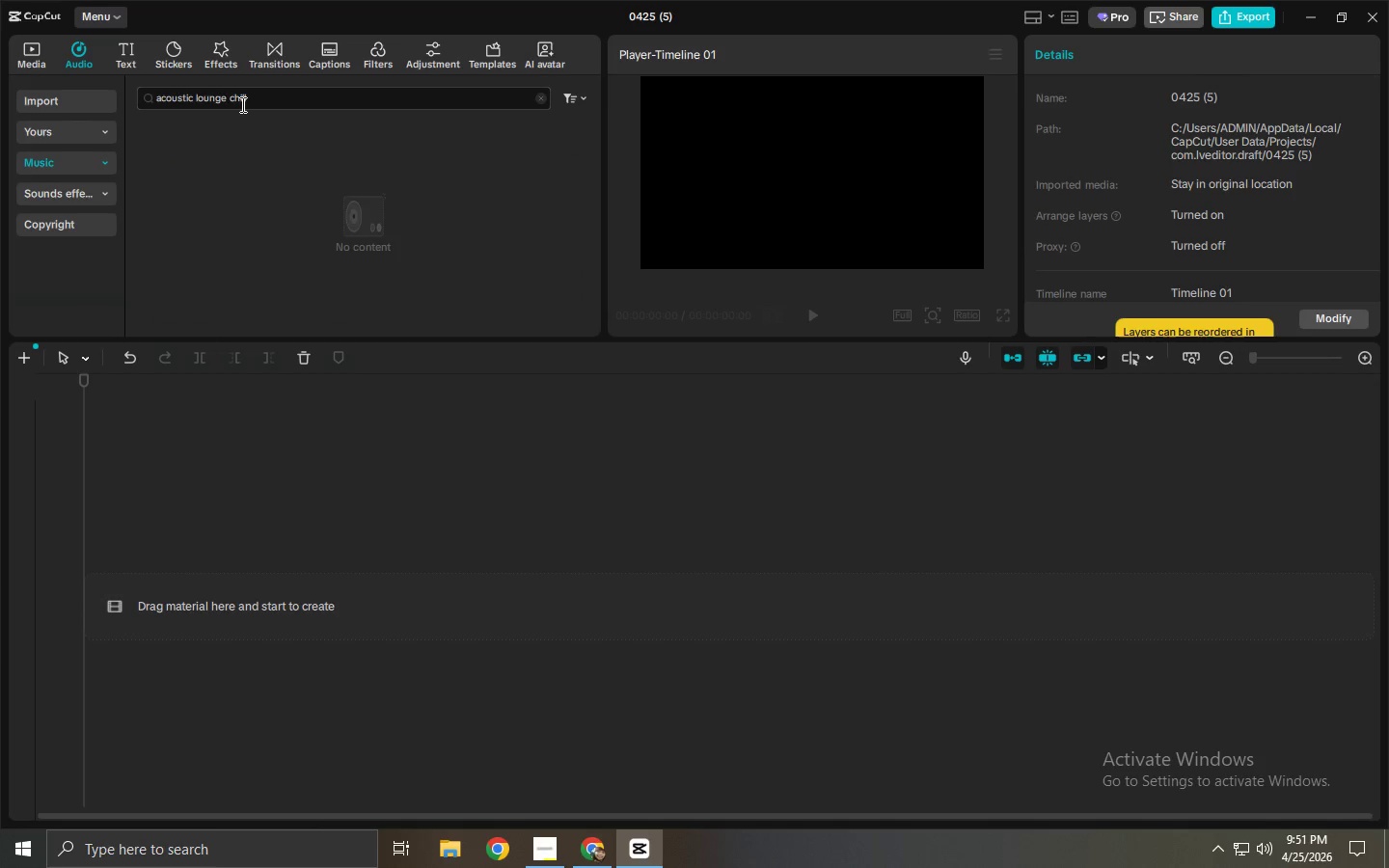 
key(NumpadEnter)
 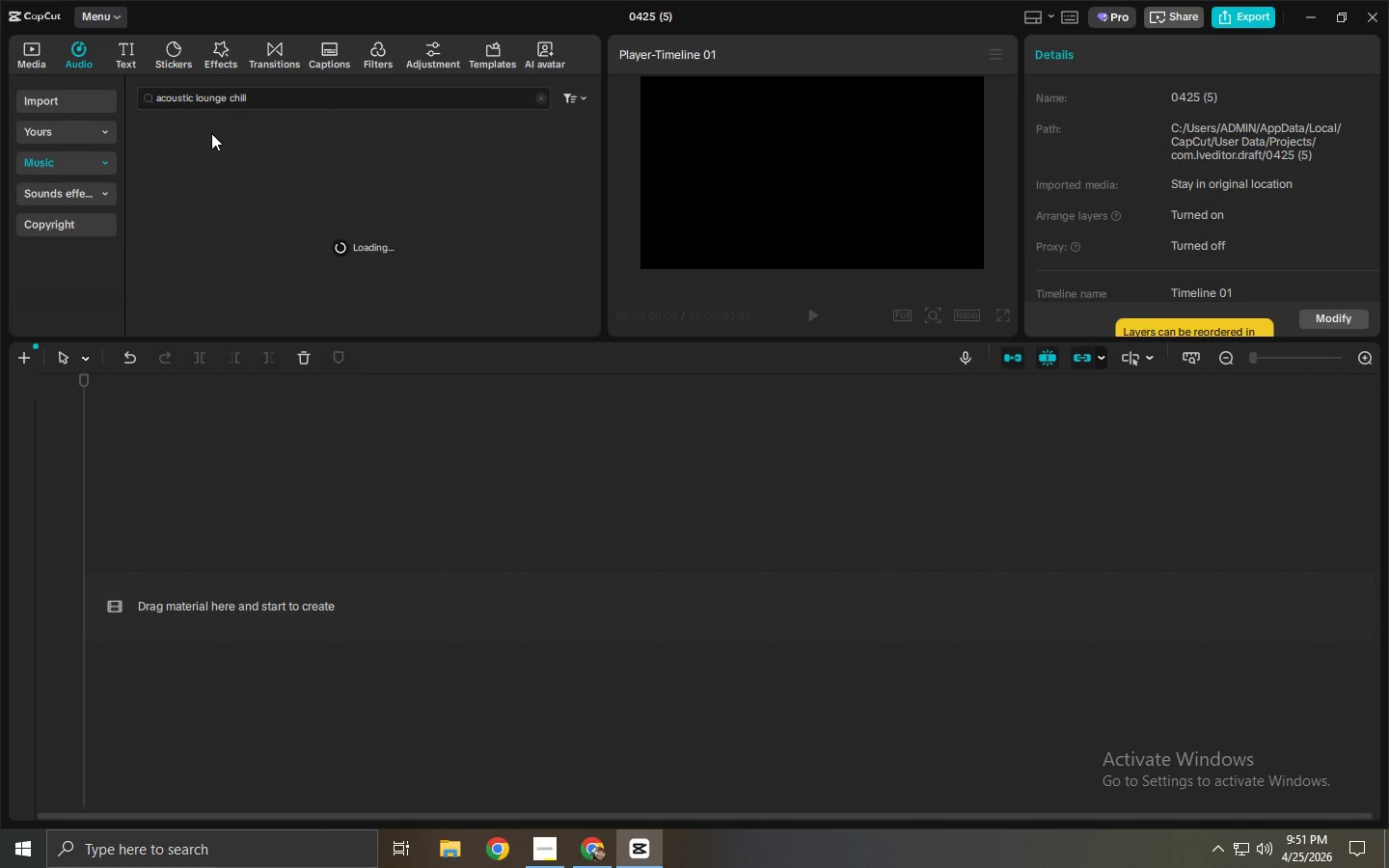 
left_click([266, 153])
 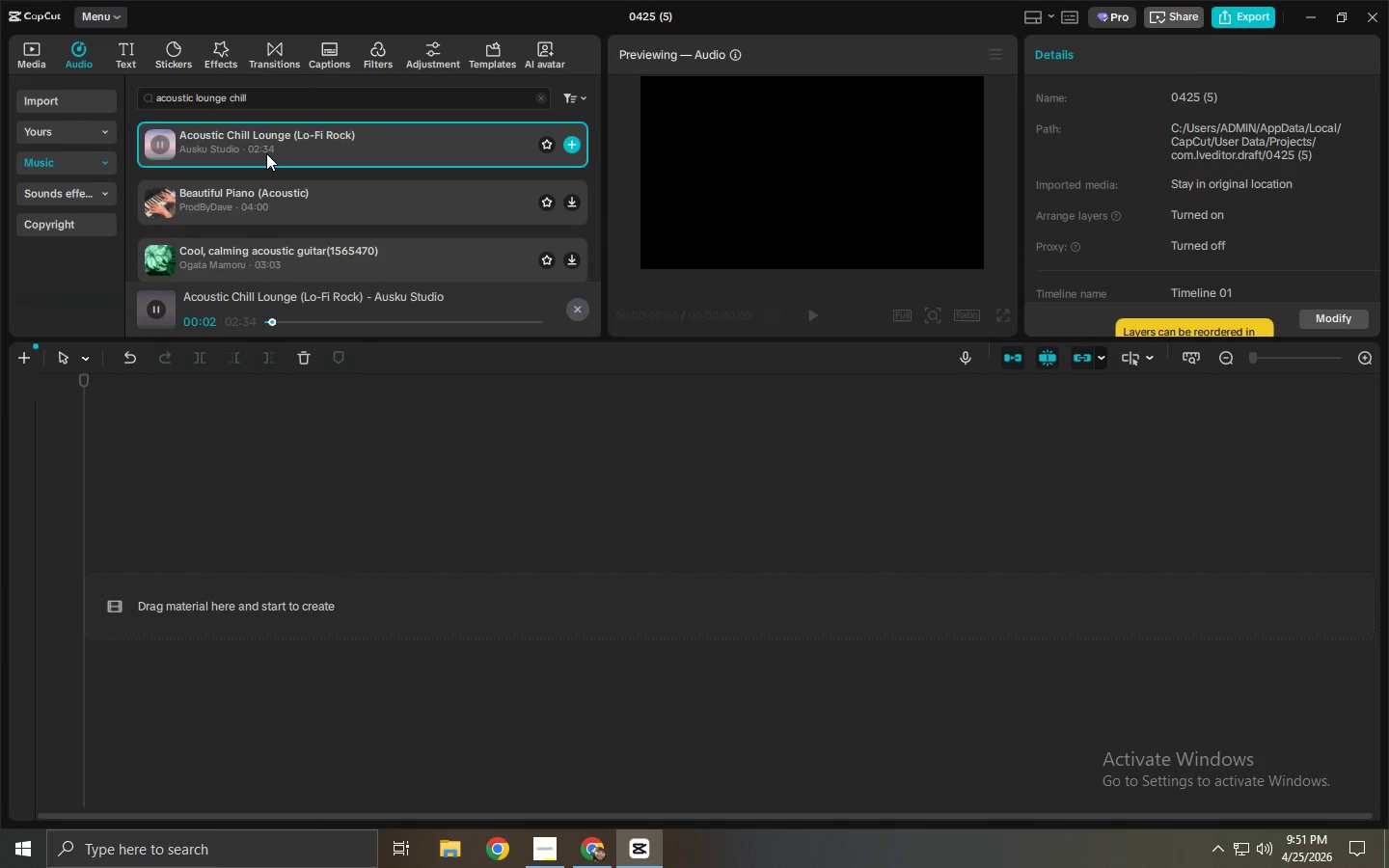 
wait(7.06)
 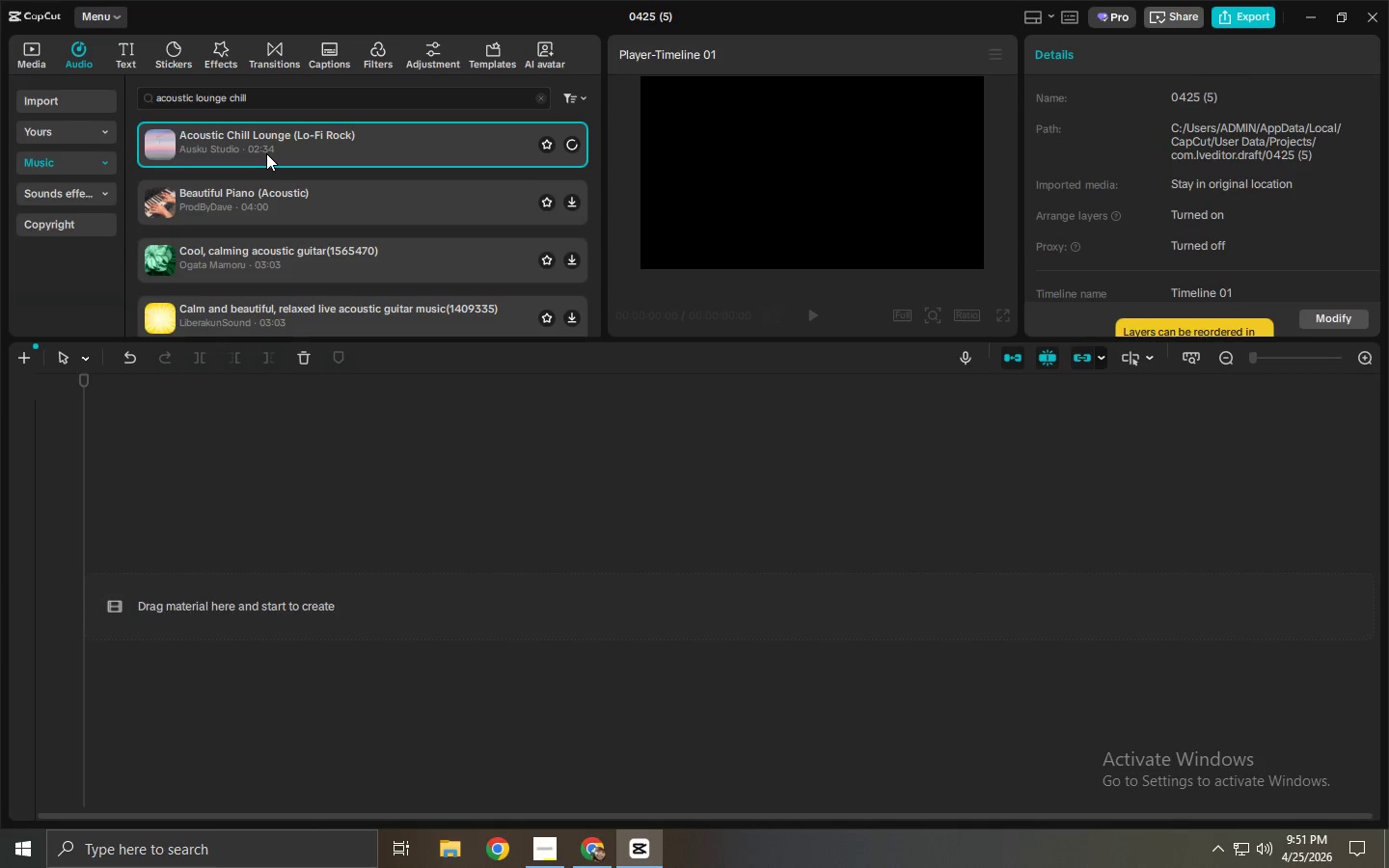 
left_click_drag(start_coordinate=[264, 153], to_coordinate=[280, 511])
 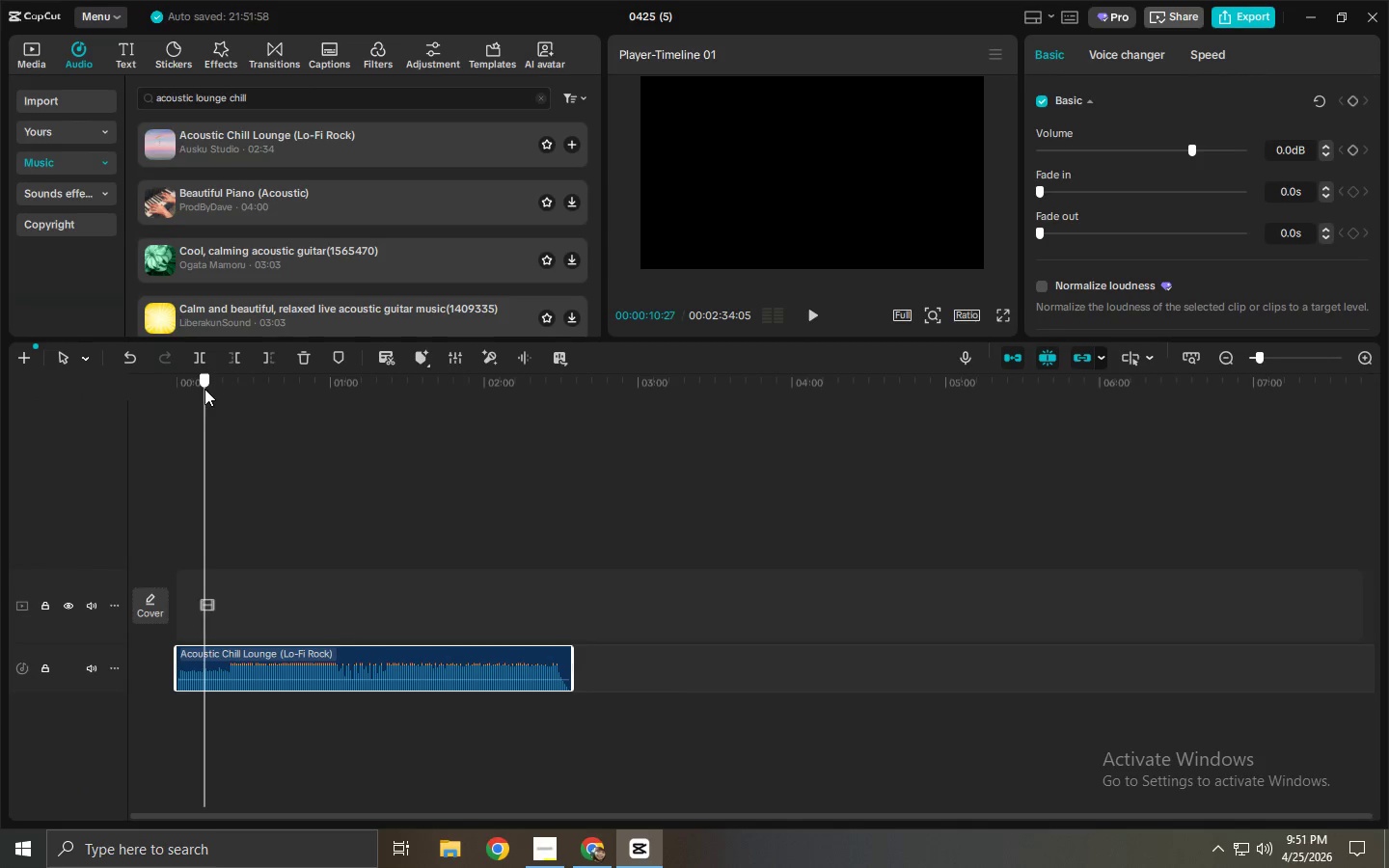 
key(Space)
 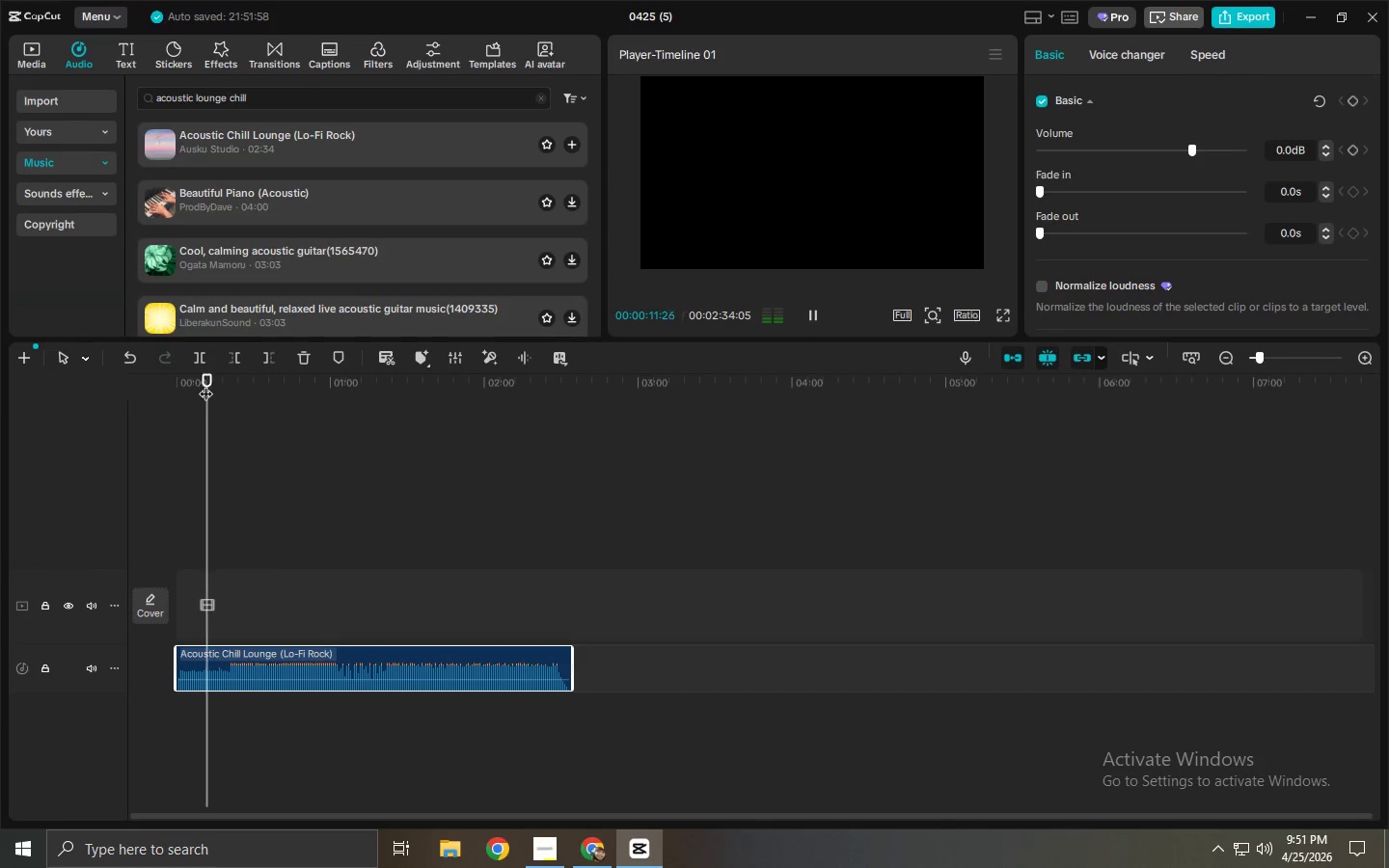 
left_click_drag(start_coordinate=[212, 384], to_coordinate=[233, 390])
 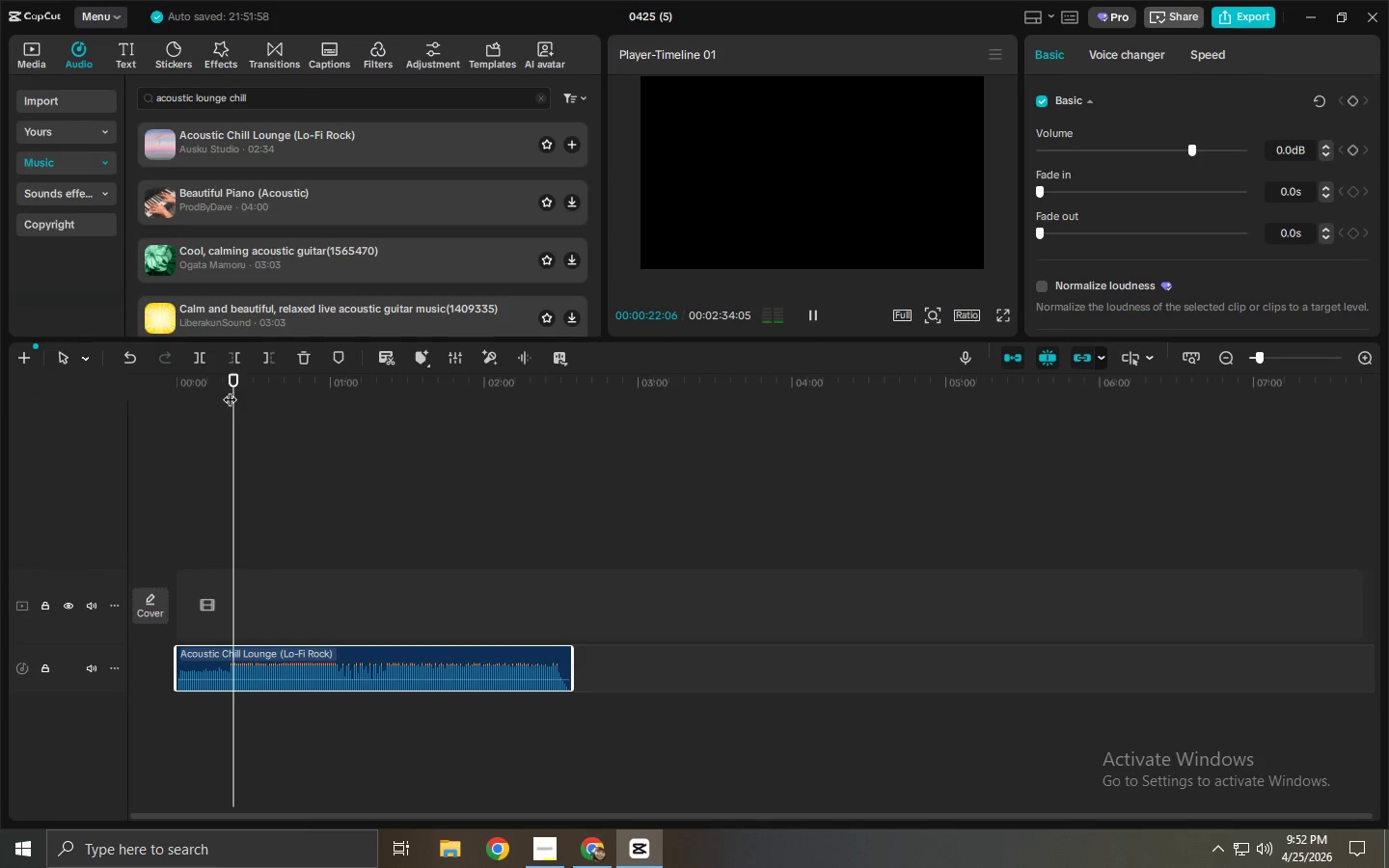 
key(Space)
 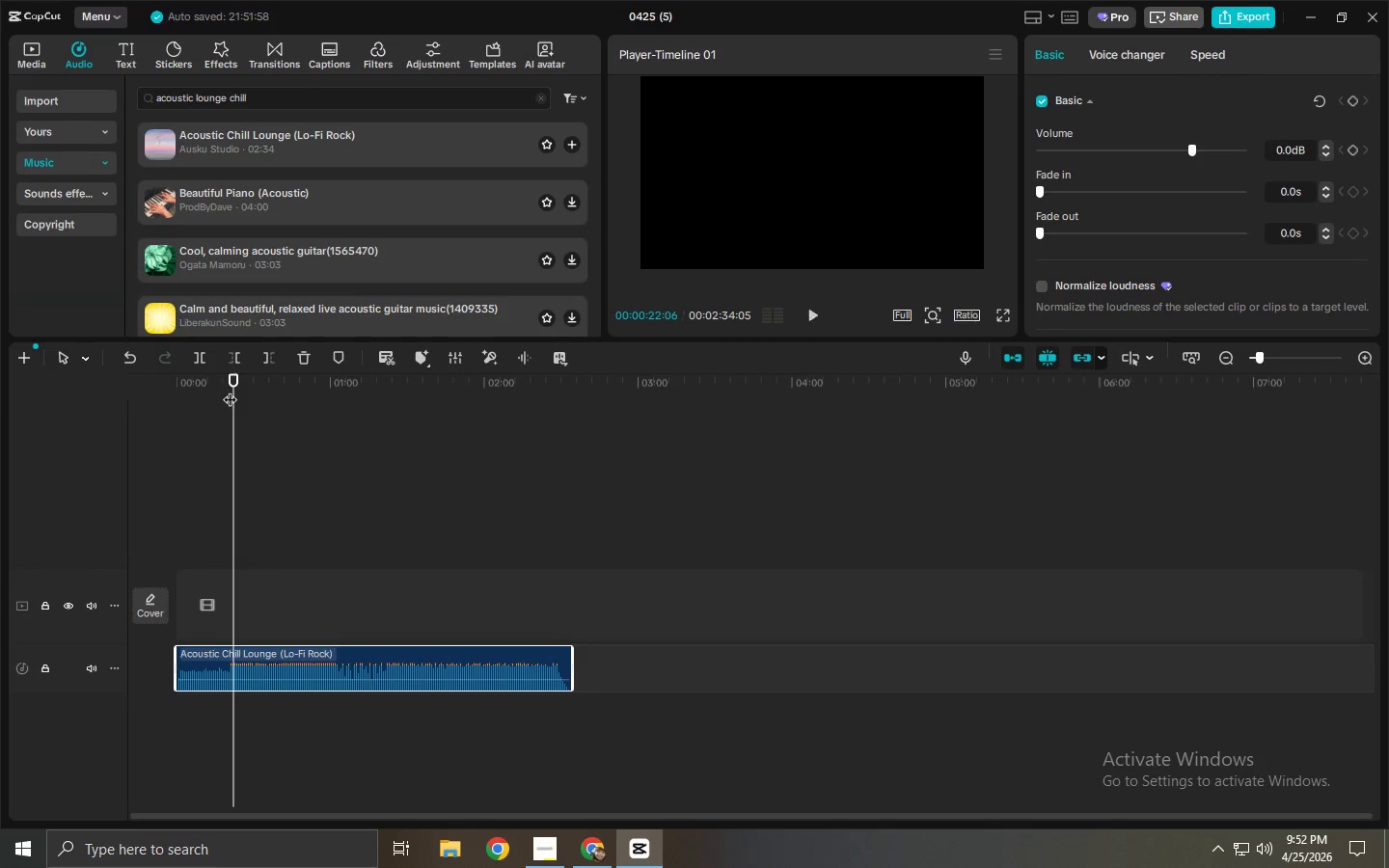 
key(Space)
 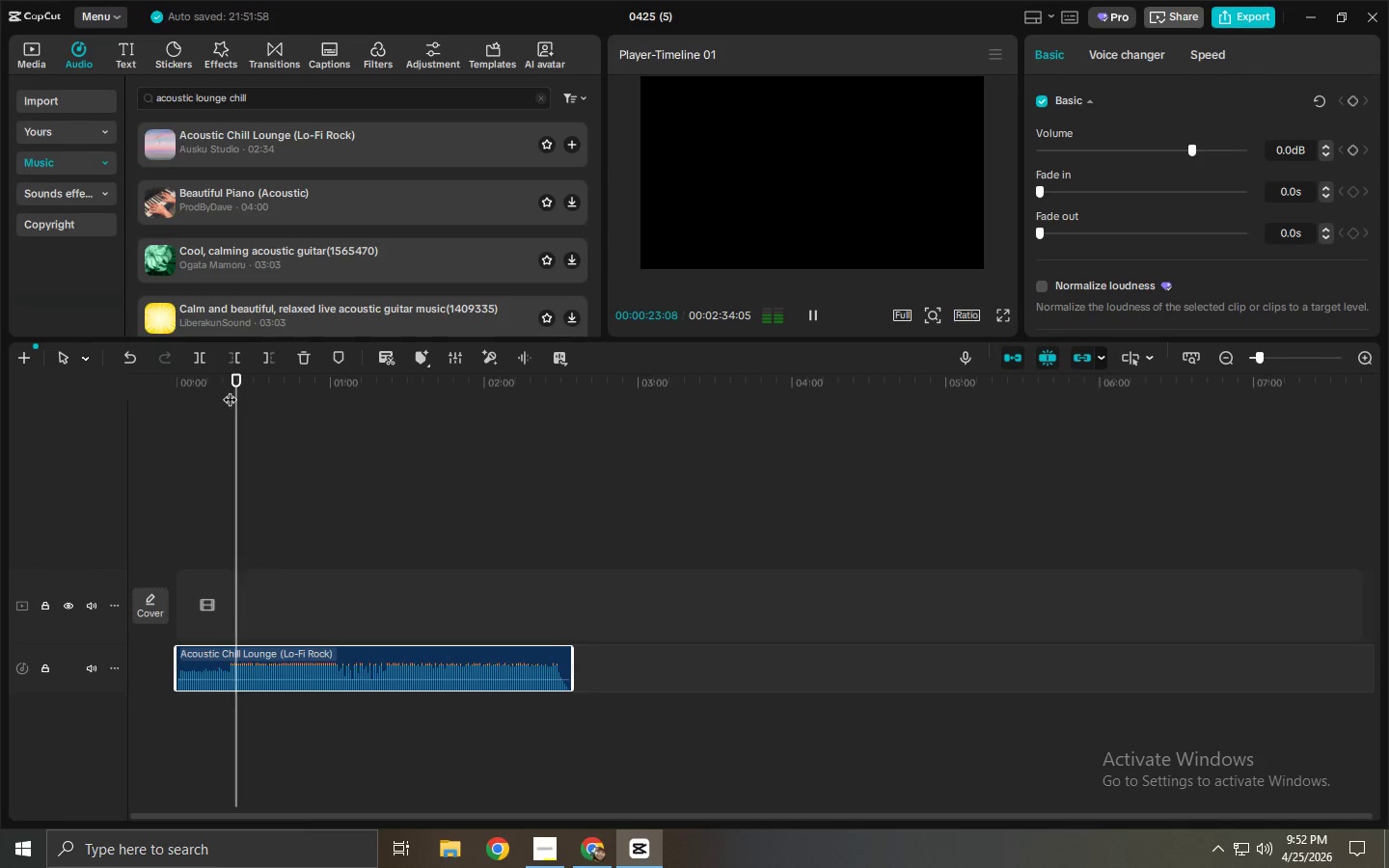 
left_click_drag(start_coordinate=[230, 389], to_coordinate=[225, 389])
 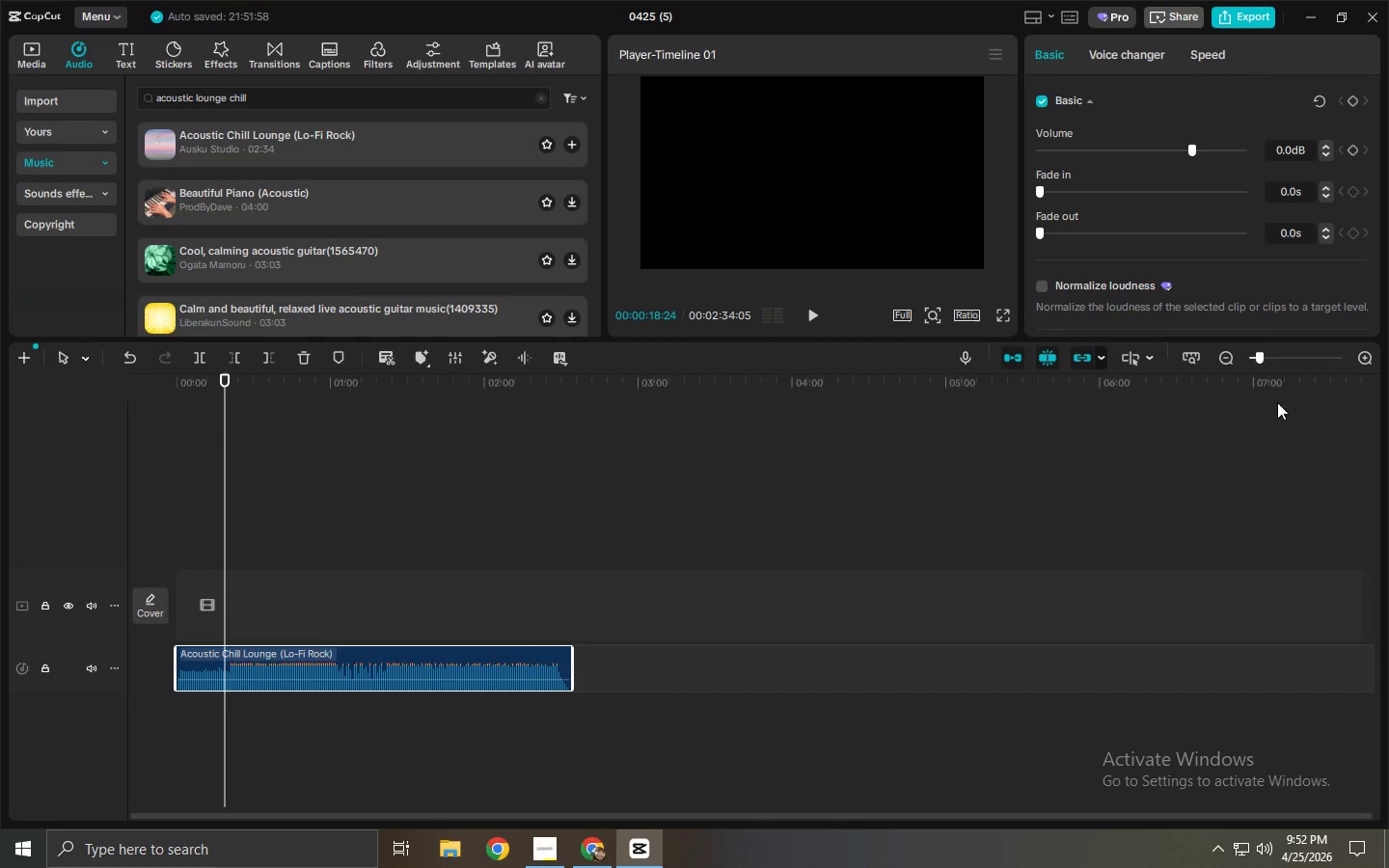 
left_click_drag(start_coordinate=[1272, 361], to_coordinate=[1292, 361])
 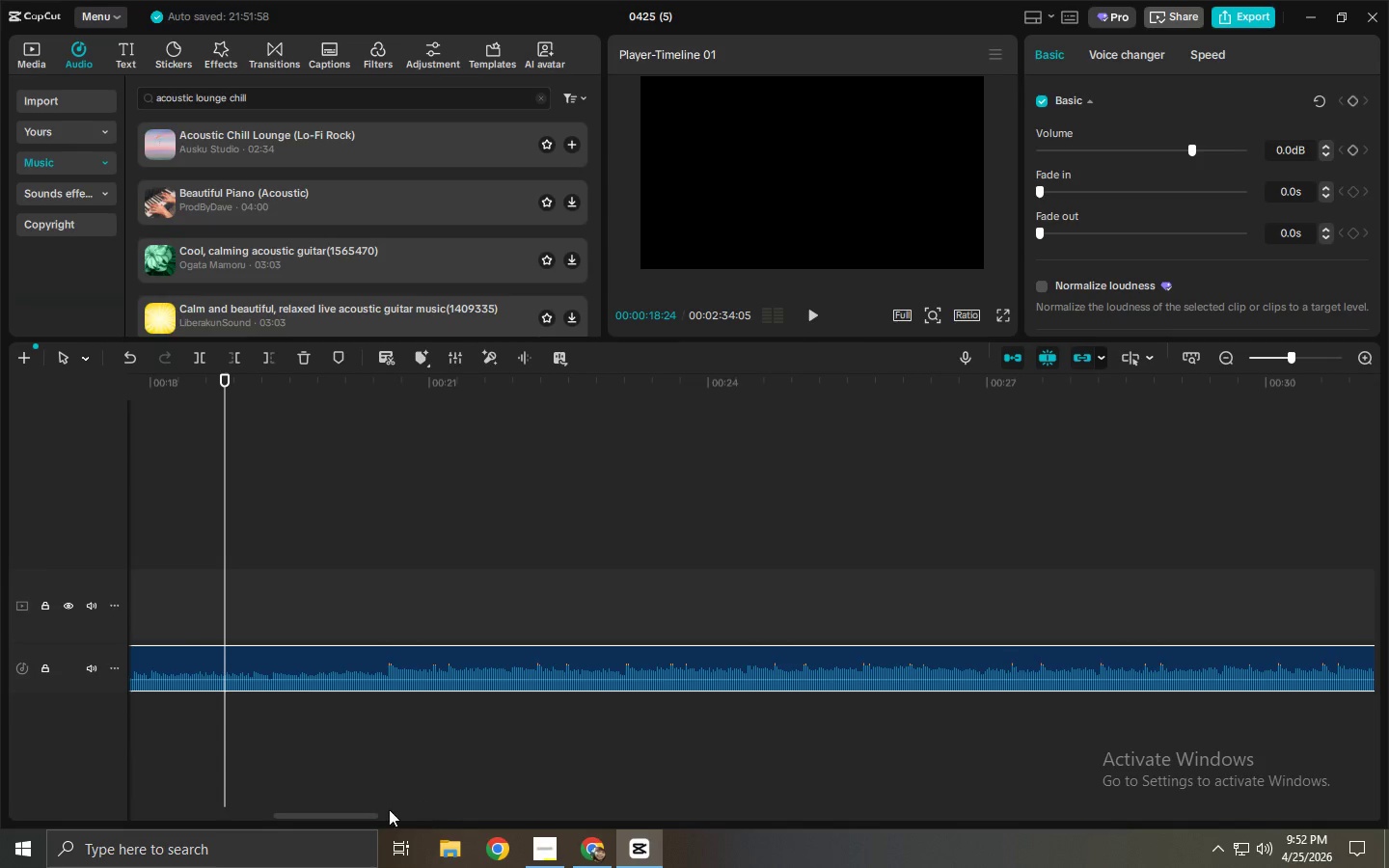 
left_click_drag(start_coordinate=[368, 815], to_coordinate=[130, 815])
 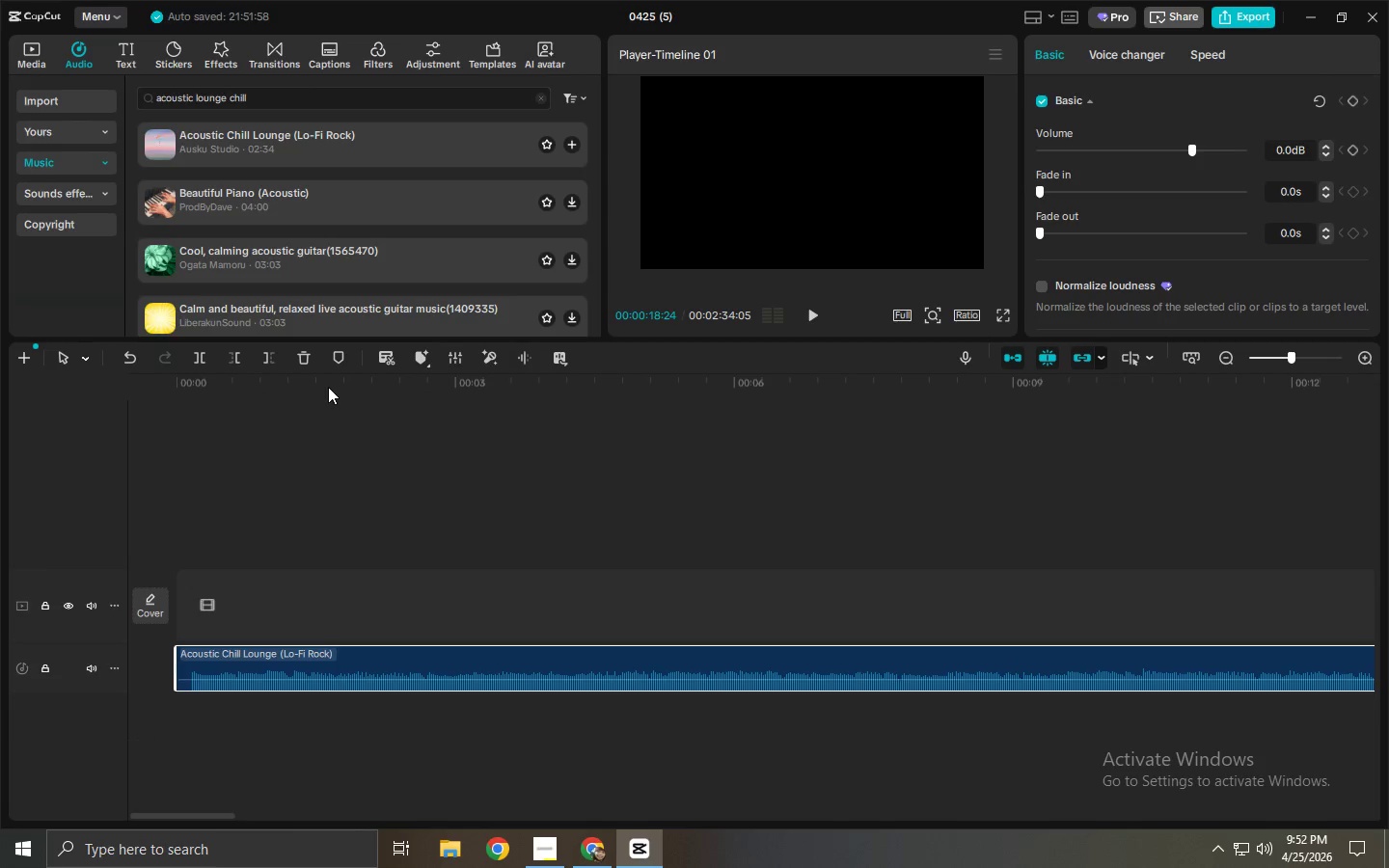 
left_click([328, 387])
 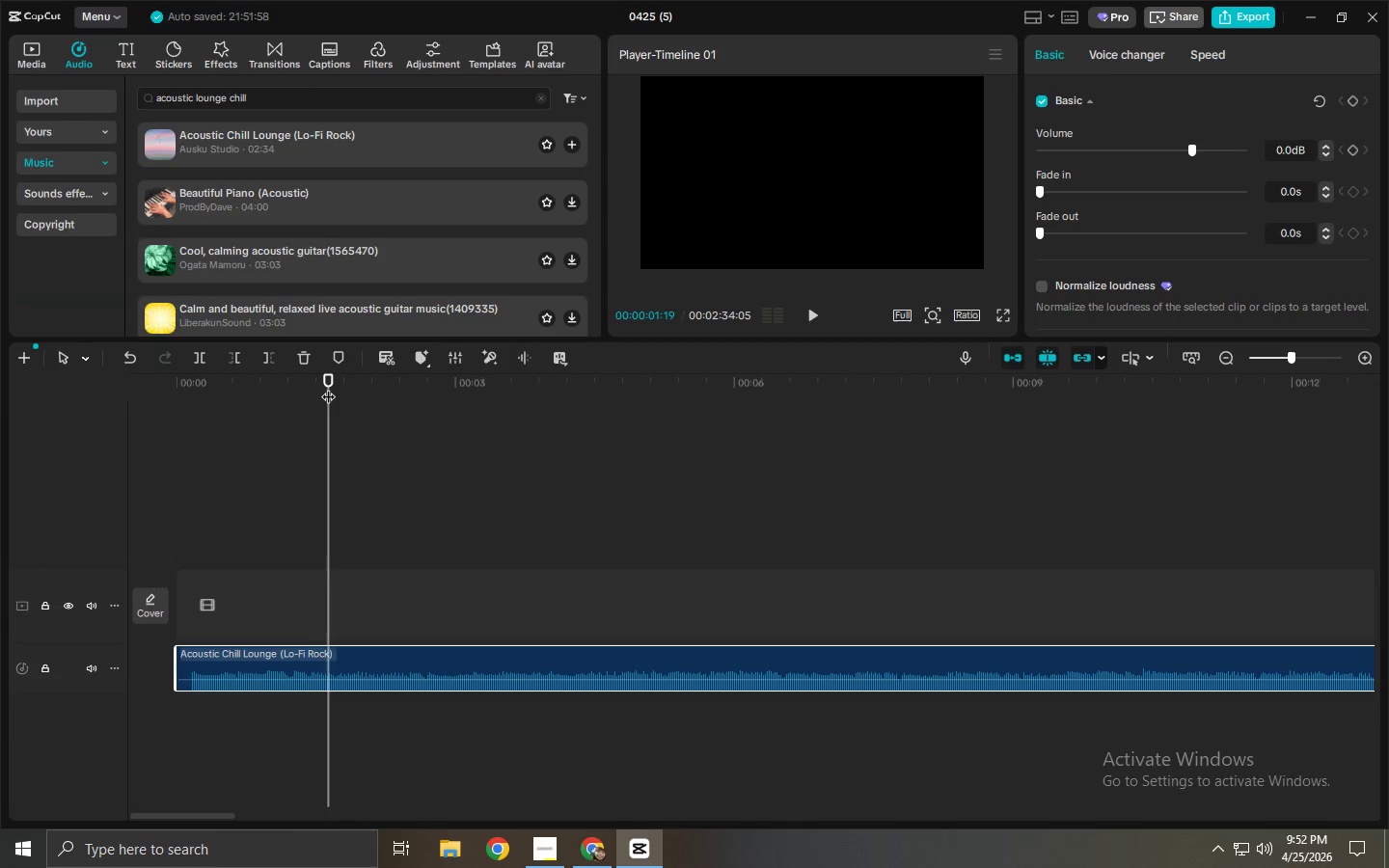 
key(Space)
 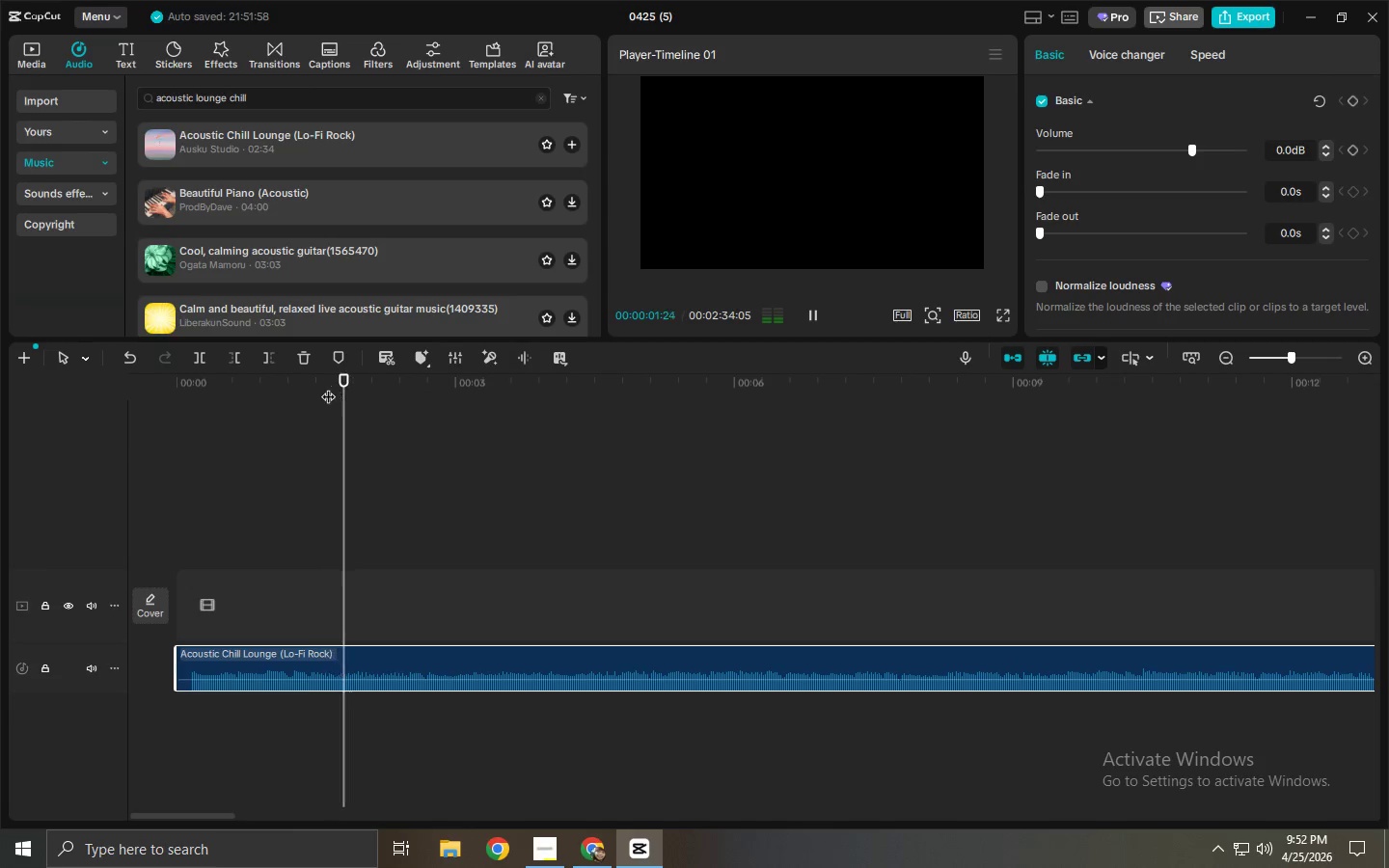 
left_click_drag(start_coordinate=[360, 391], to_coordinate=[1359, 408])
 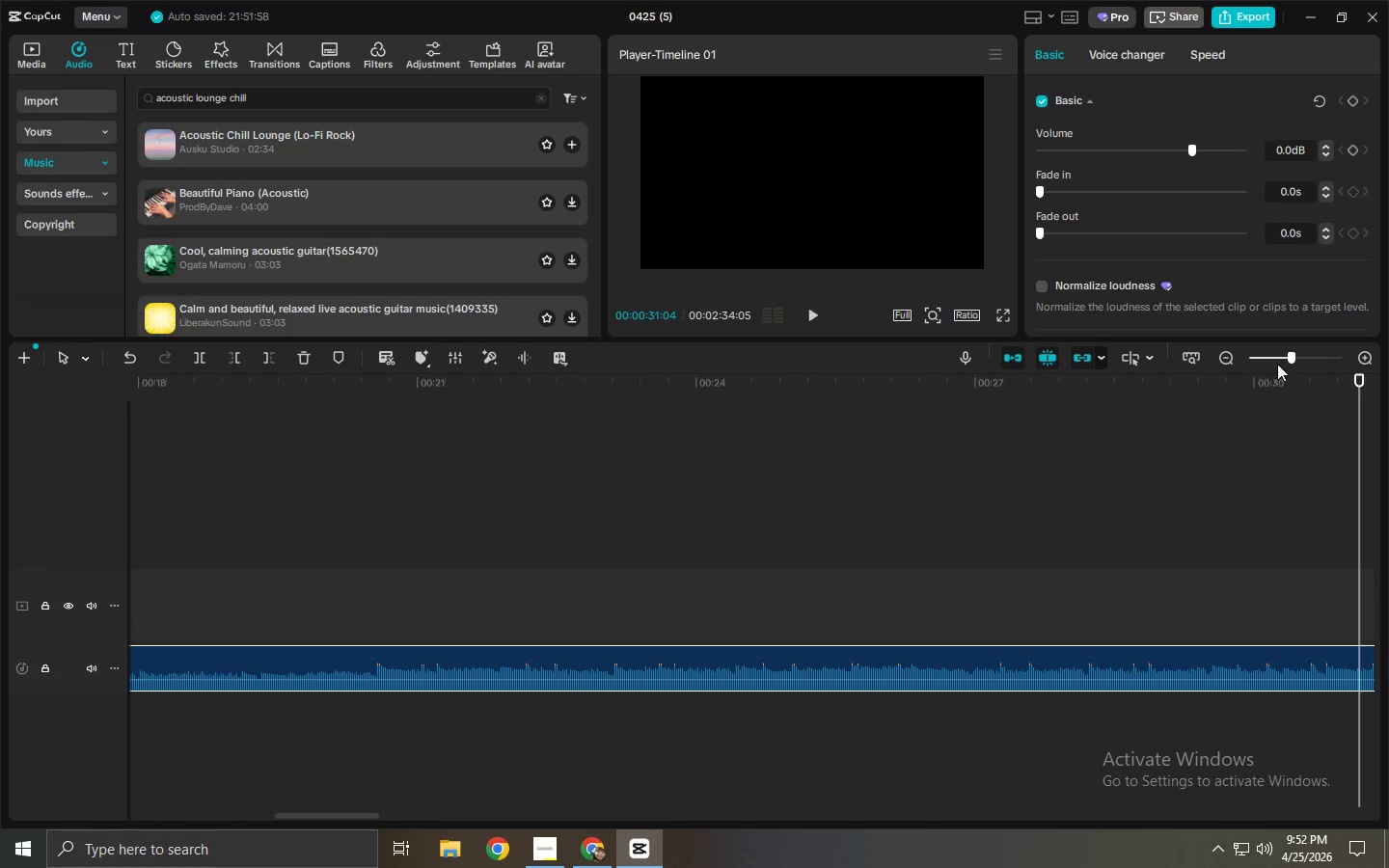 
left_click([1278, 360])
 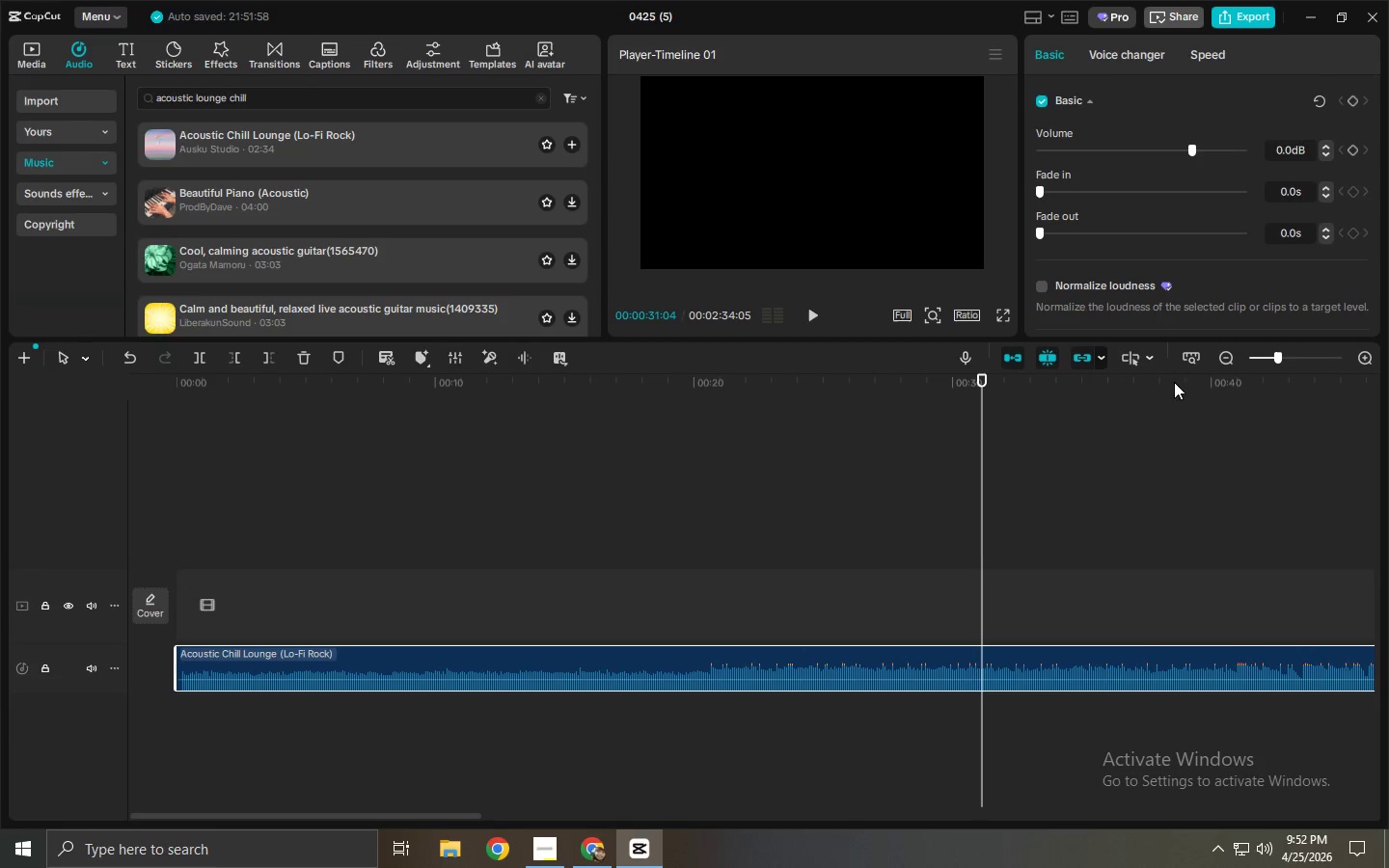 
key(Space)
 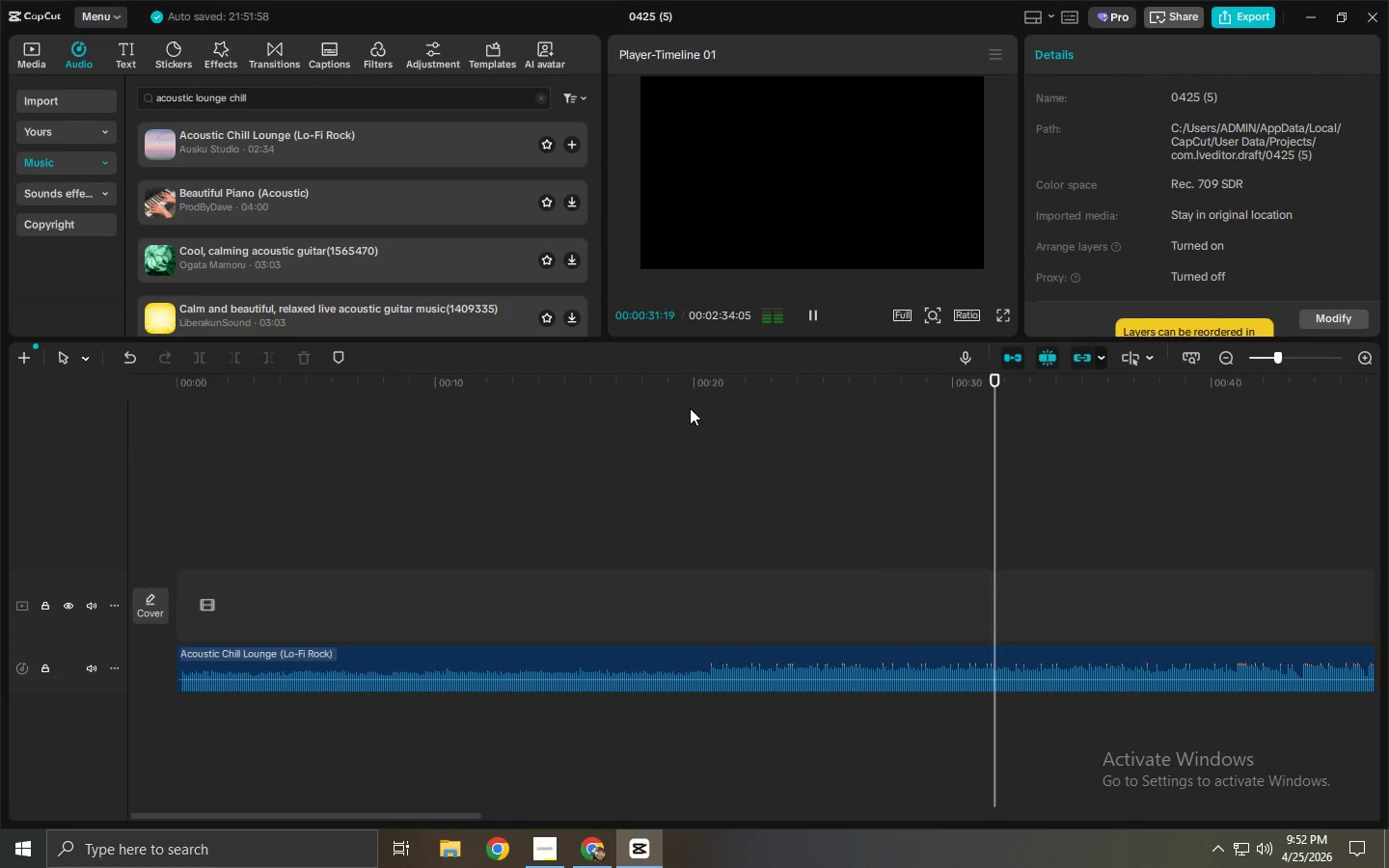 
double_click([700, 396])
 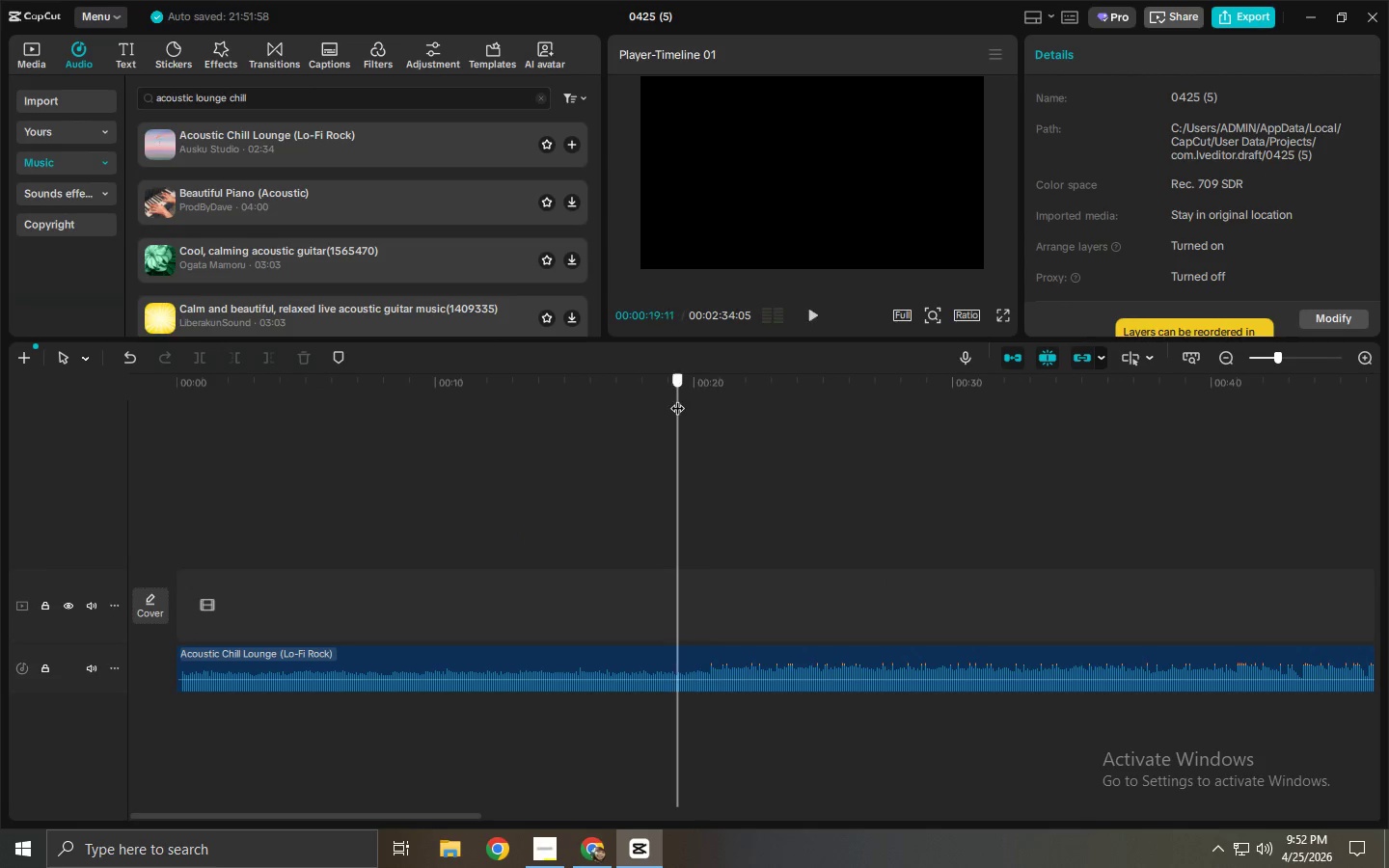 
key(Space)
 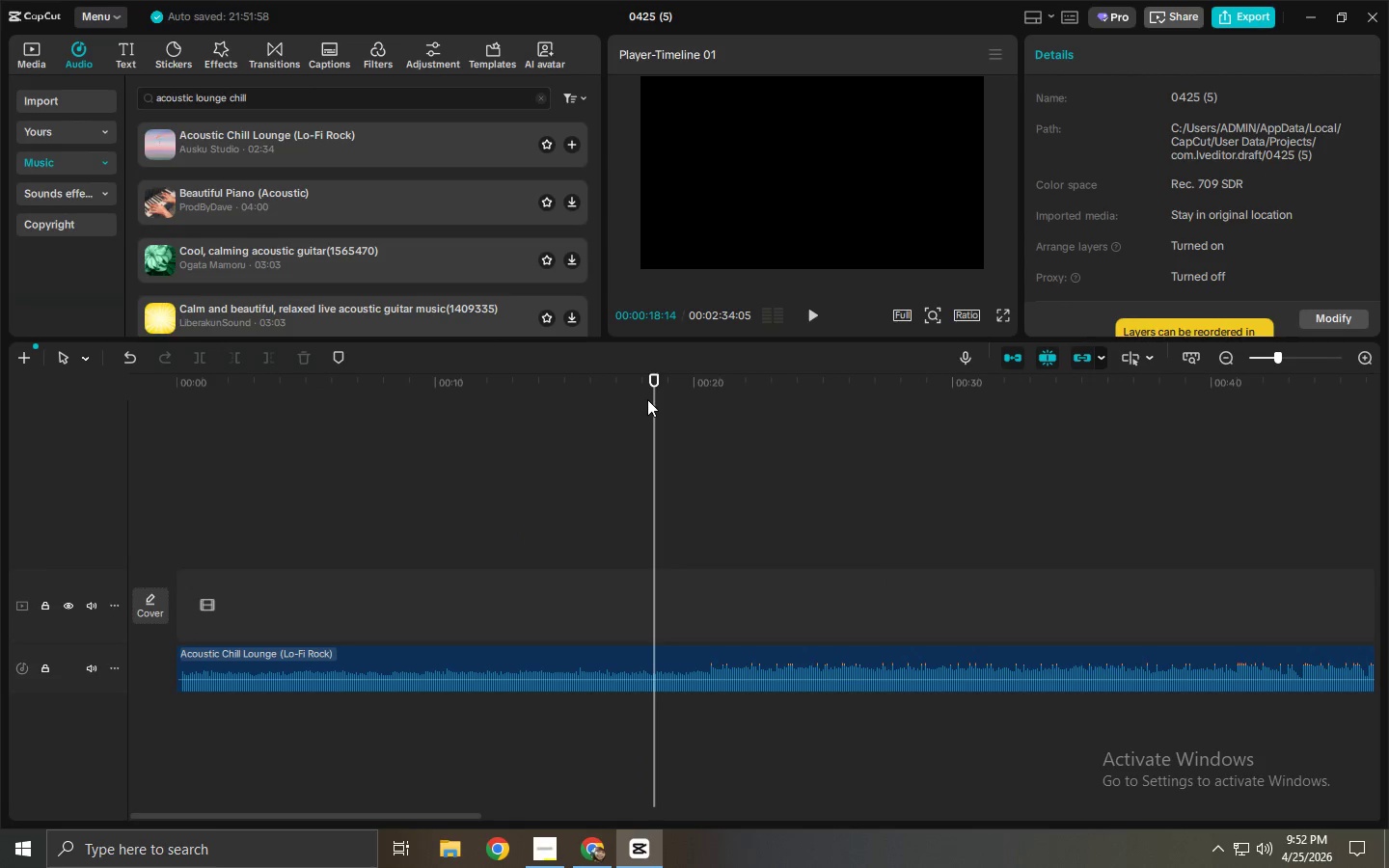 
left_click_drag(start_coordinate=[647, 399], to_coordinate=[694, 404])
 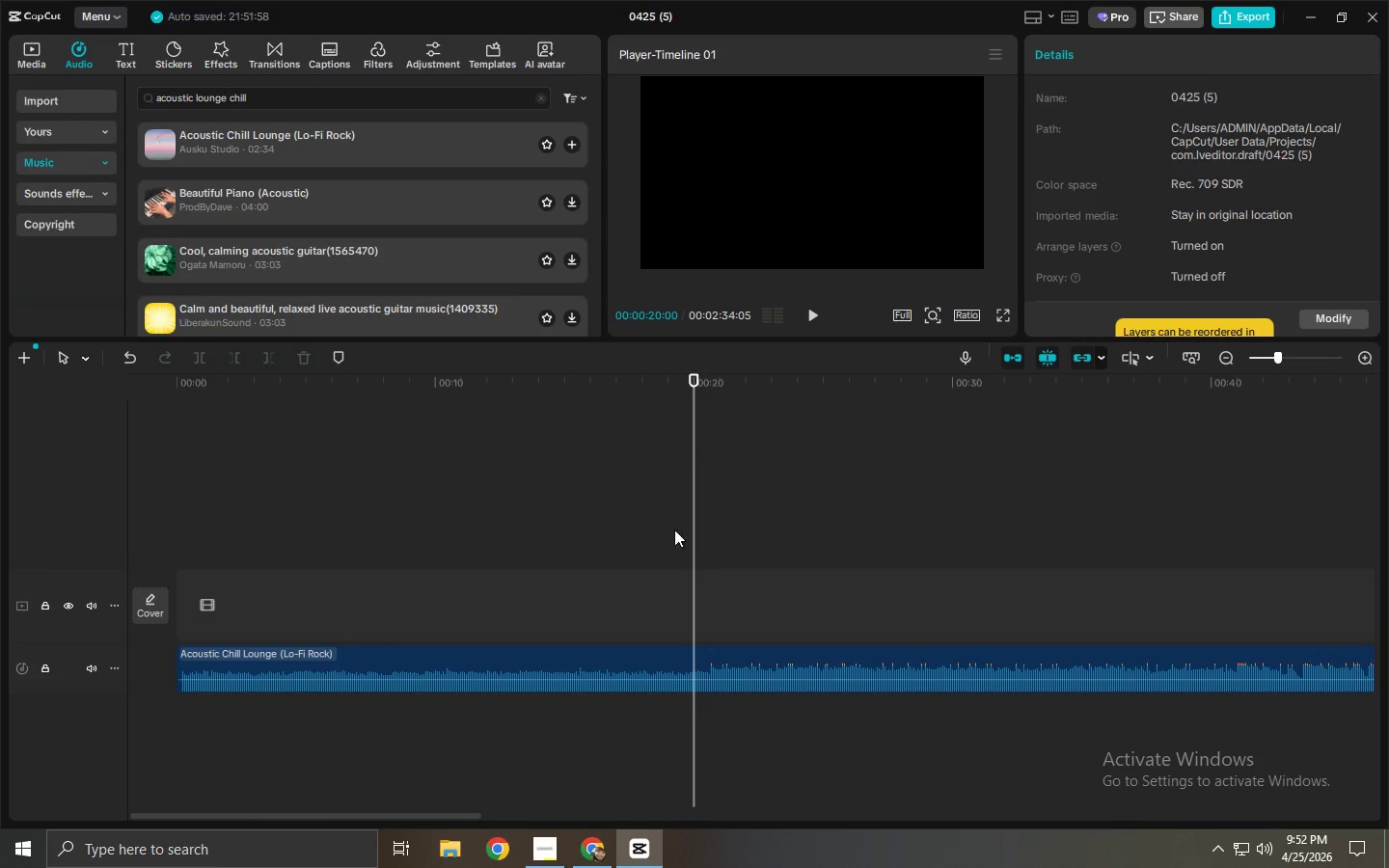 
key(Control+ControlLeft)
 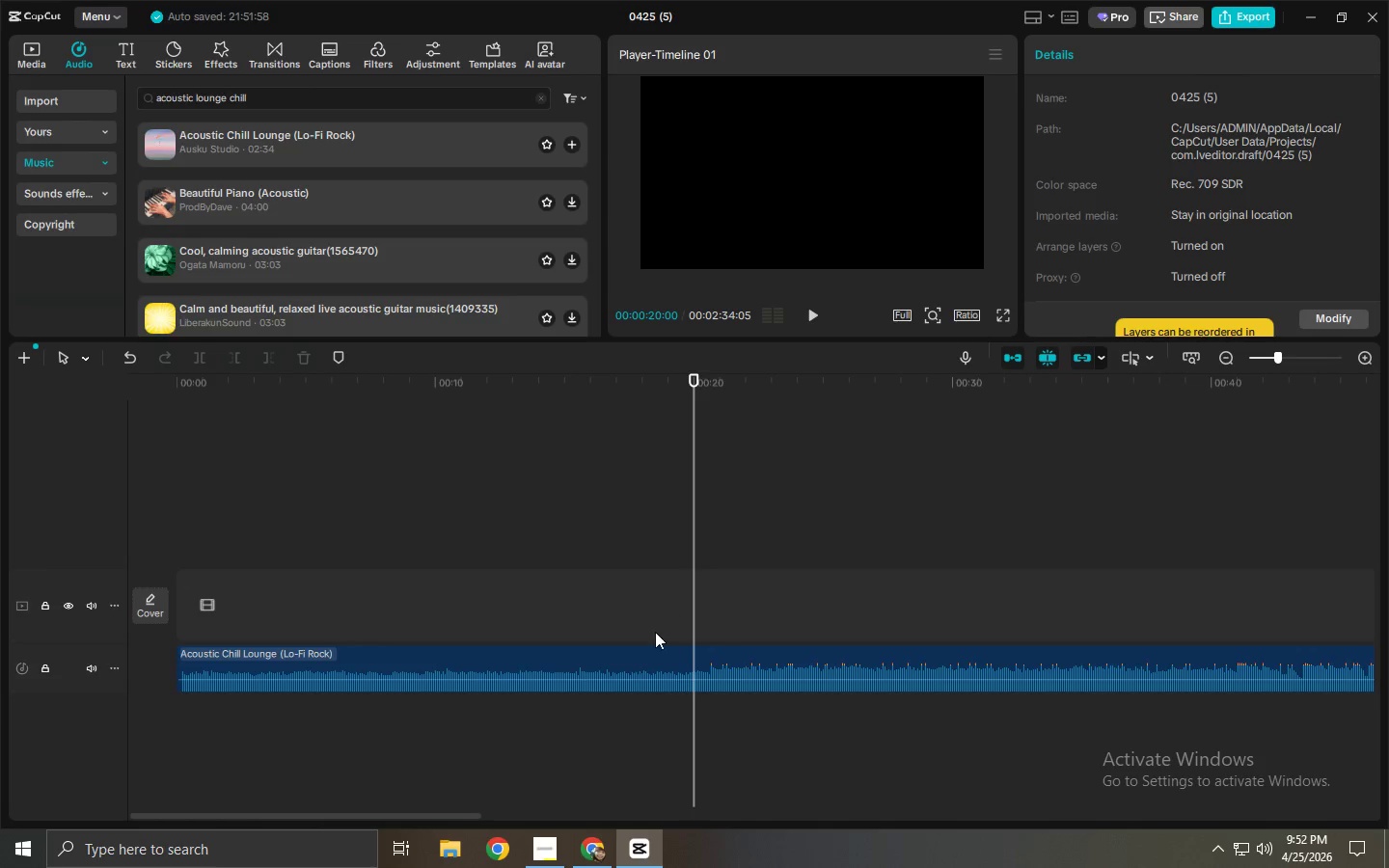 
key(Control+B)
 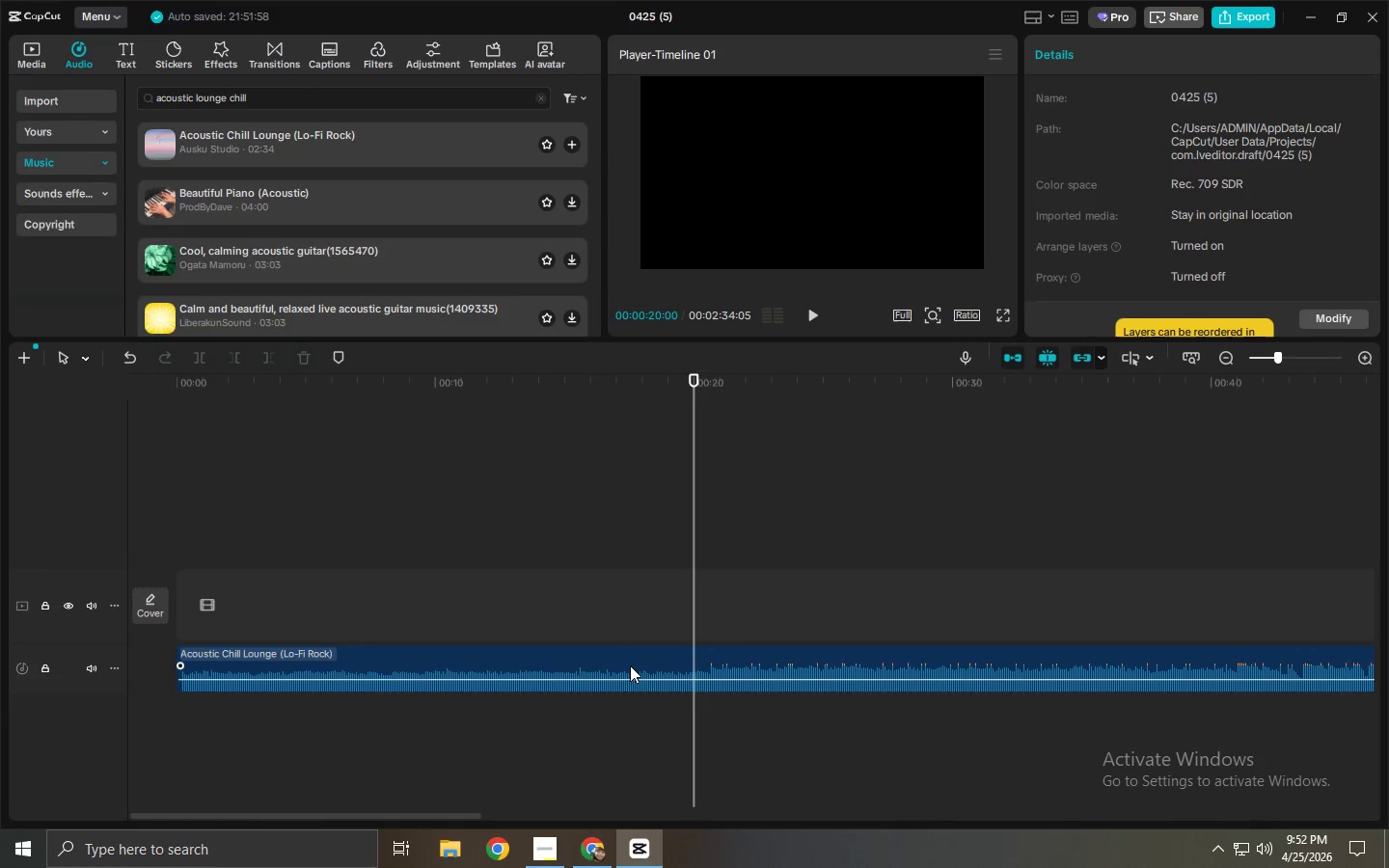 
left_click([630, 665])
 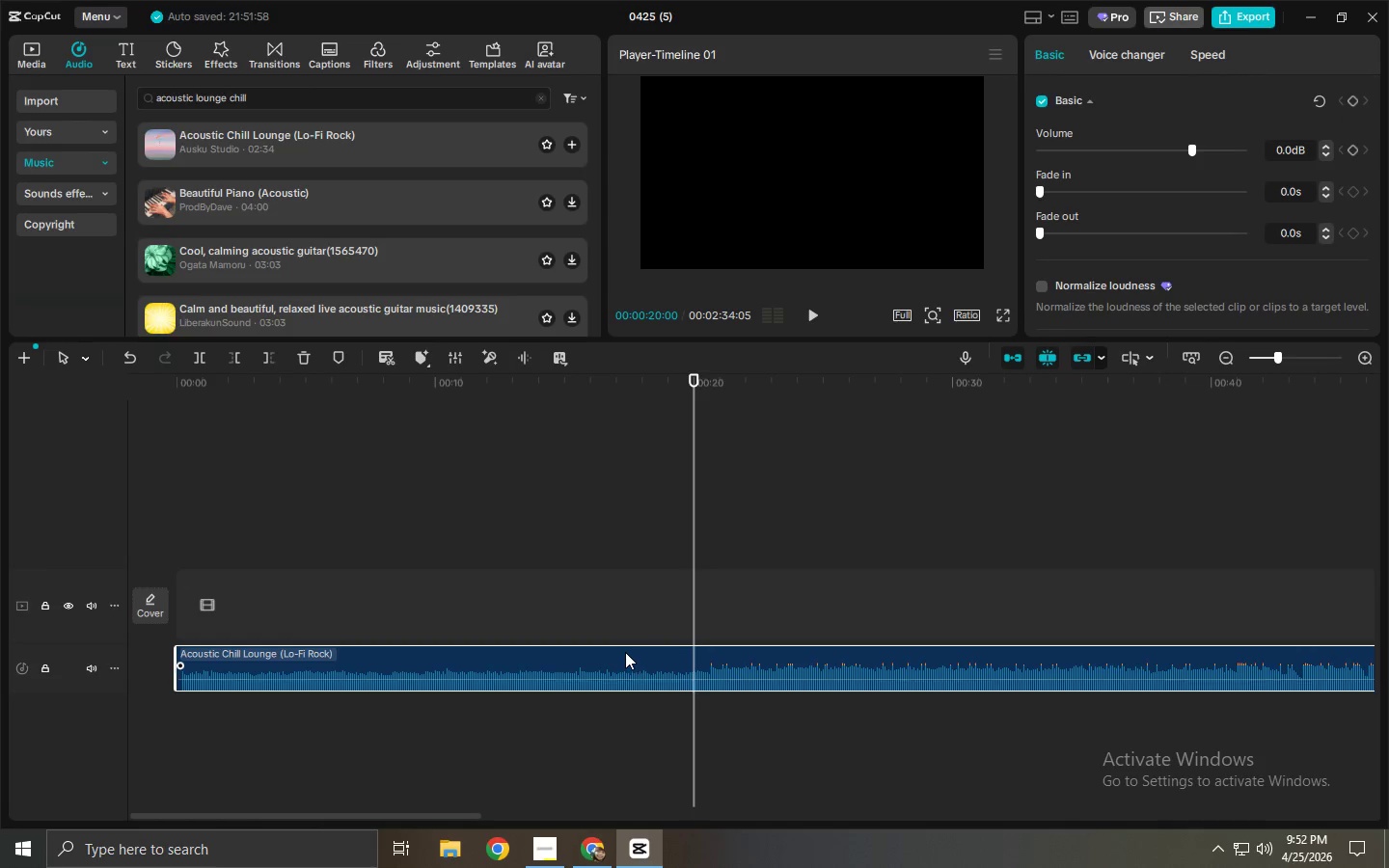 
key(Control+ControlLeft)
 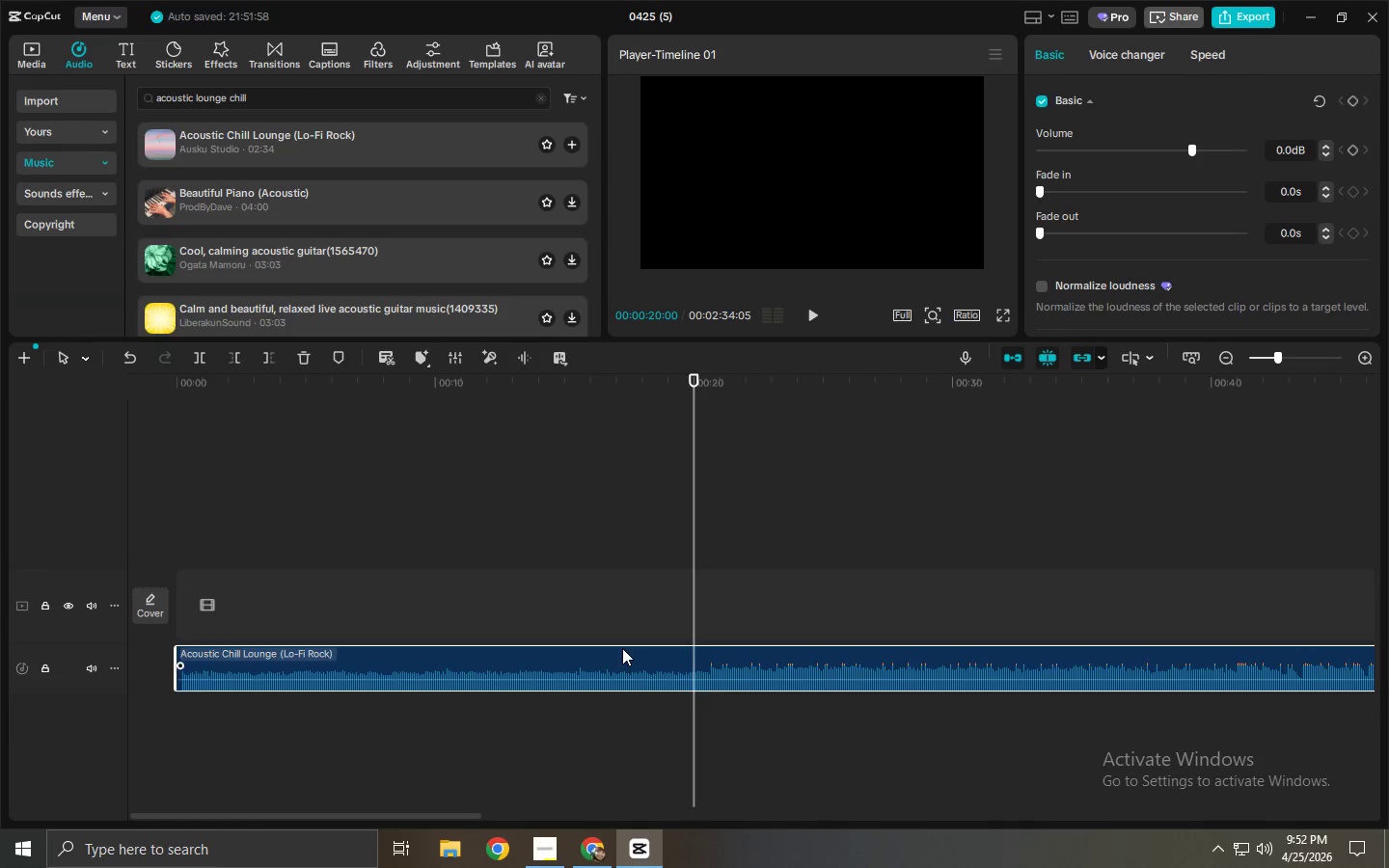 
key(Control+B)
 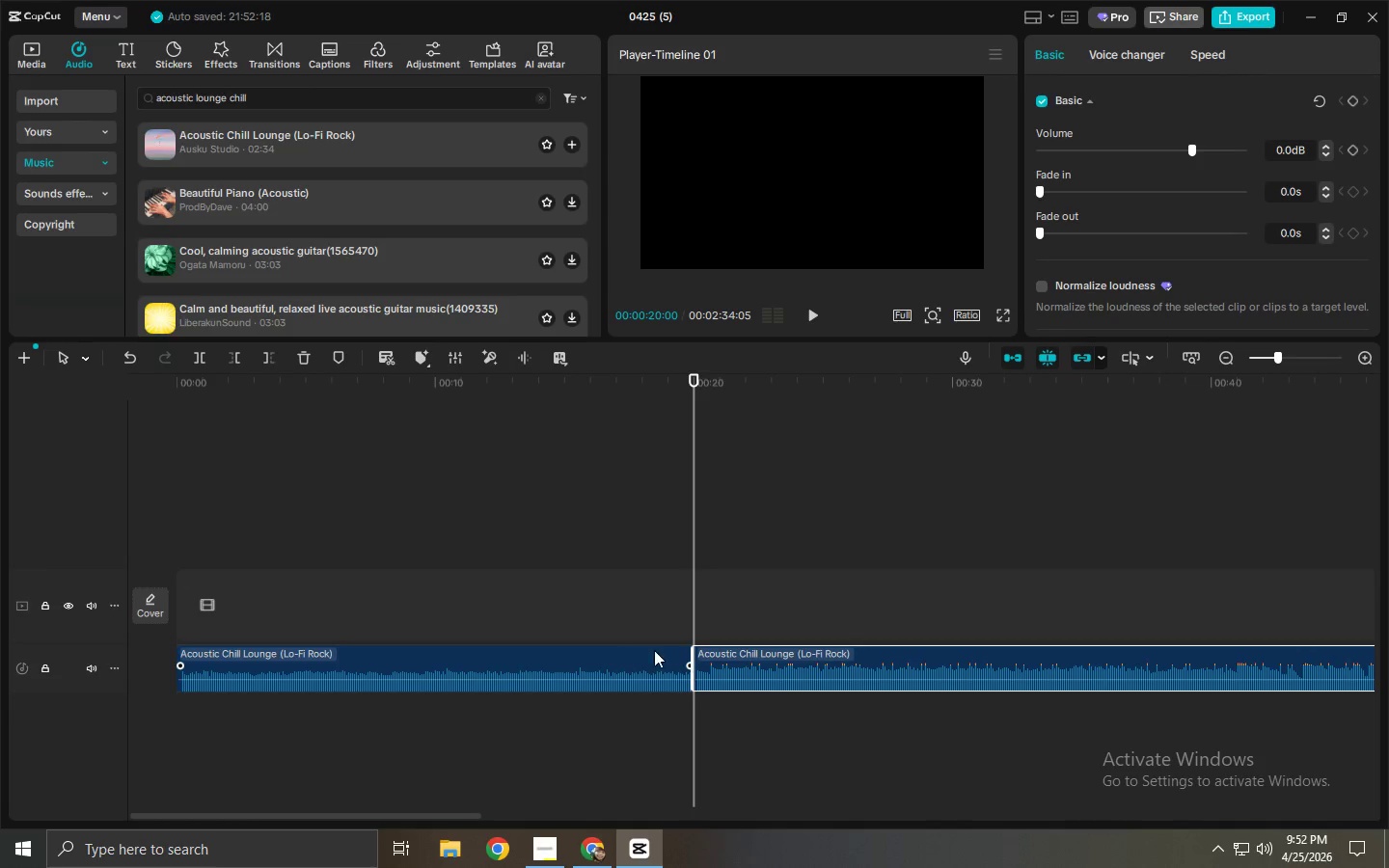 
left_click([613, 659])
 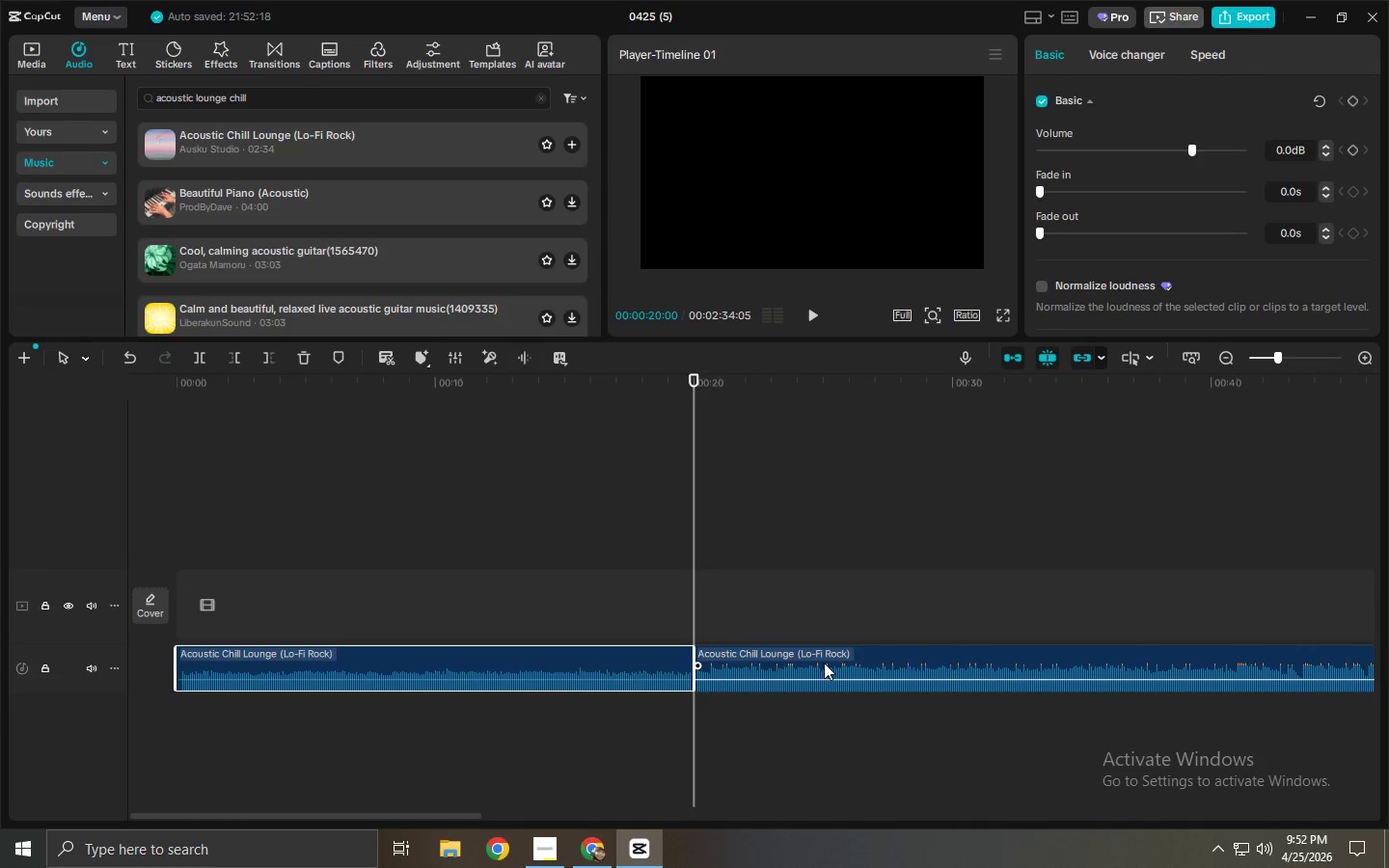 
key(Delete)
 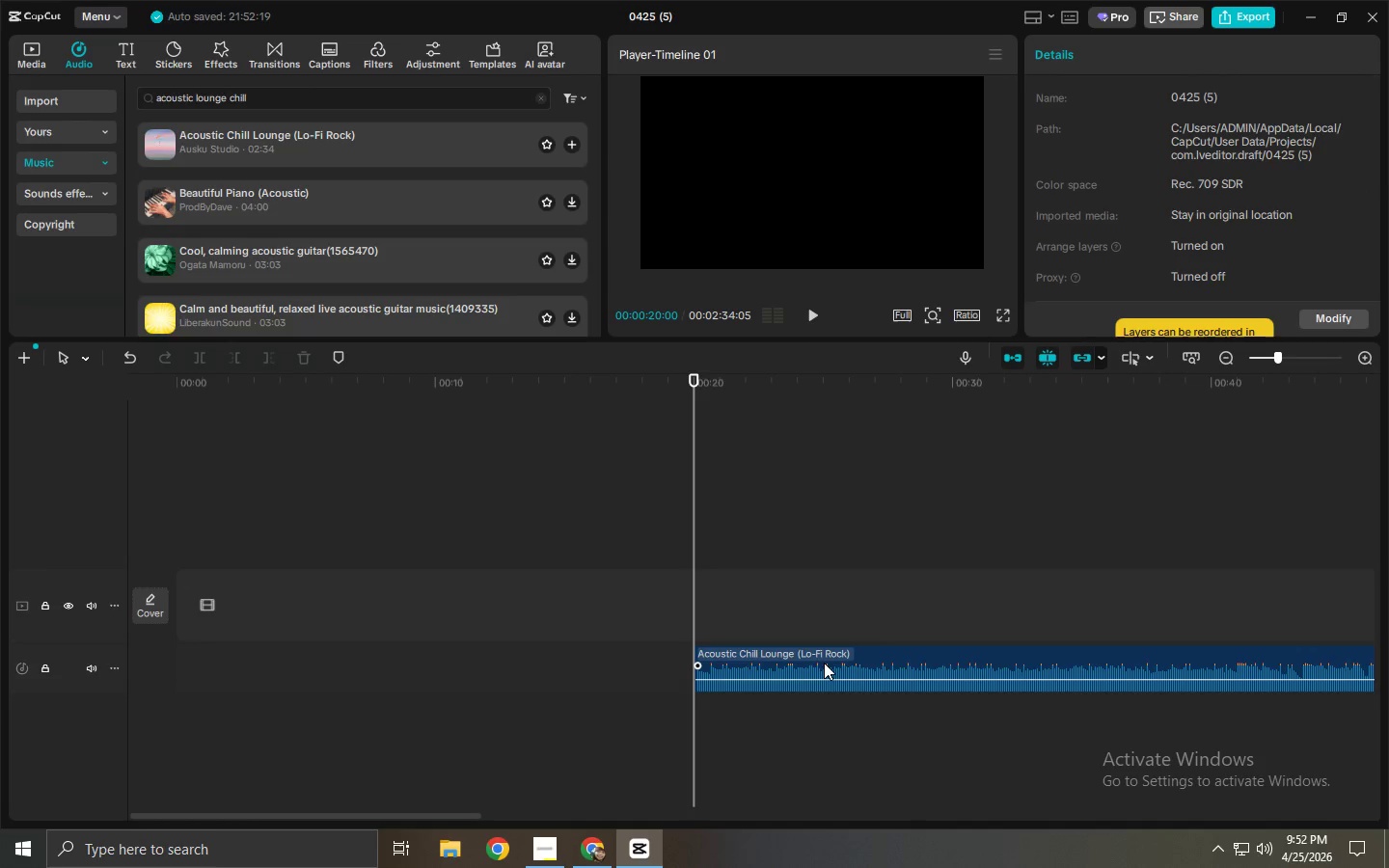 
left_click_drag(start_coordinate=[824, 662], to_coordinate=[177, 660])
 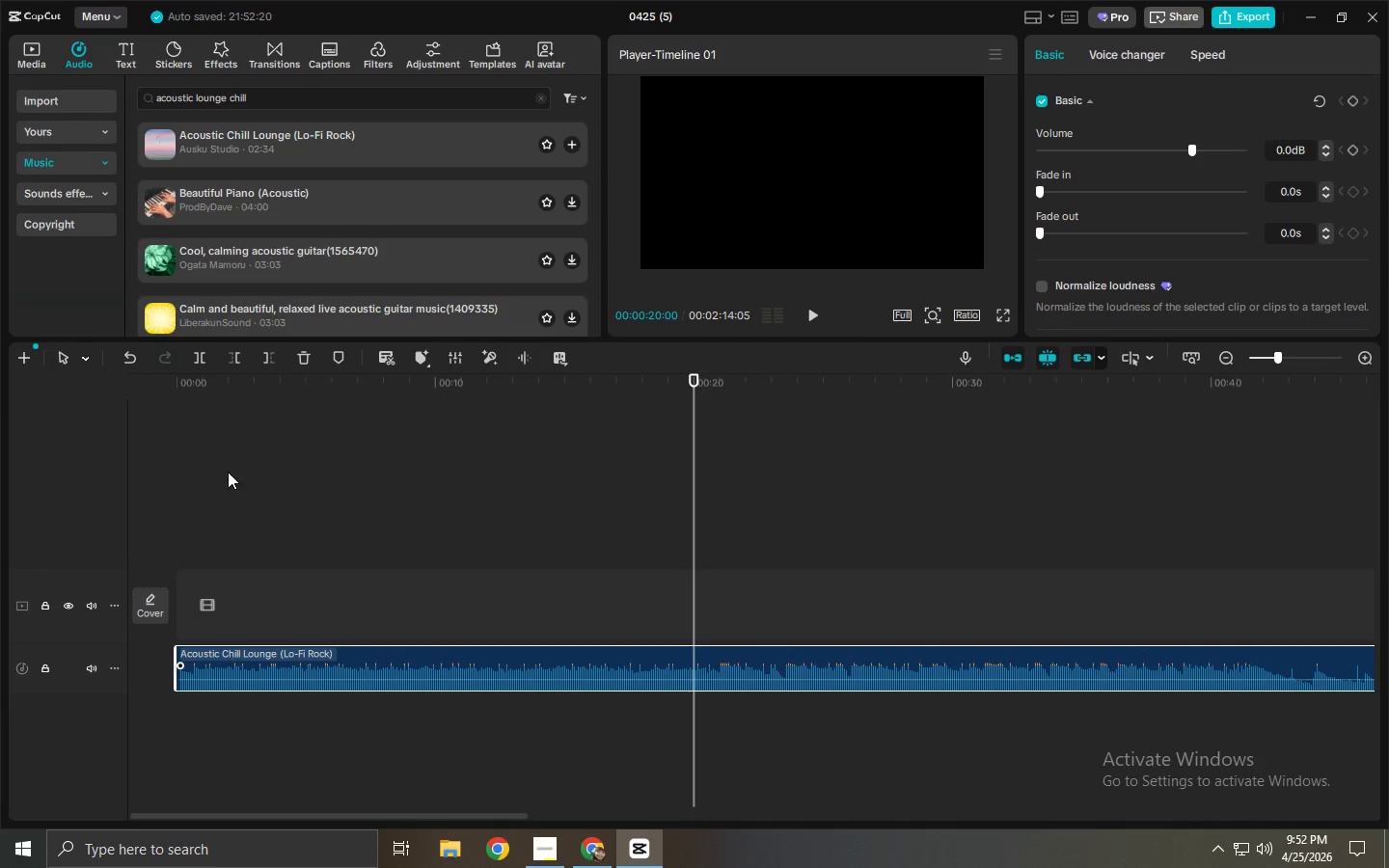 
left_click_drag(start_coordinate=[260, 394], to_coordinate=[139, 397])
 